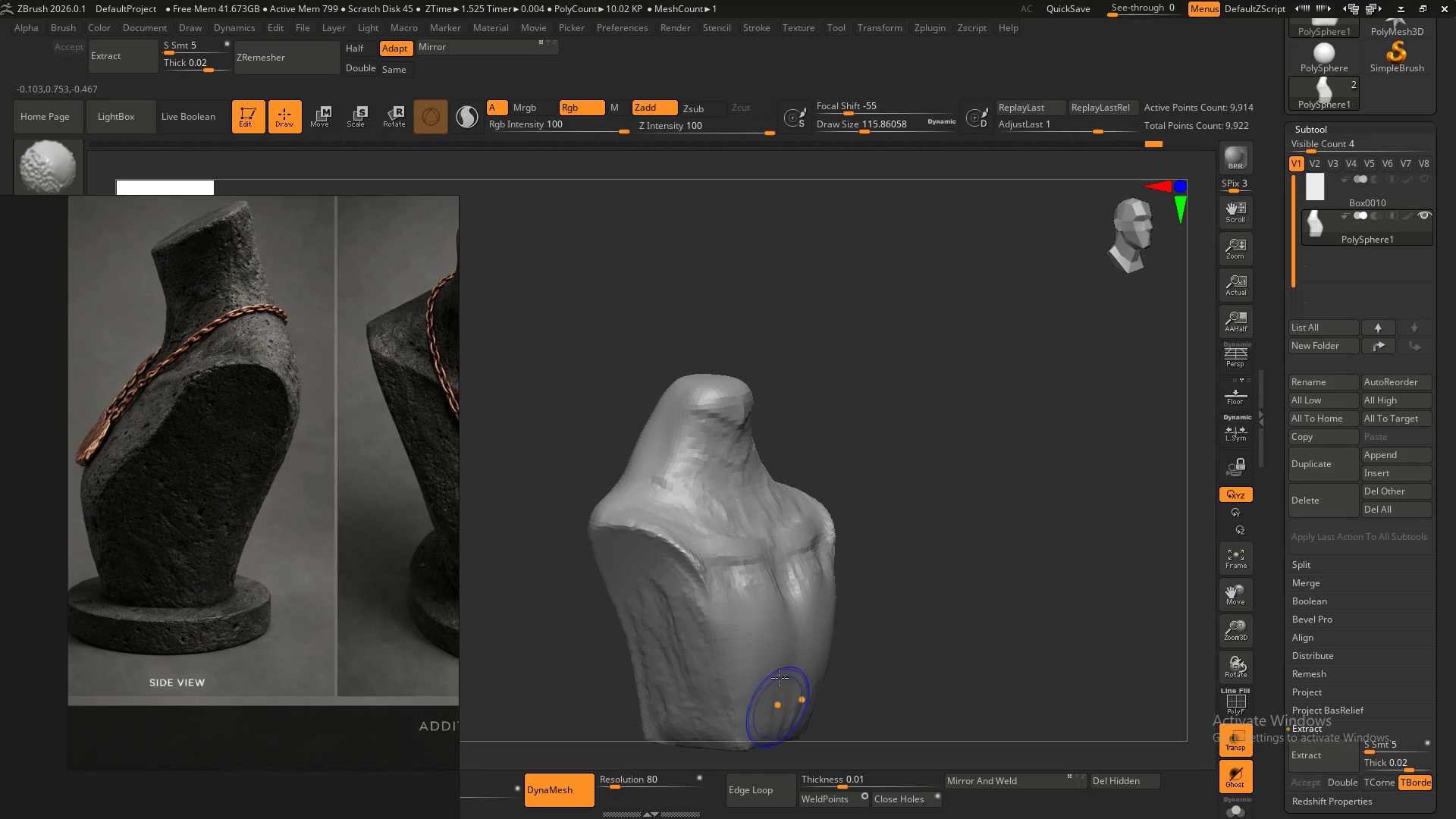 
left_click_drag(start_coordinate=[780, 676], to_coordinate=[767, 723])
 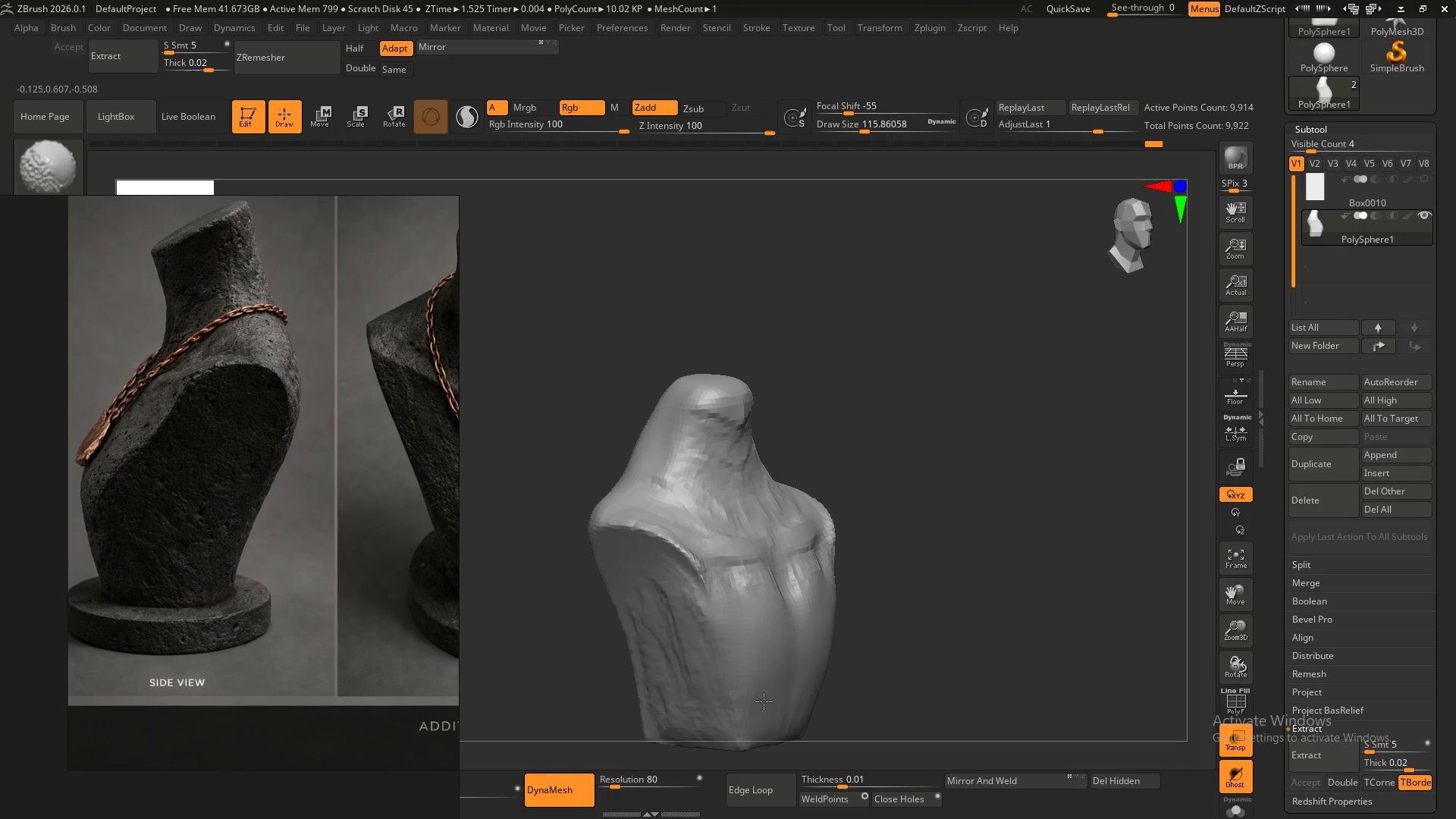 
left_click_drag(start_coordinate=[765, 708], to_coordinate=[787, 642])
 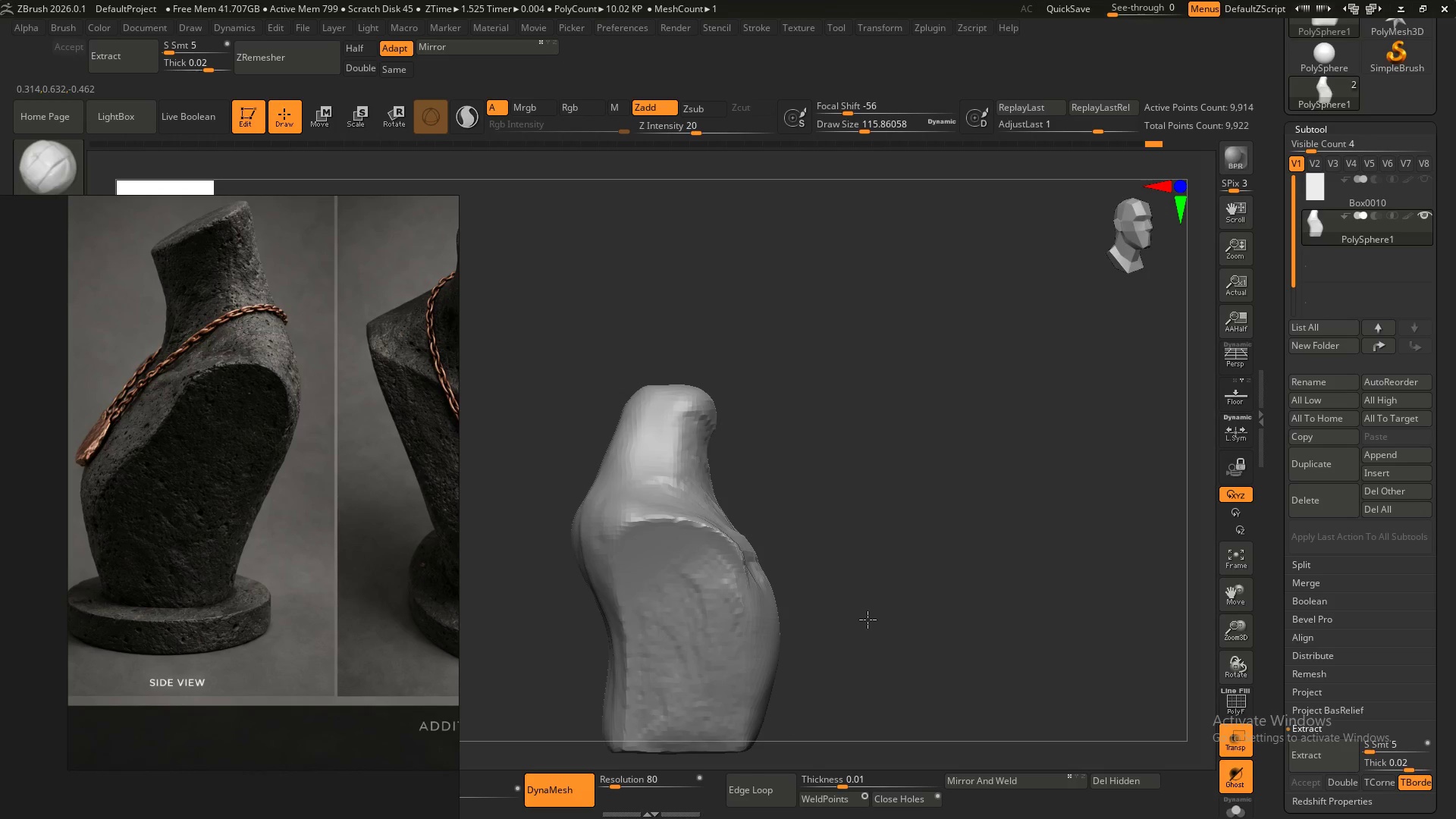 
hold_key(key=ShiftLeft, duration=1.22)
 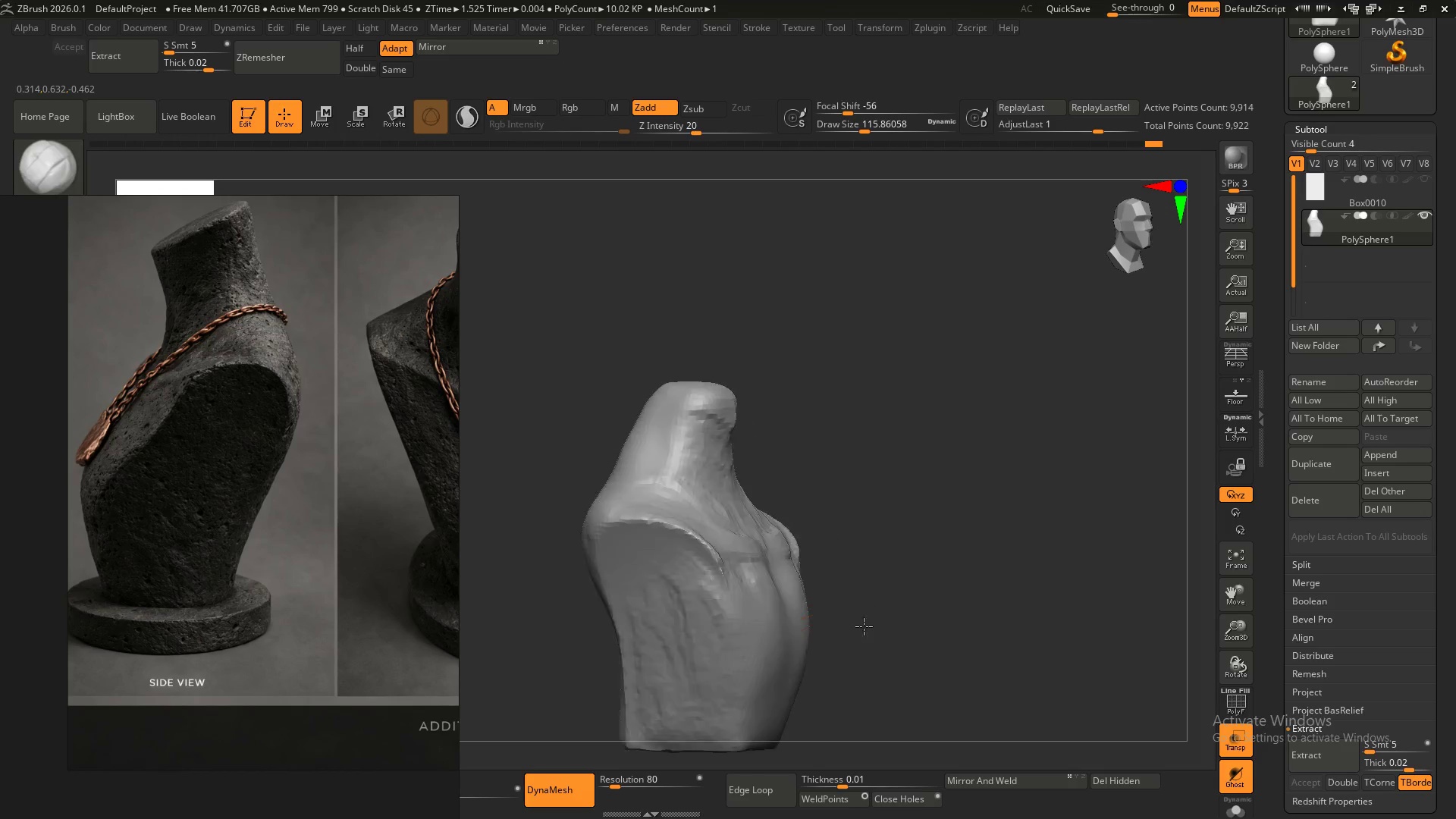 
hold_key(key=ShiftLeft, duration=0.44)
 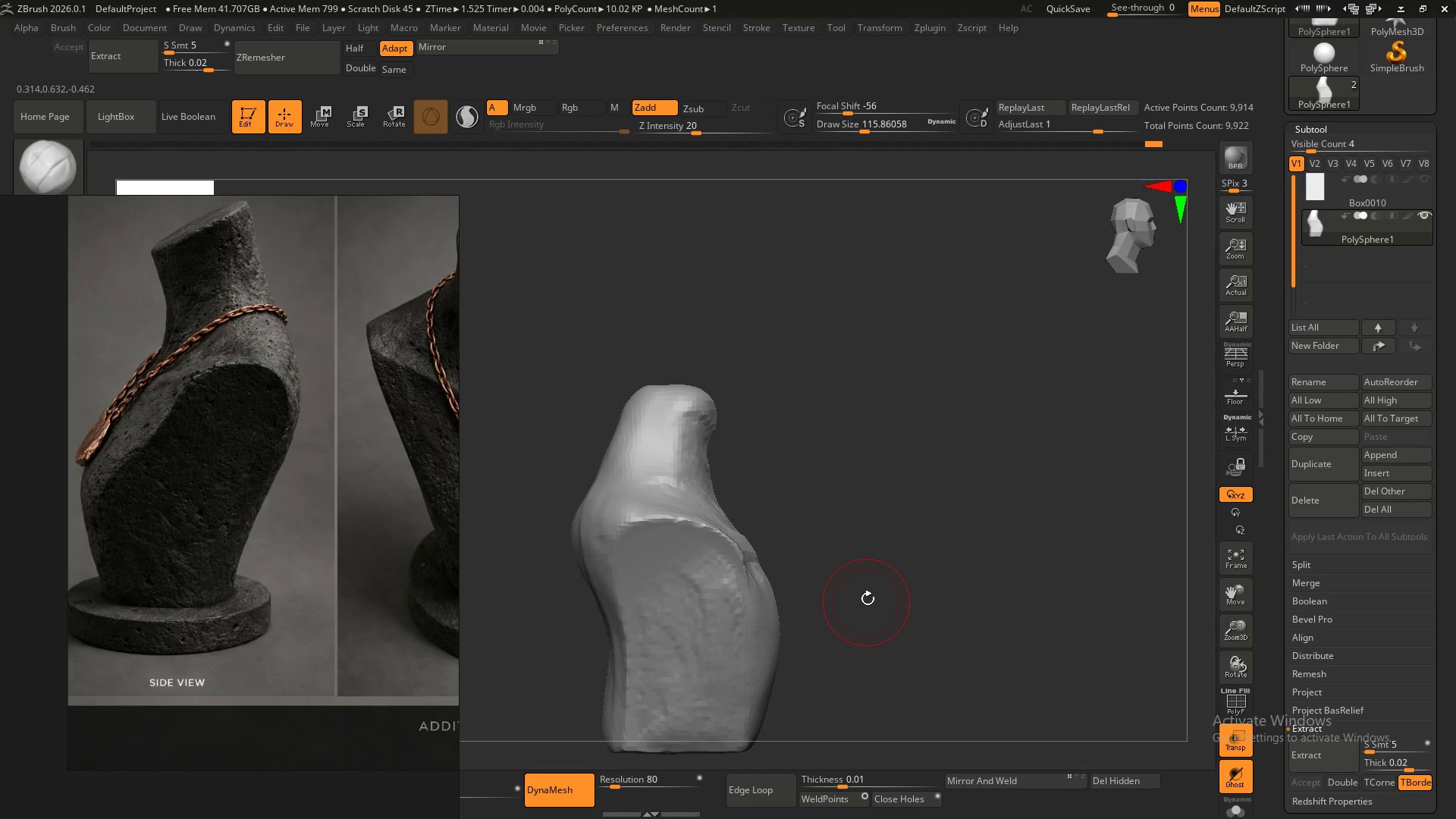 
hold_key(key=AltLeft, duration=0.61)
 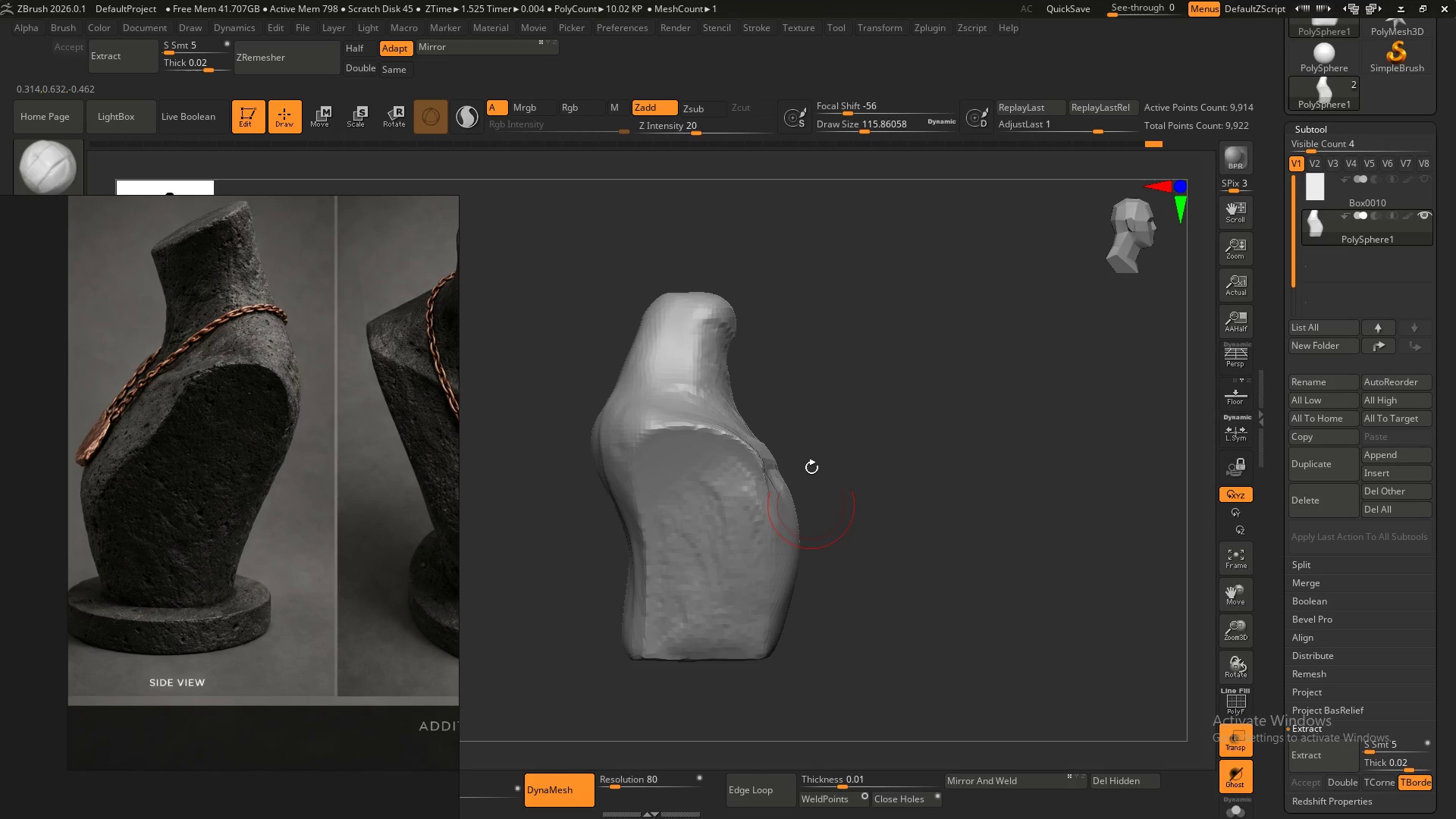 
hold_key(key=AltLeft, duration=6.74)
hold_key(key=ControlLeft, duration=11.14)
hold_key(key=ShiftLeft, duration=1.5)
left_click_drag(start_coordinate=[808, 523], to_coordinate=[728, 768])
 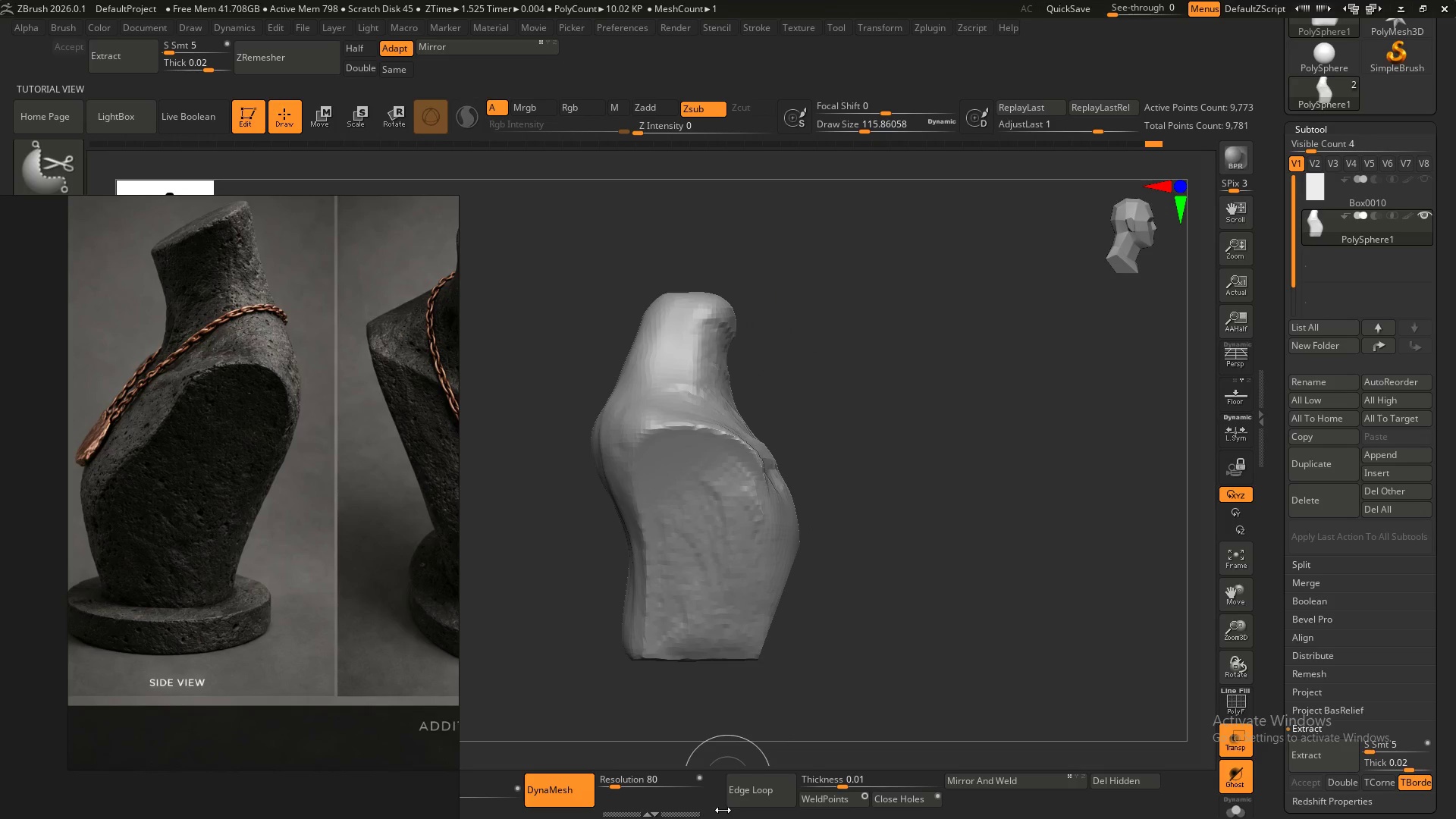 
hold_key(key=ShiftLeft, duration=1.52)
 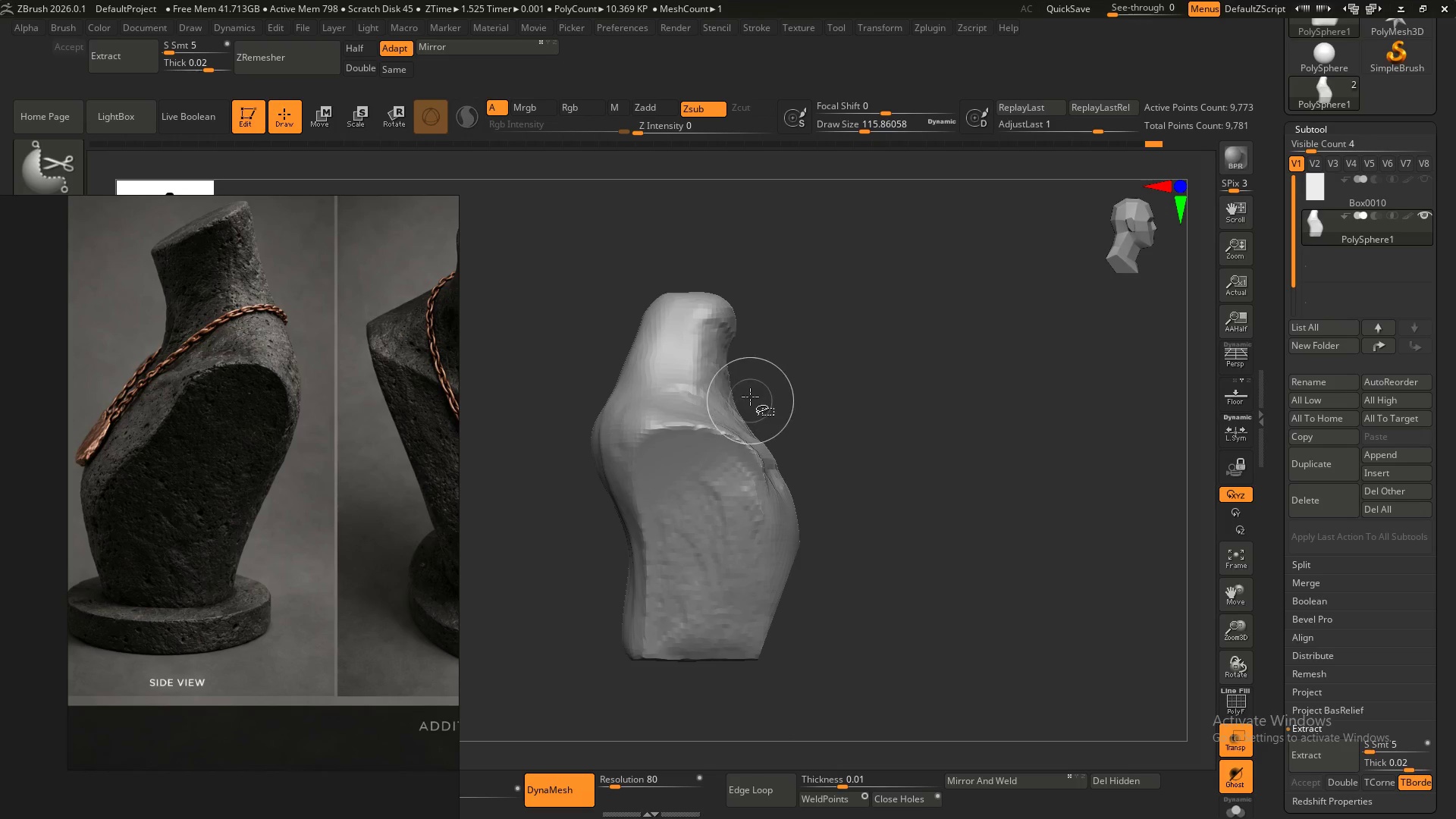 
hold_key(key=ShiftLeft, duration=7.11)
left_click_drag(start_coordinate=[732, 354], to_coordinate=[805, 613])
 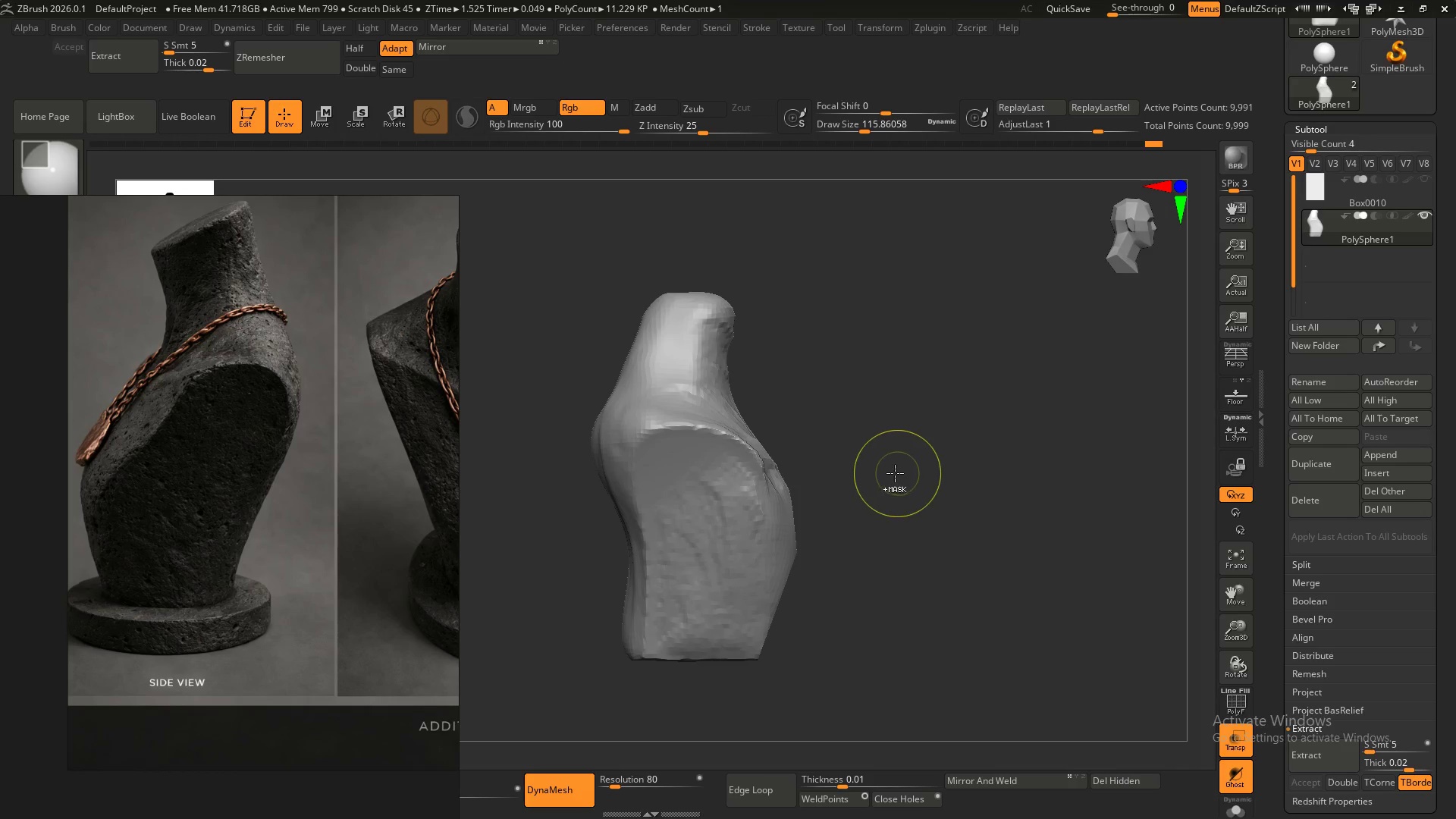 
key(Alt+Control+Shift+AltLeft)
 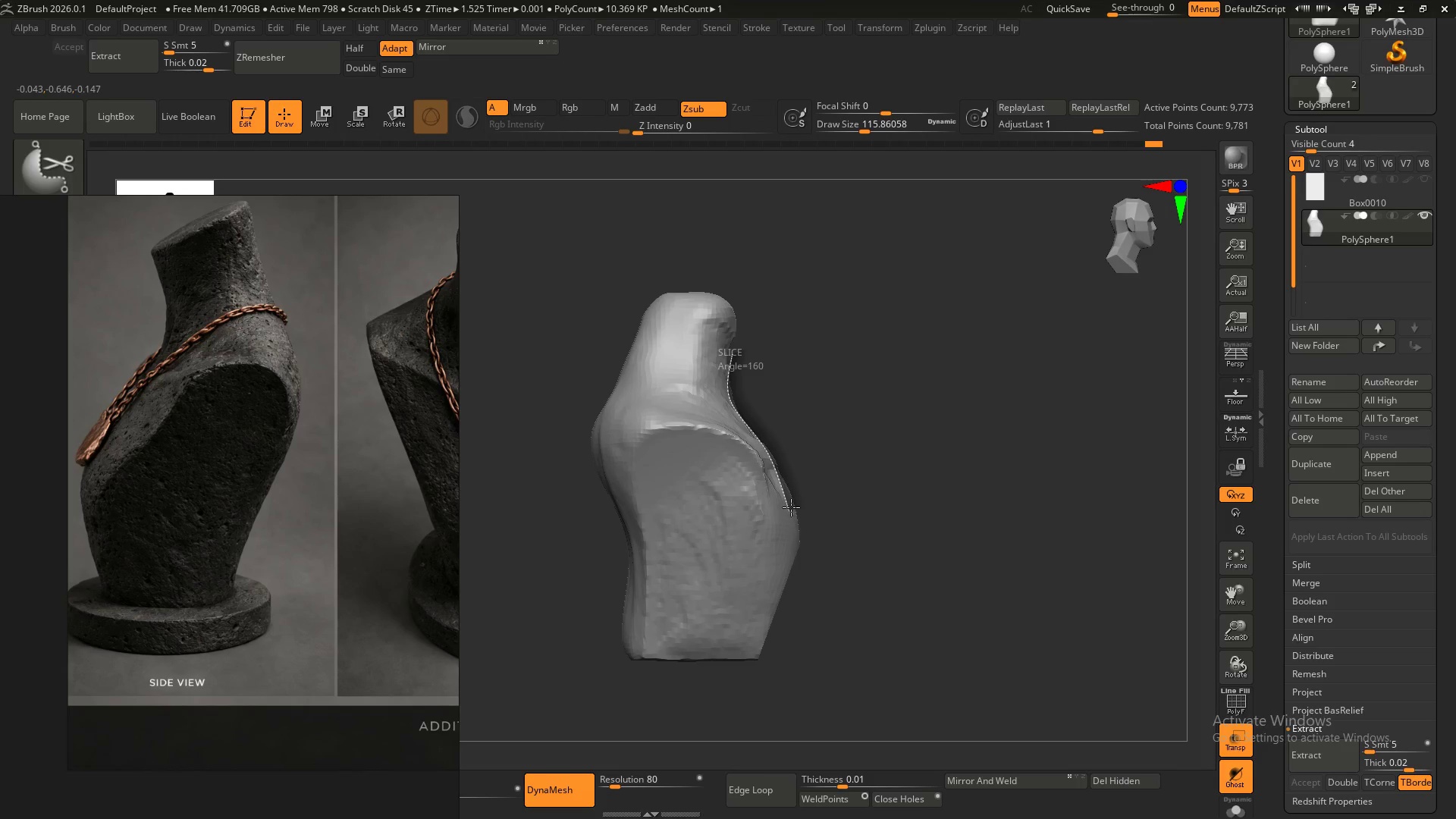 
key(Alt+Control+Shift+AltLeft)
 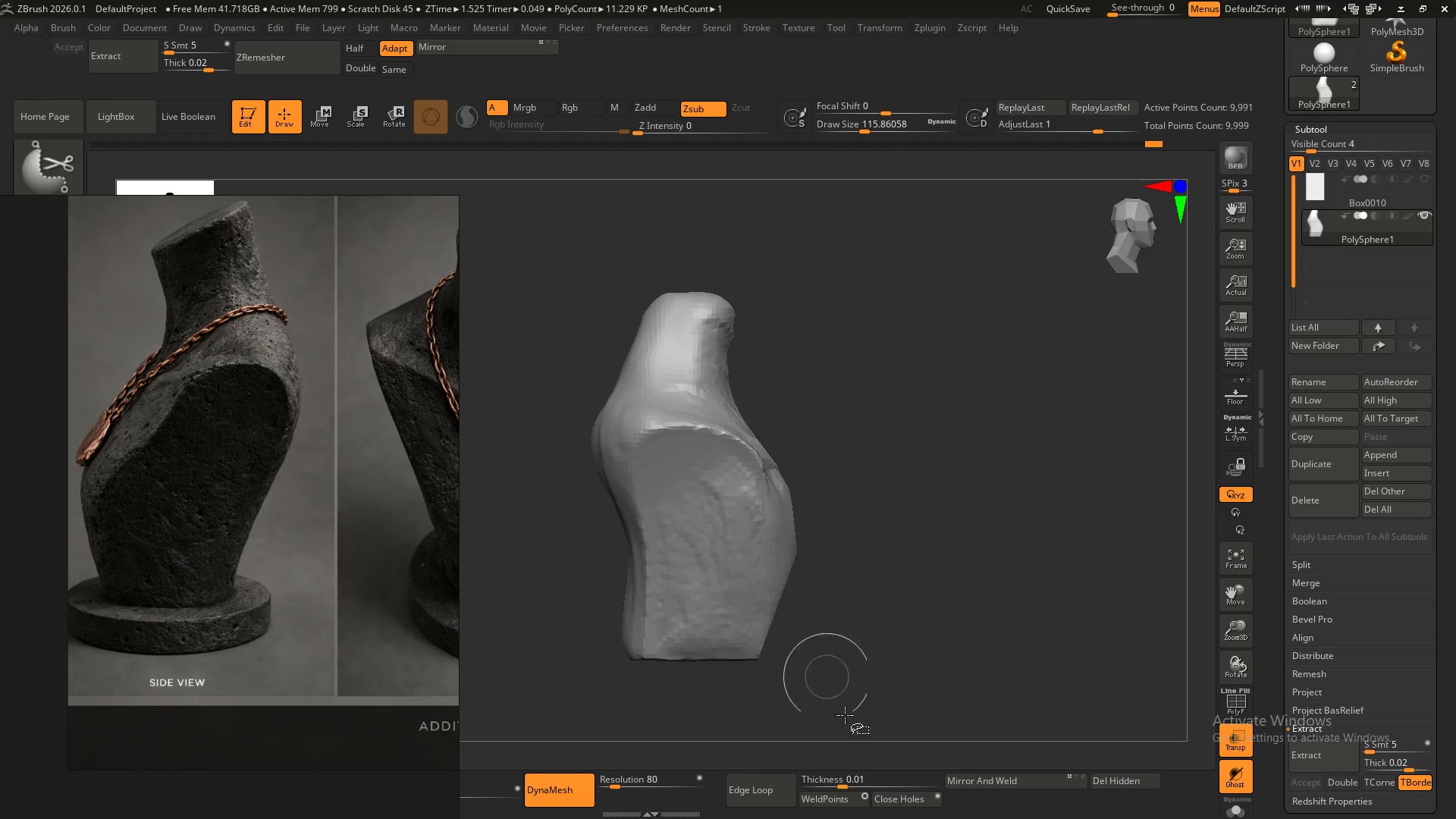 
left_click_drag(start_coordinate=[901, 474], to_coordinate=[948, 708])
 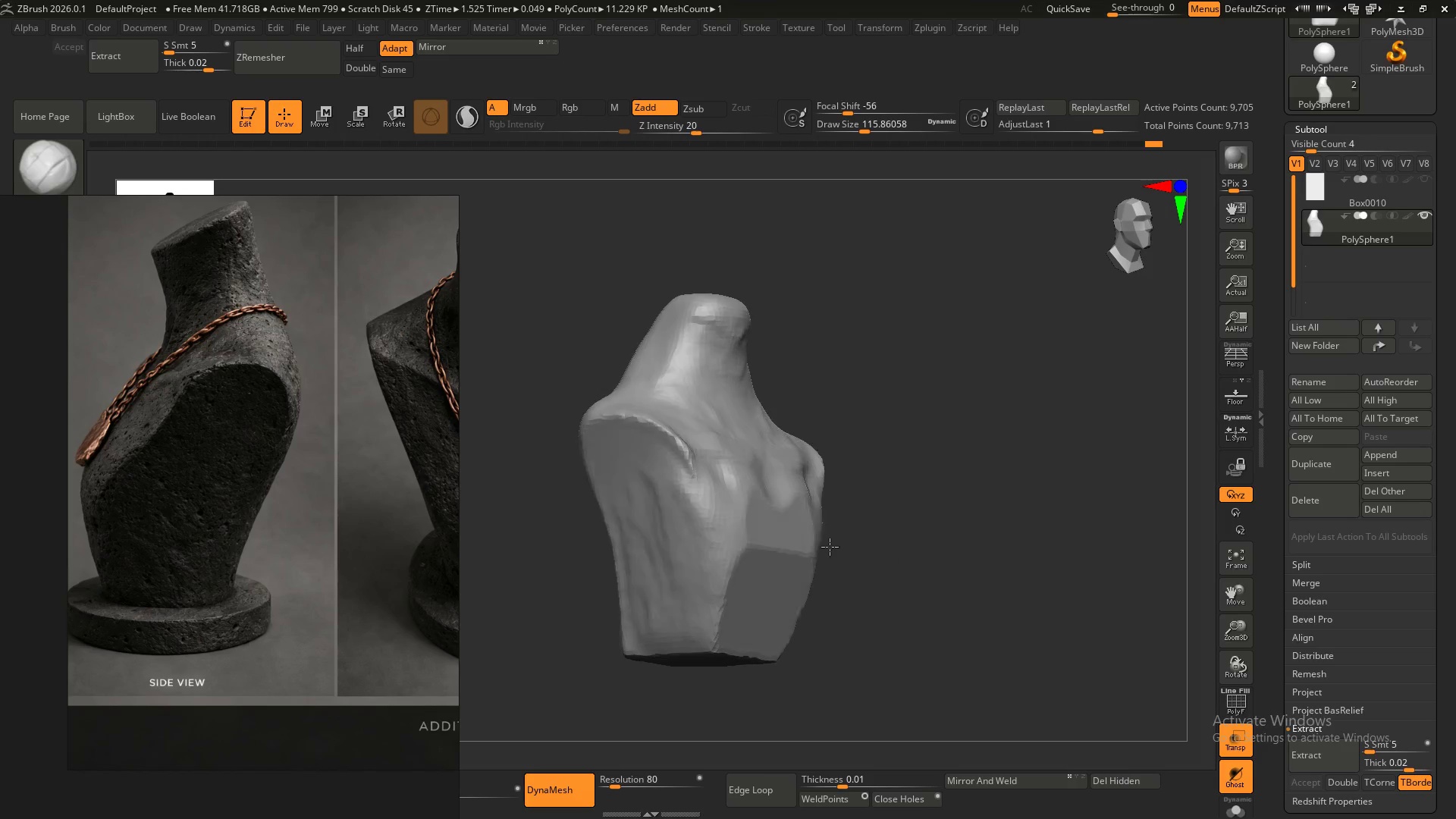 
hold_key(key=ShiftLeft, duration=1.52)
left_click_drag(start_coordinate=[723, 553], to_coordinate=[722, 632])
 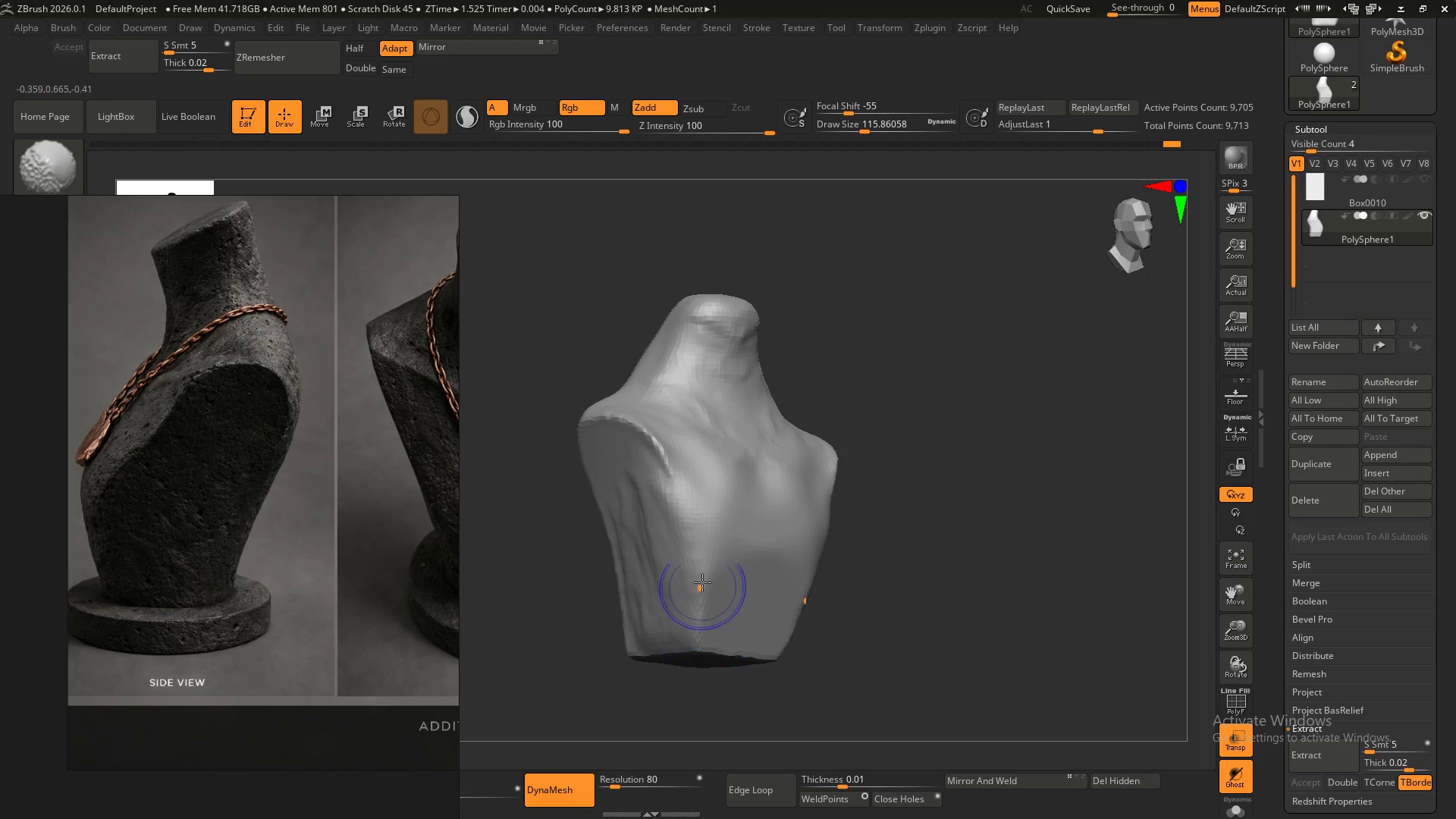 
hold_key(key=ShiftLeft, duration=1.5)
 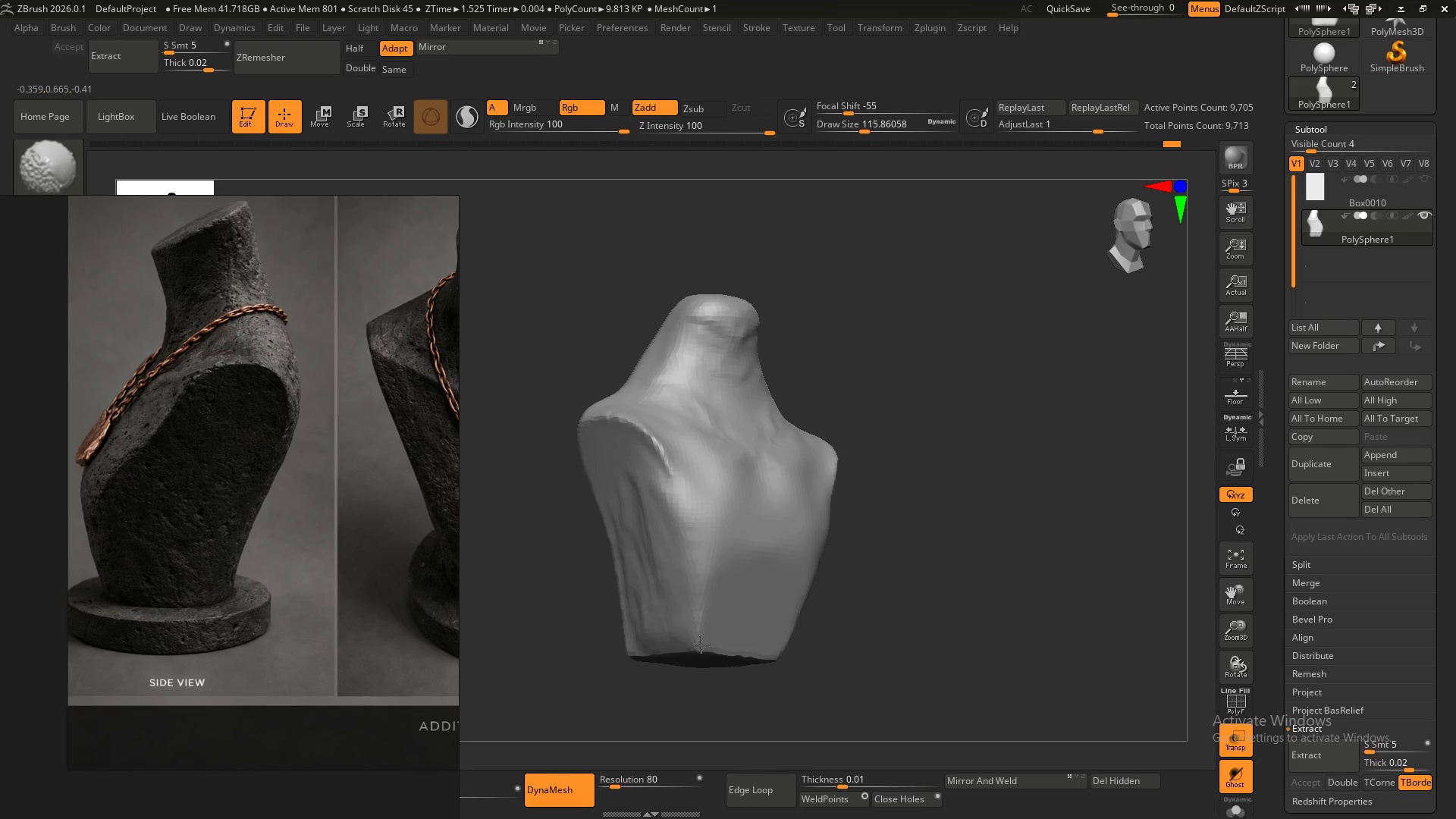 
hold_key(key=ShiftLeft, duration=1.28)
left_click_drag(start_coordinate=[717, 544], to_coordinate=[706, 664])
 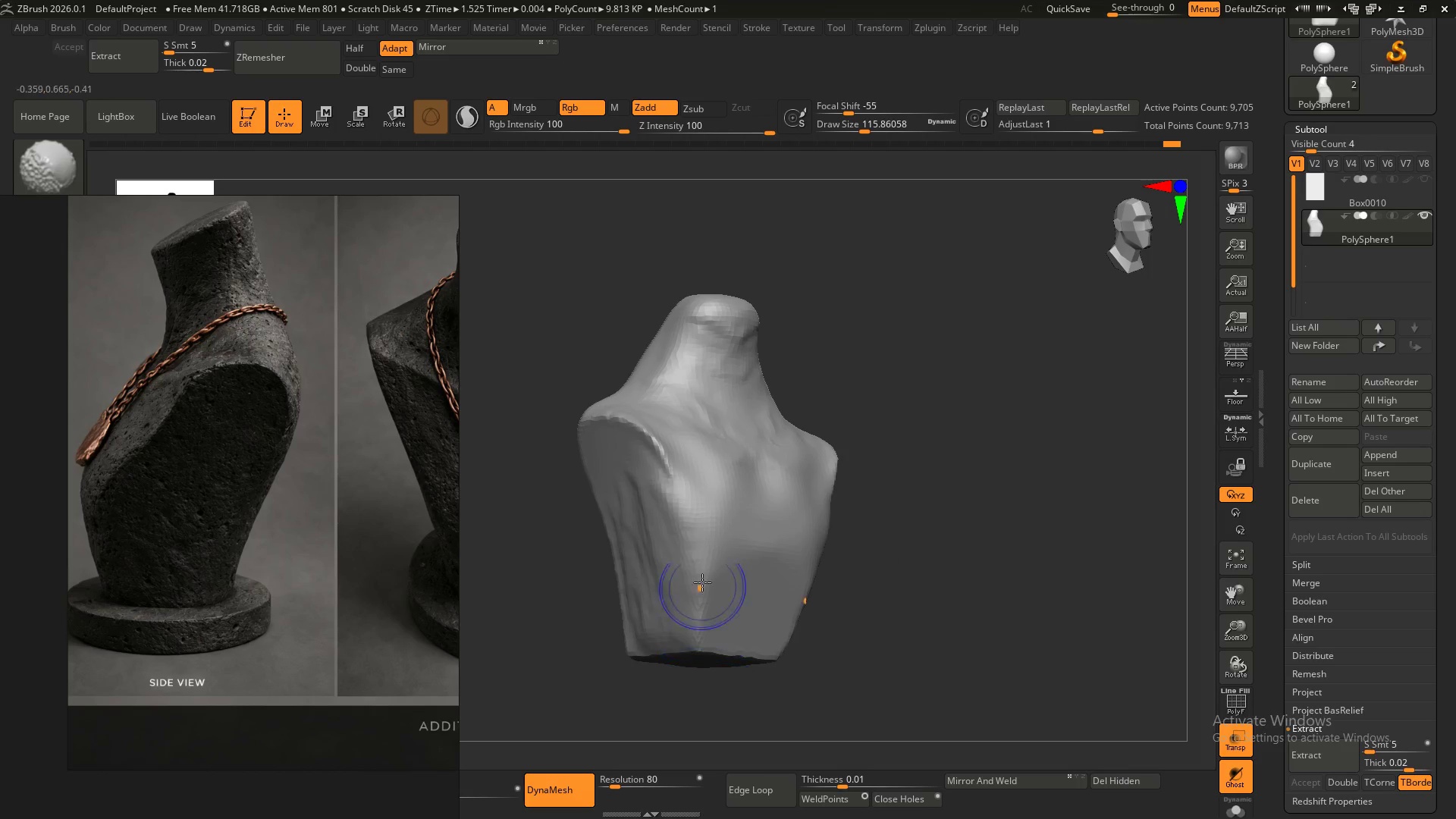 
left_click_drag(start_coordinate=[702, 588], to_coordinate=[701, 656])
 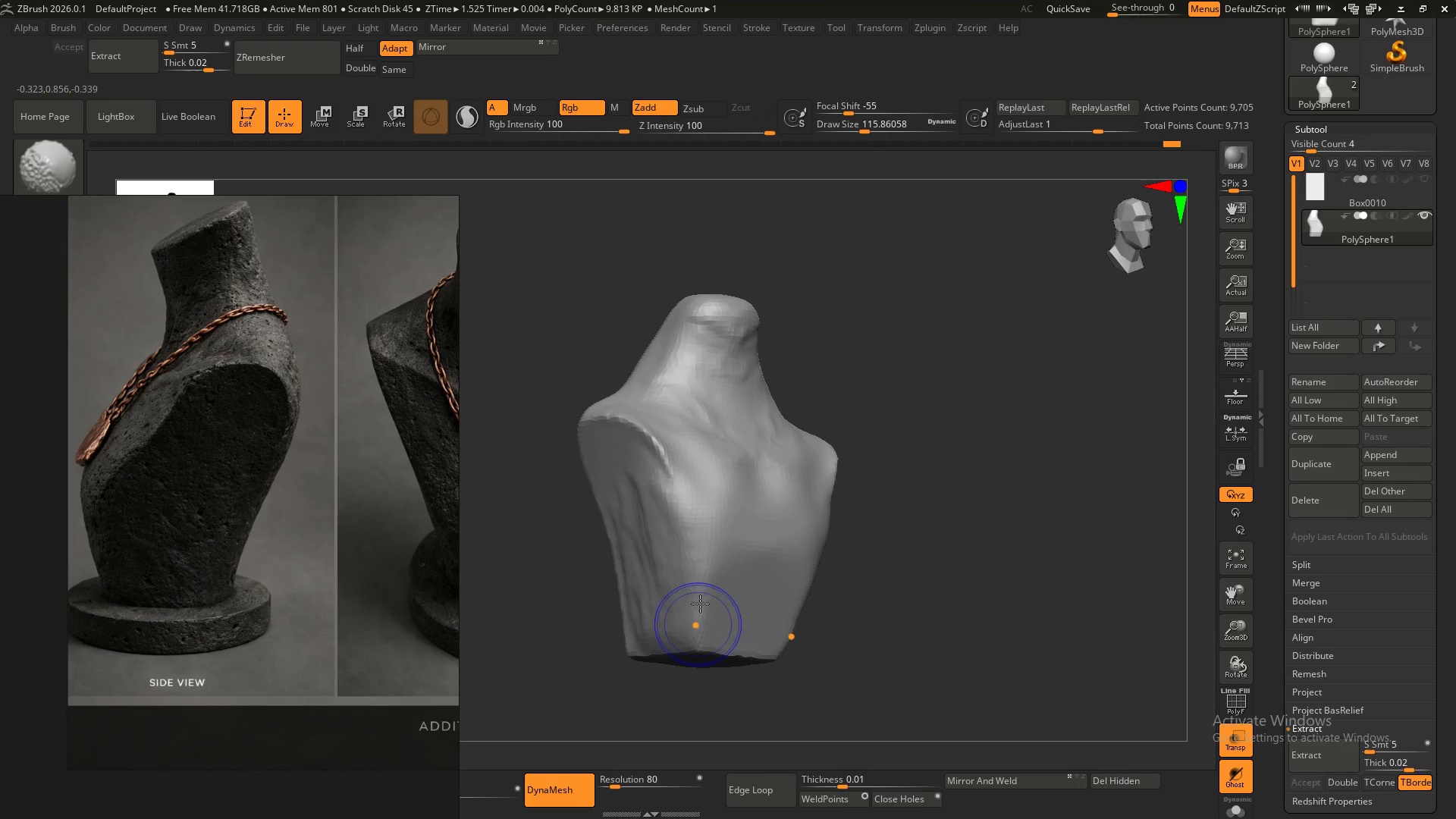 
left_click_drag(start_coordinate=[699, 612], to_coordinate=[704, 673])
 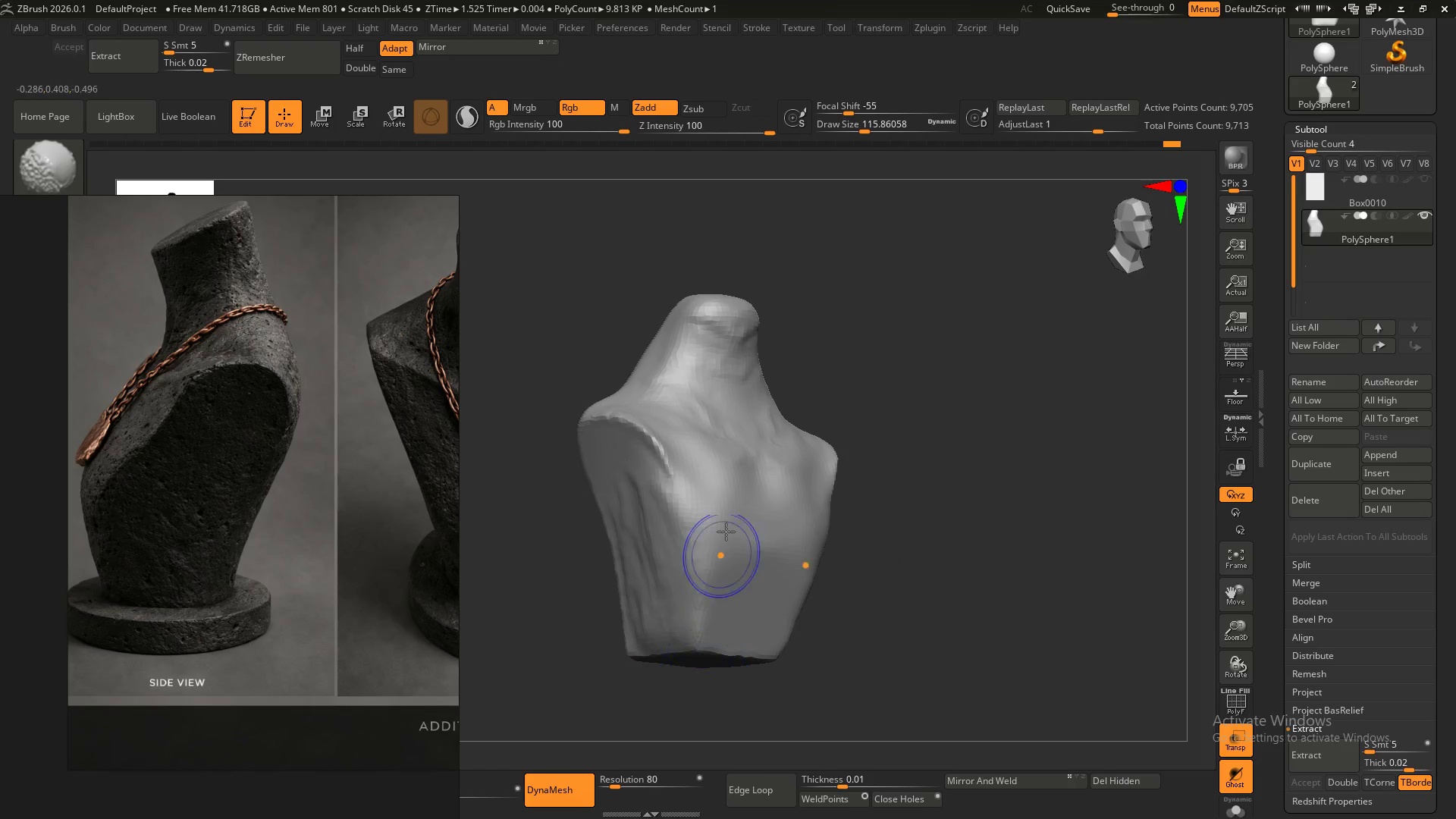 
left_click_drag(start_coordinate=[726, 535], to_coordinate=[726, 632])
 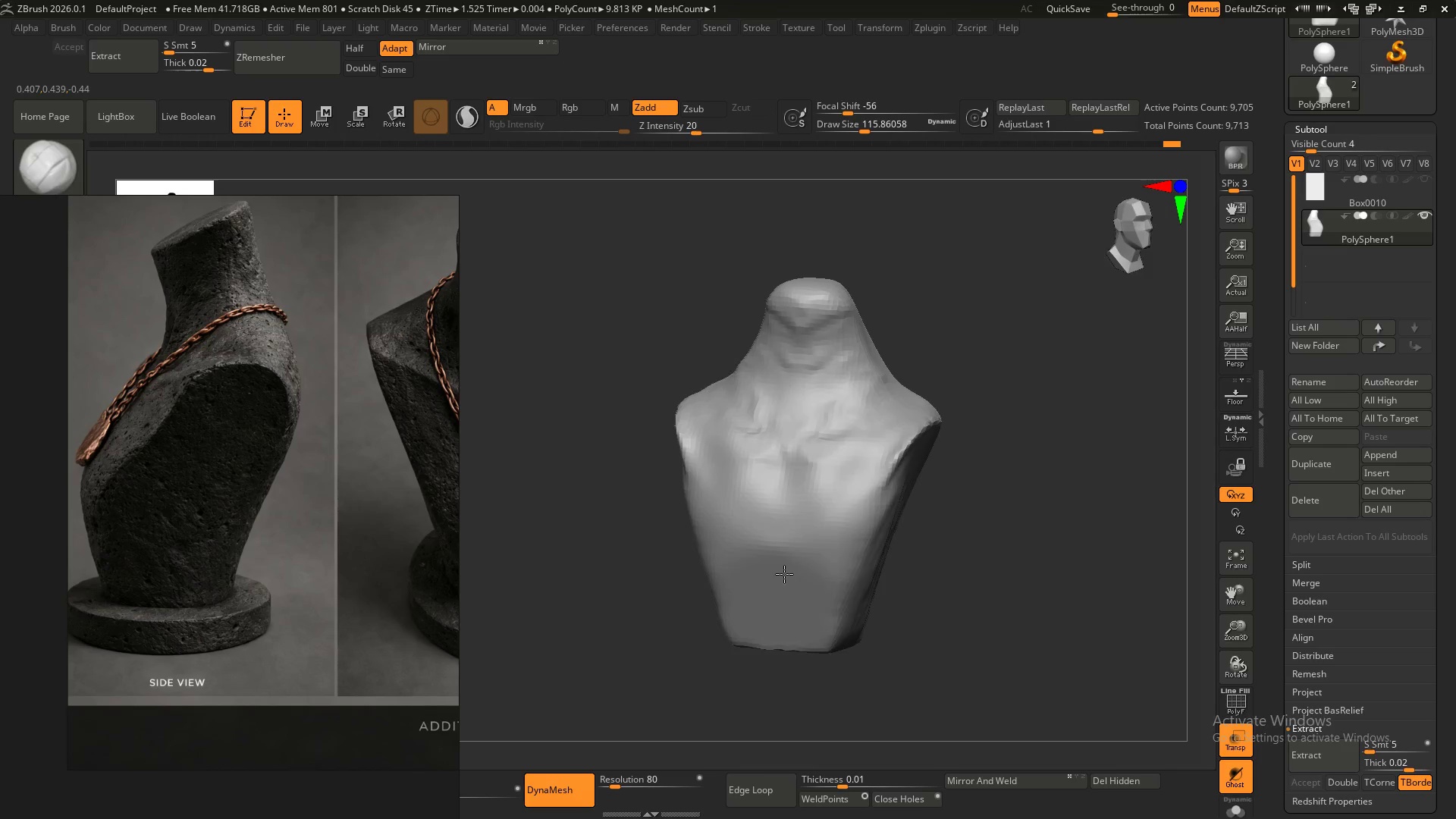 
hold_key(key=ShiftLeft, duration=1.5)
left_click_drag(start_coordinate=[841, 453], to_coordinate=[855, 544])
 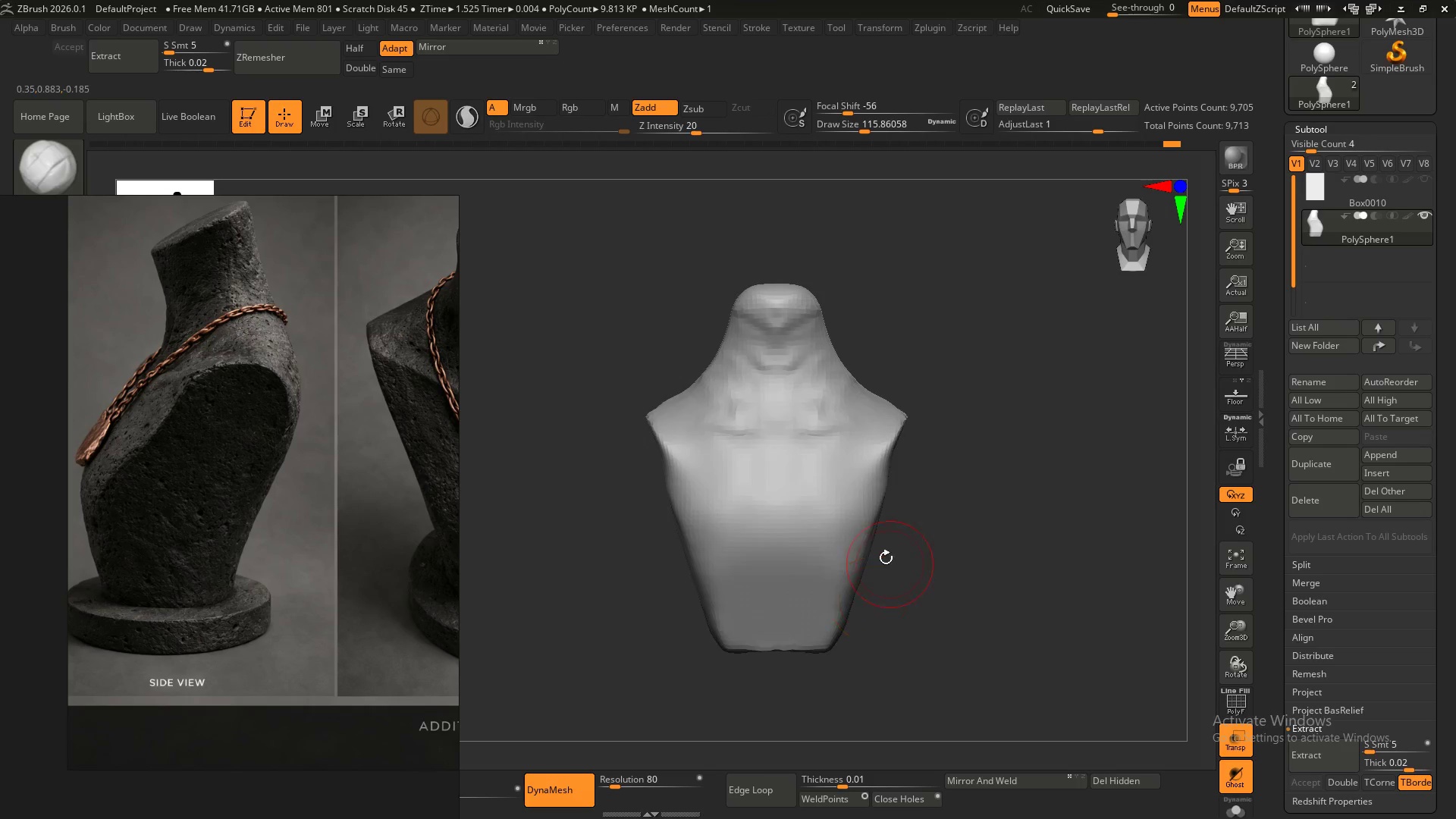 
hold_key(key=ShiftLeft, duration=1.52)
 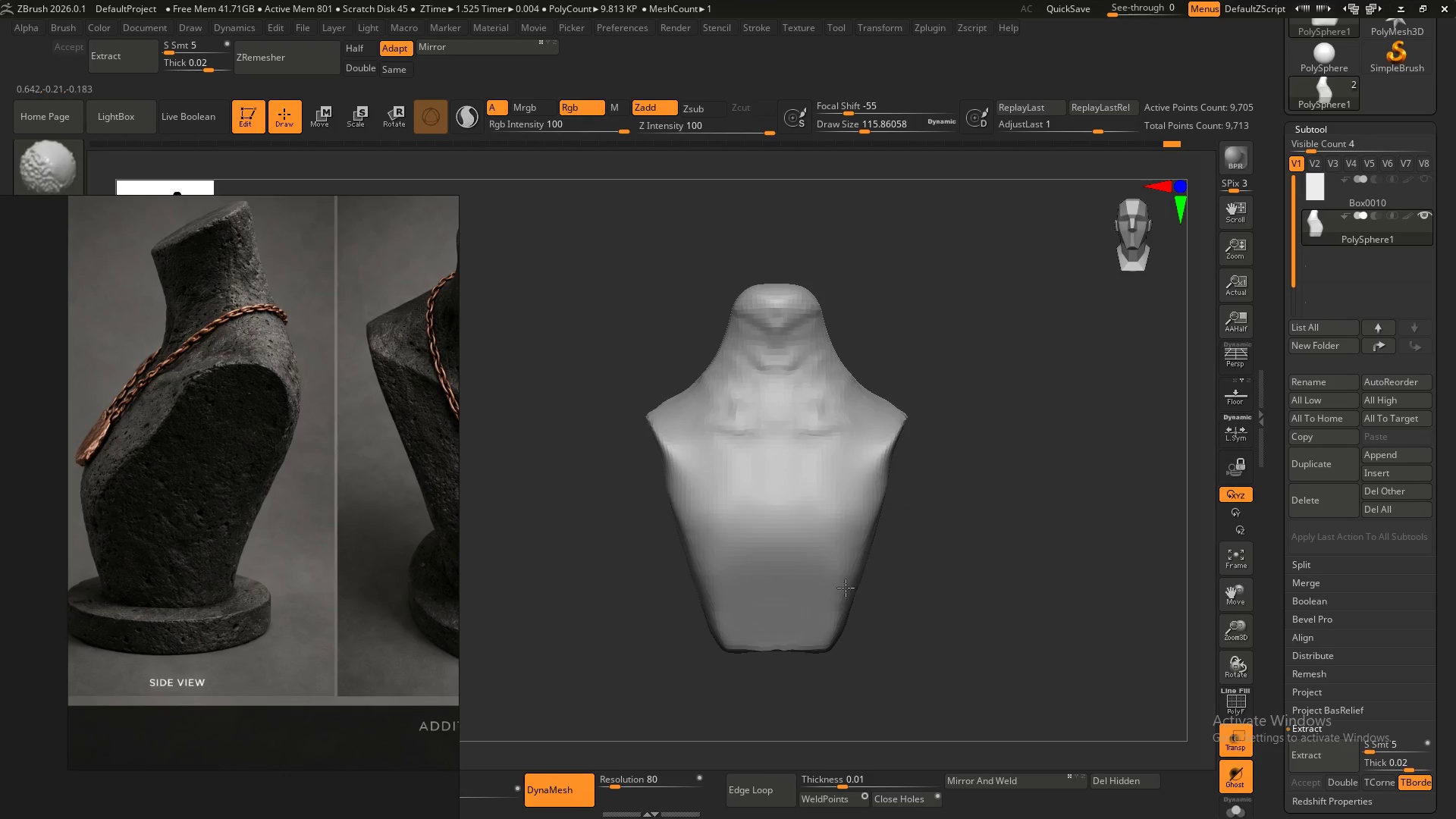 
hold_key(key=ShiftLeft, duration=0.58)
left_click_drag(start_coordinate=[896, 425], to_coordinate=[846, 588])
 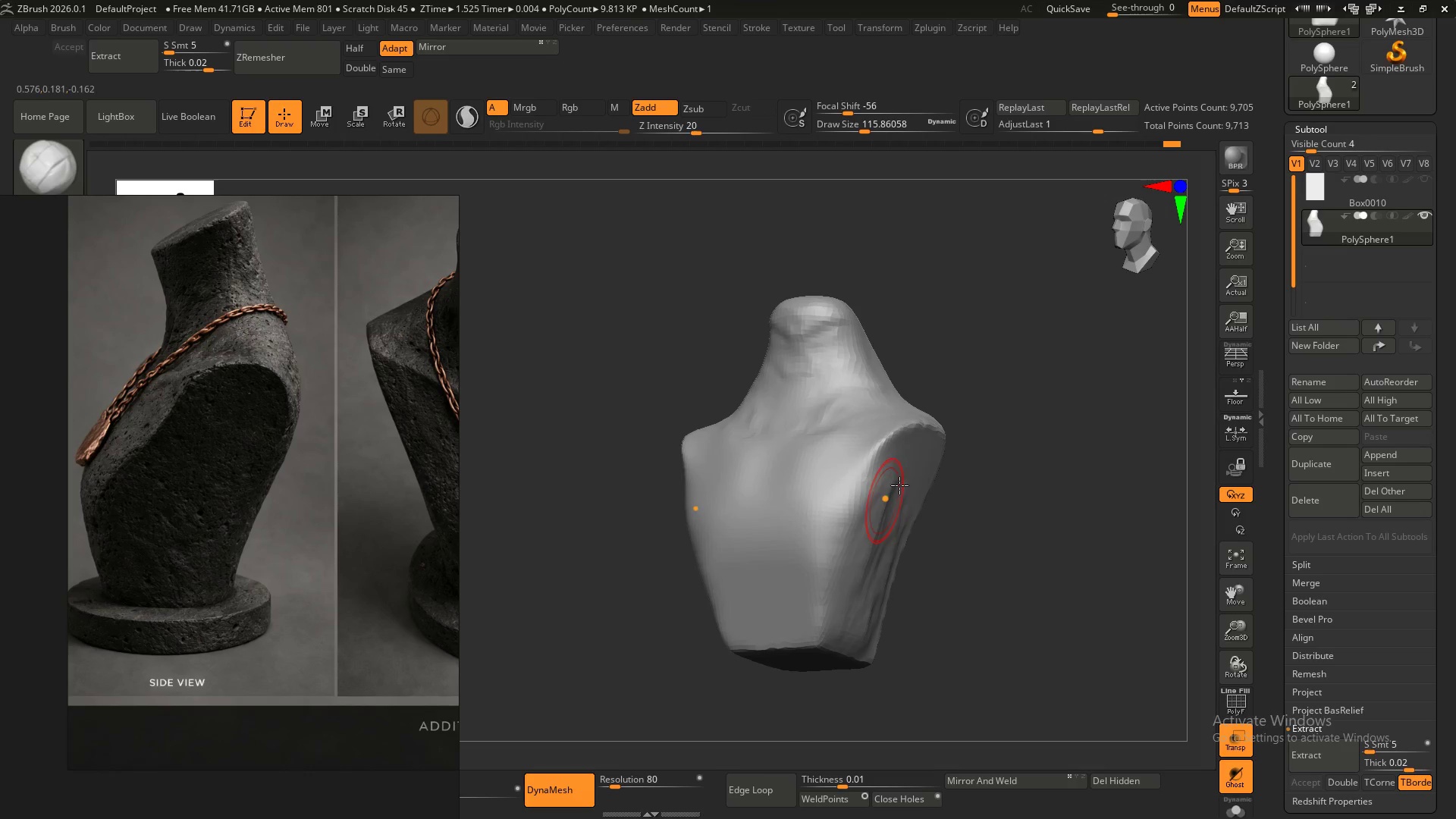 
hold_key(key=AltLeft, duration=1.53)
left_click_drag(start_coordinate=[888, 475], to_coordinate=[862, 532])
 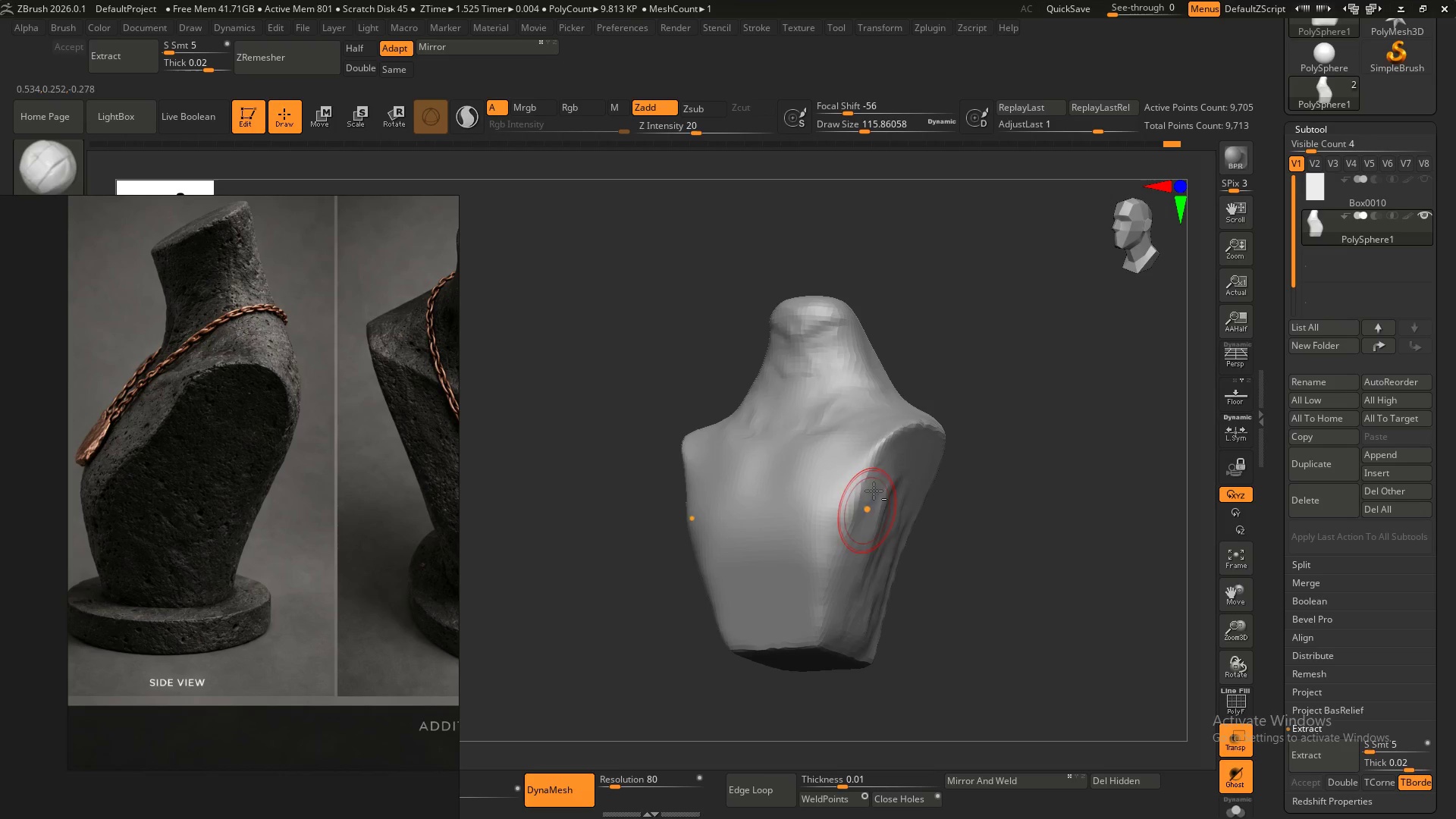 
left_click_drag(start_coordinate=[876, 485], to_coordinate=[861, 570])
 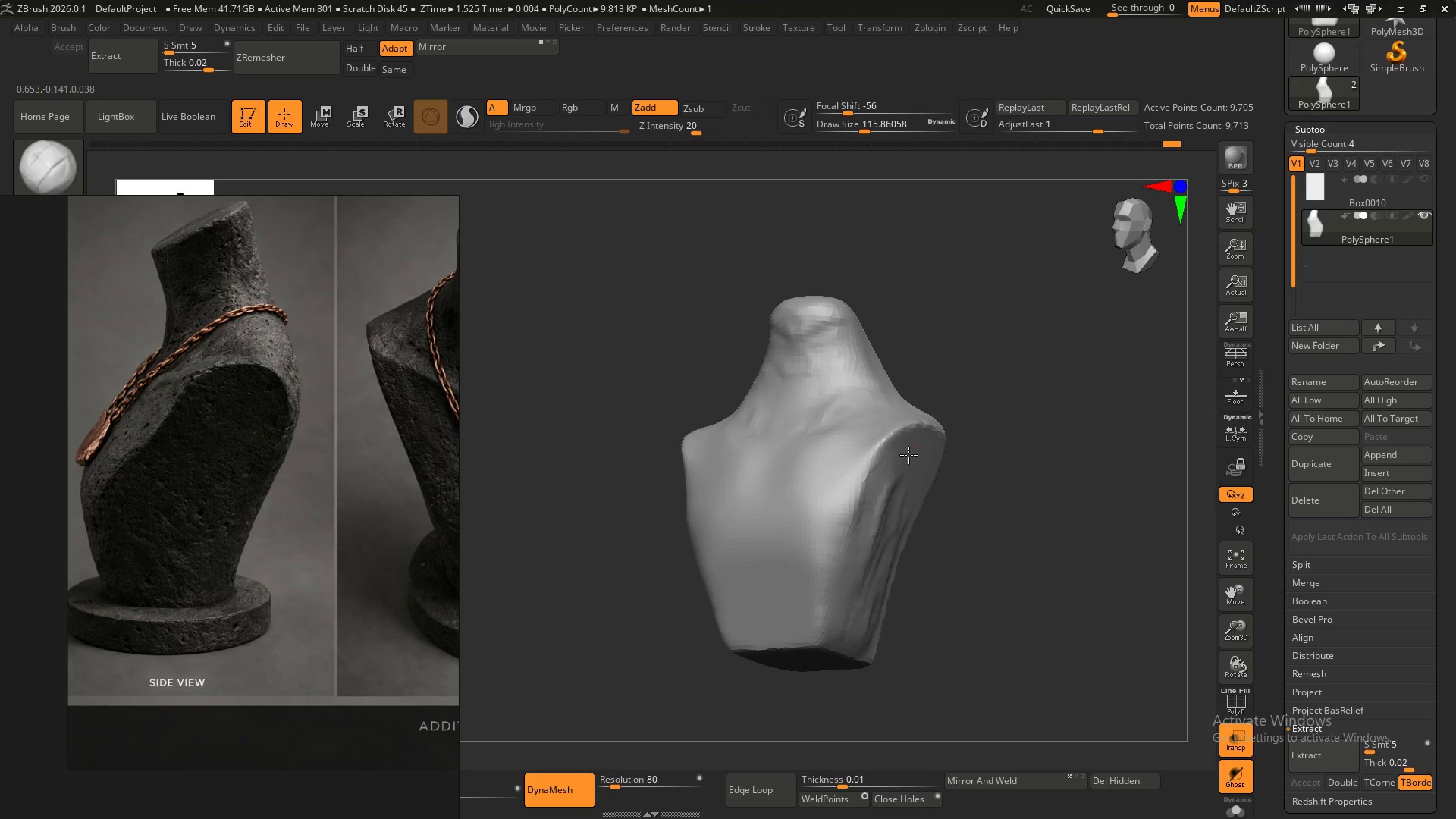 
left_click_drag(start_coordinate=[915, 446], to_coordinate=[874, 590])
 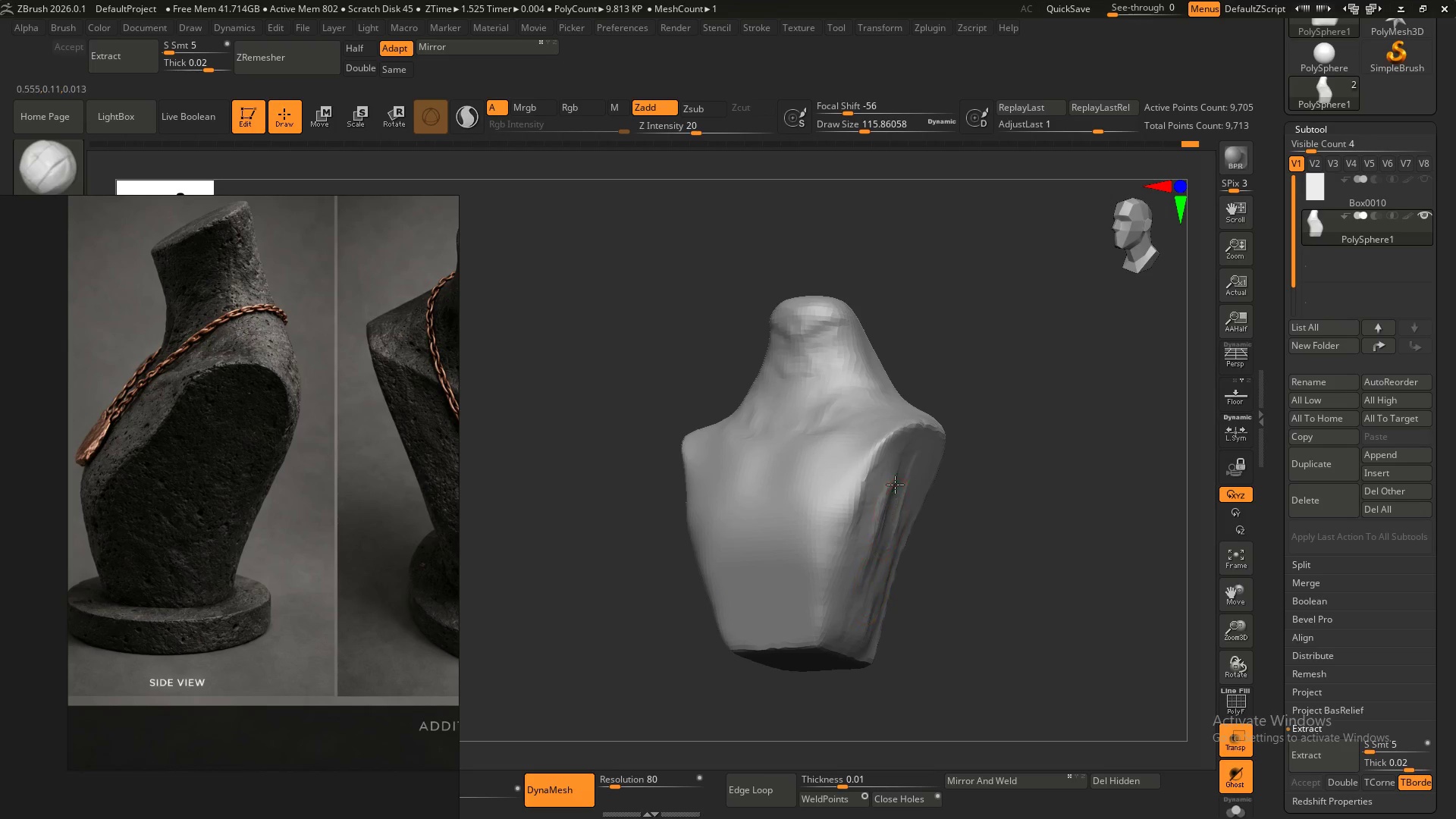 
left_click_drag(start_coordinate=[899, 490], to_coordinate=[864, 584])
 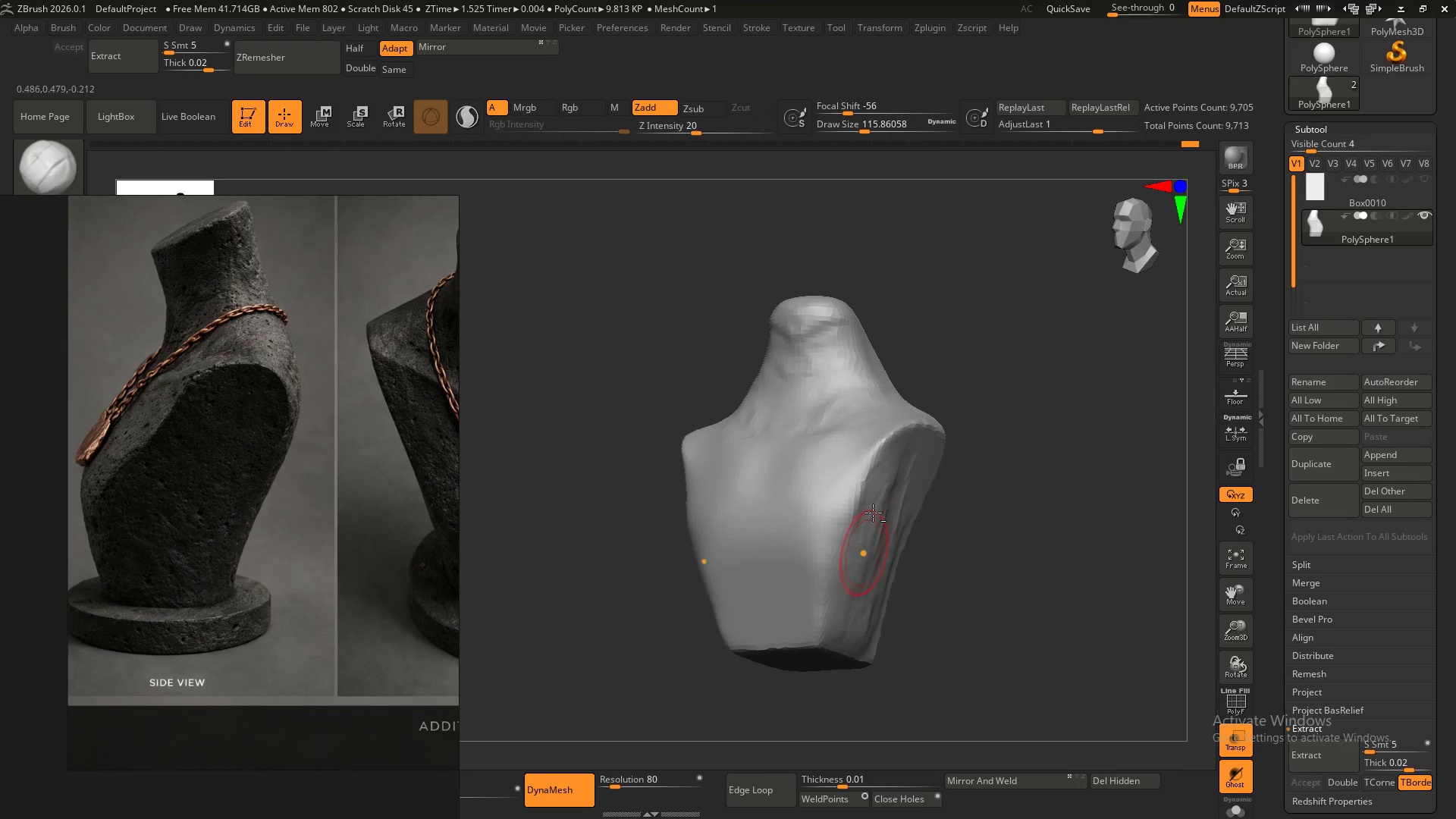 
left_click_drag(start_coordinate=[884, 494], to_coordinate=[858, 598])
 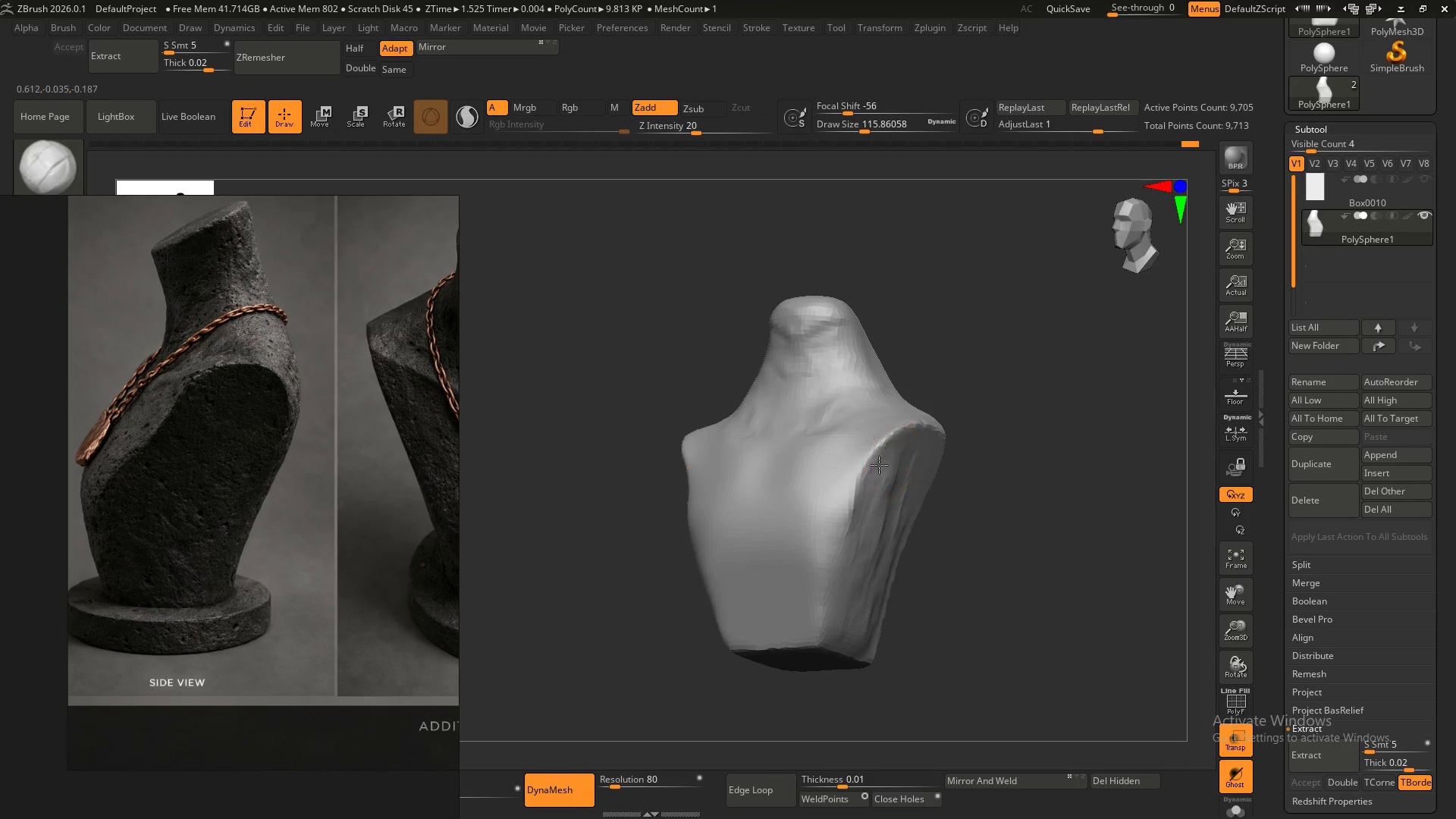 
hold_key(key=AltLeft, duration=0.89)
left_click_drag(start_coordinate=[886, 472], to_coordinate=[851, 561])
 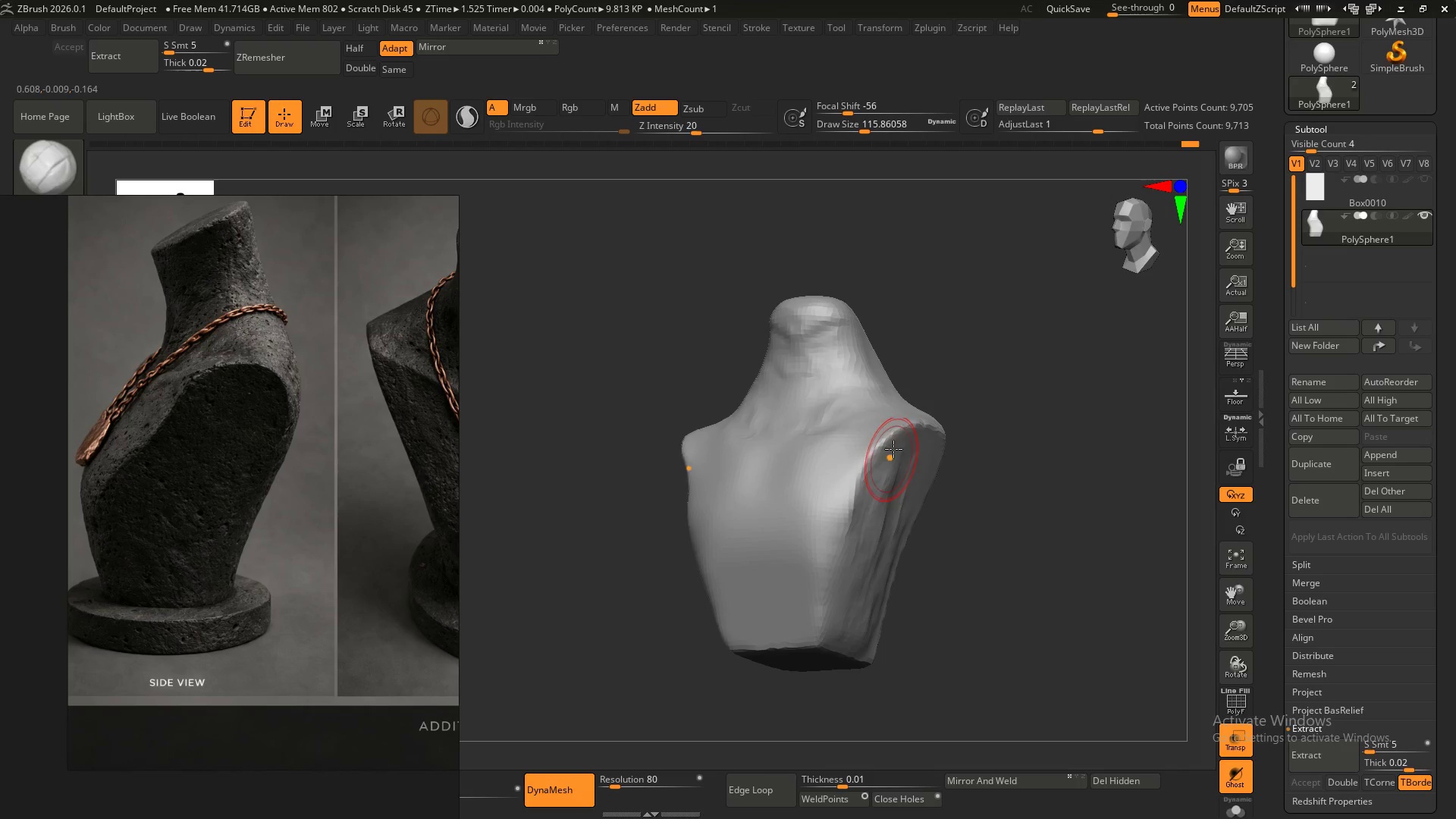 
left_click_drag(start_coordinate=[893, 453], to_coordinate=[837, 626])
 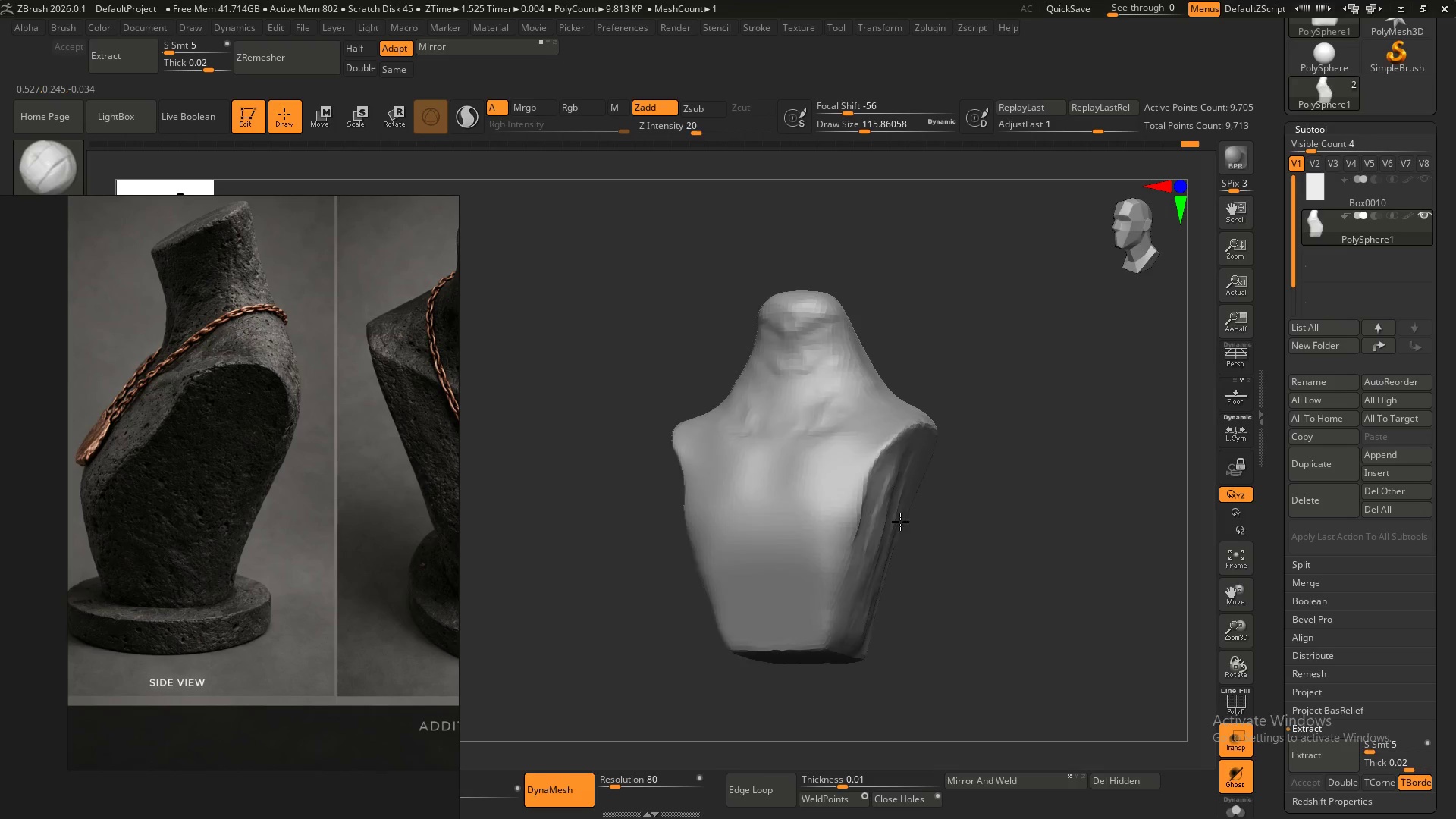 
hold_key(key=ShiftLeft, duration=0.42)
 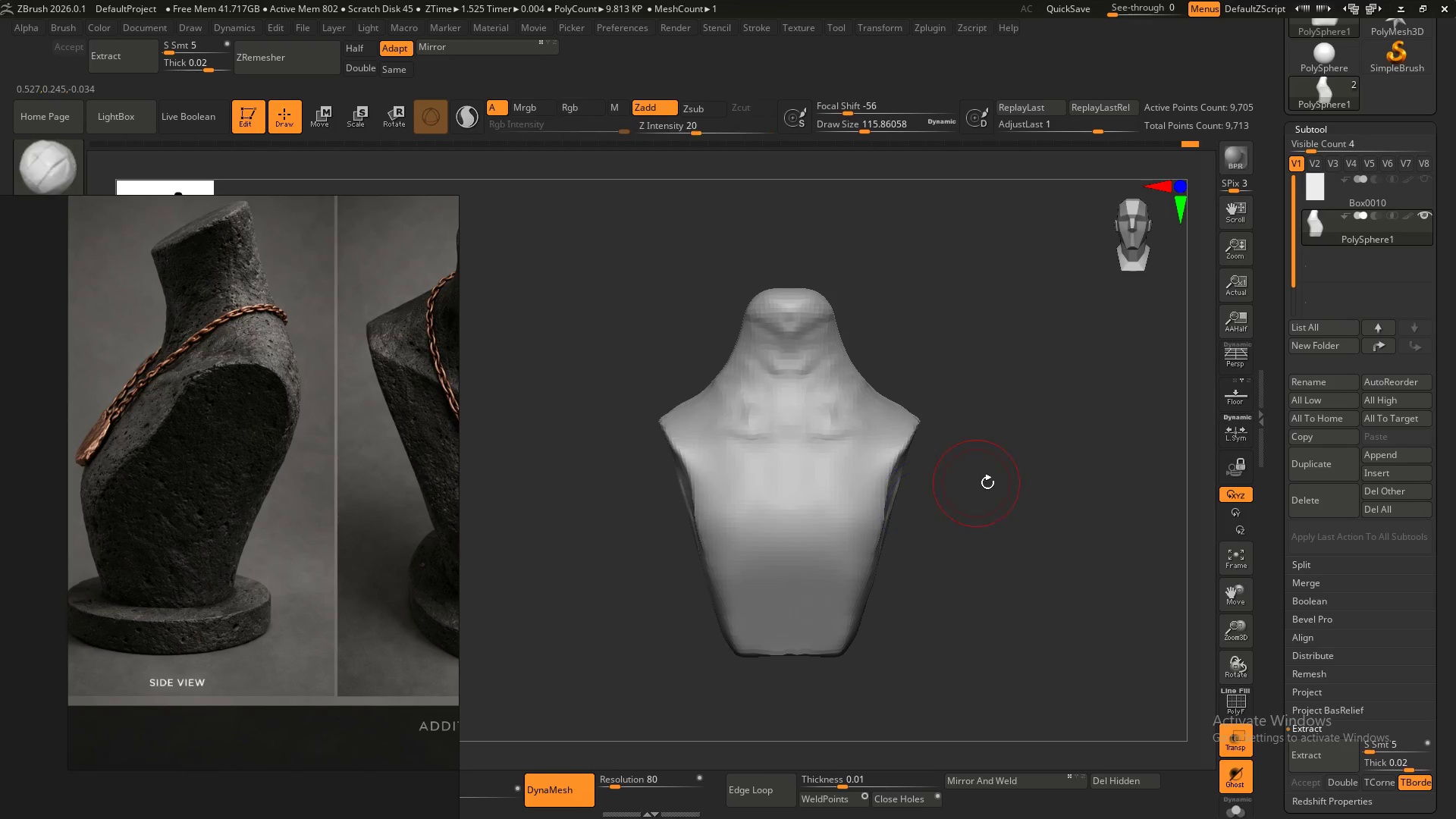 
key(Control+ControlLeft)
 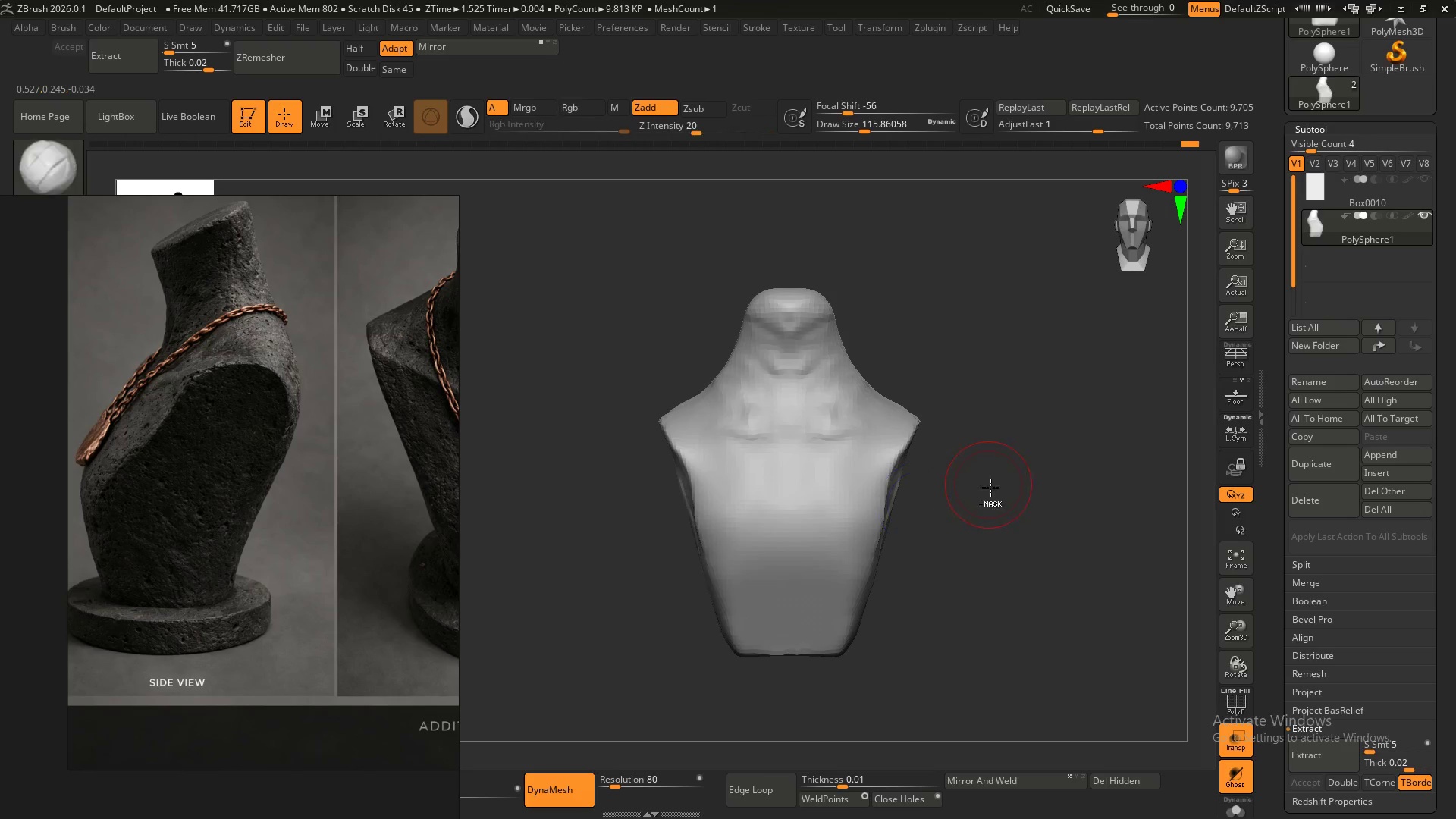 
left_click_drag(start_coordinate=[990, 488], to_coordinate=[1034, 564])
 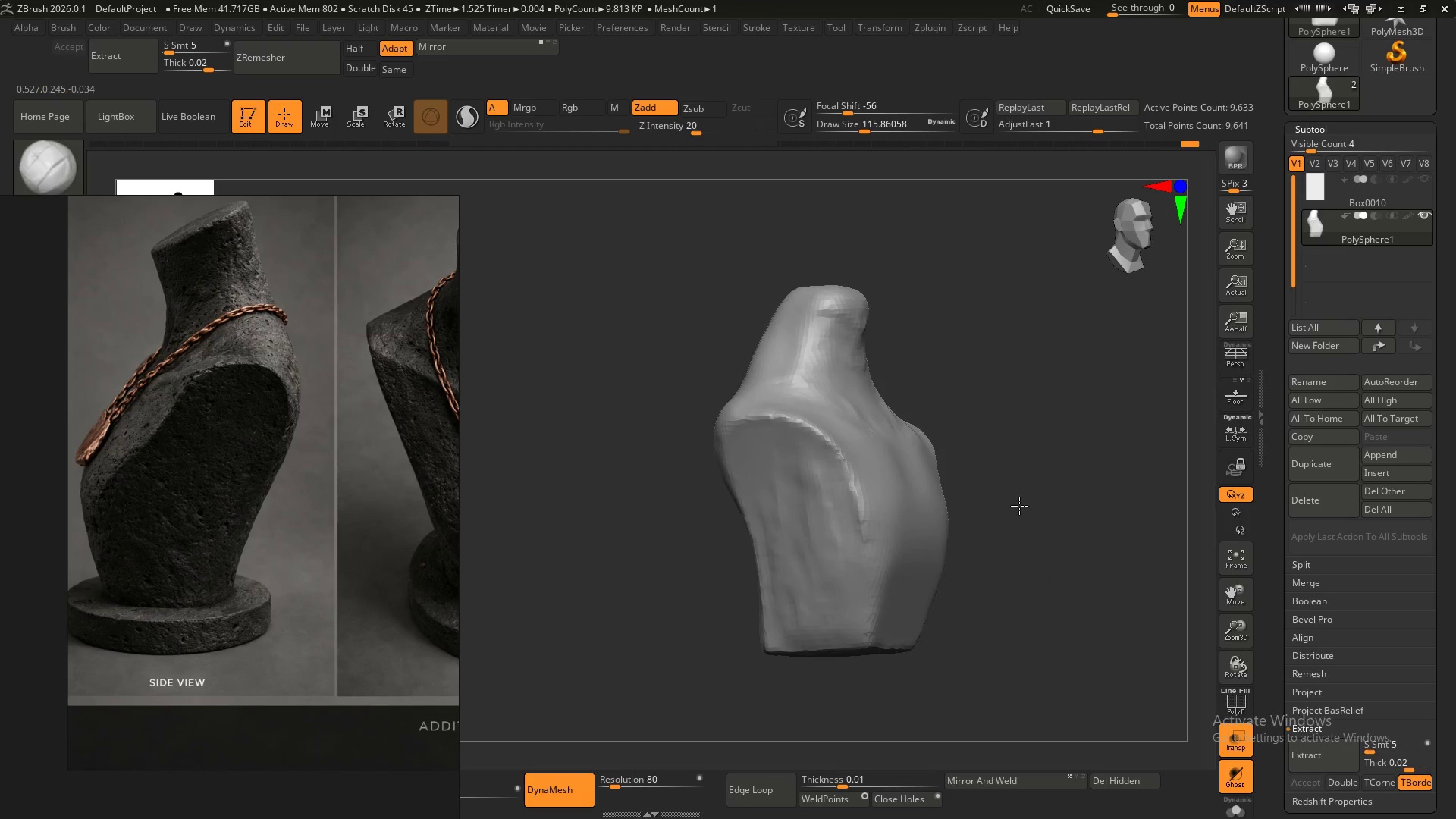 
hold_key(key=ShiftLeft, duration=0.31)
 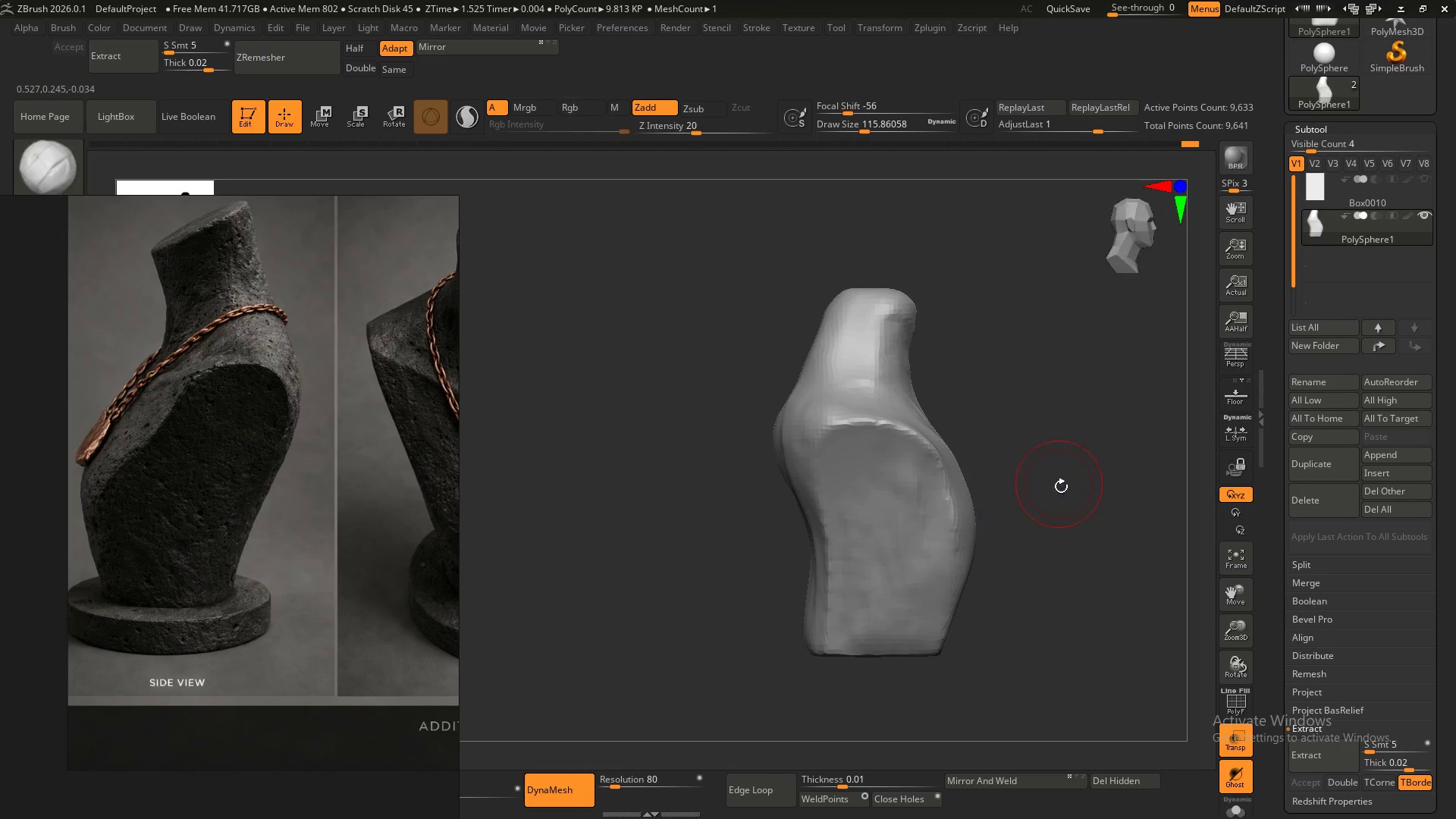 
hold_key(key=AltLeft, duration=0.59)
 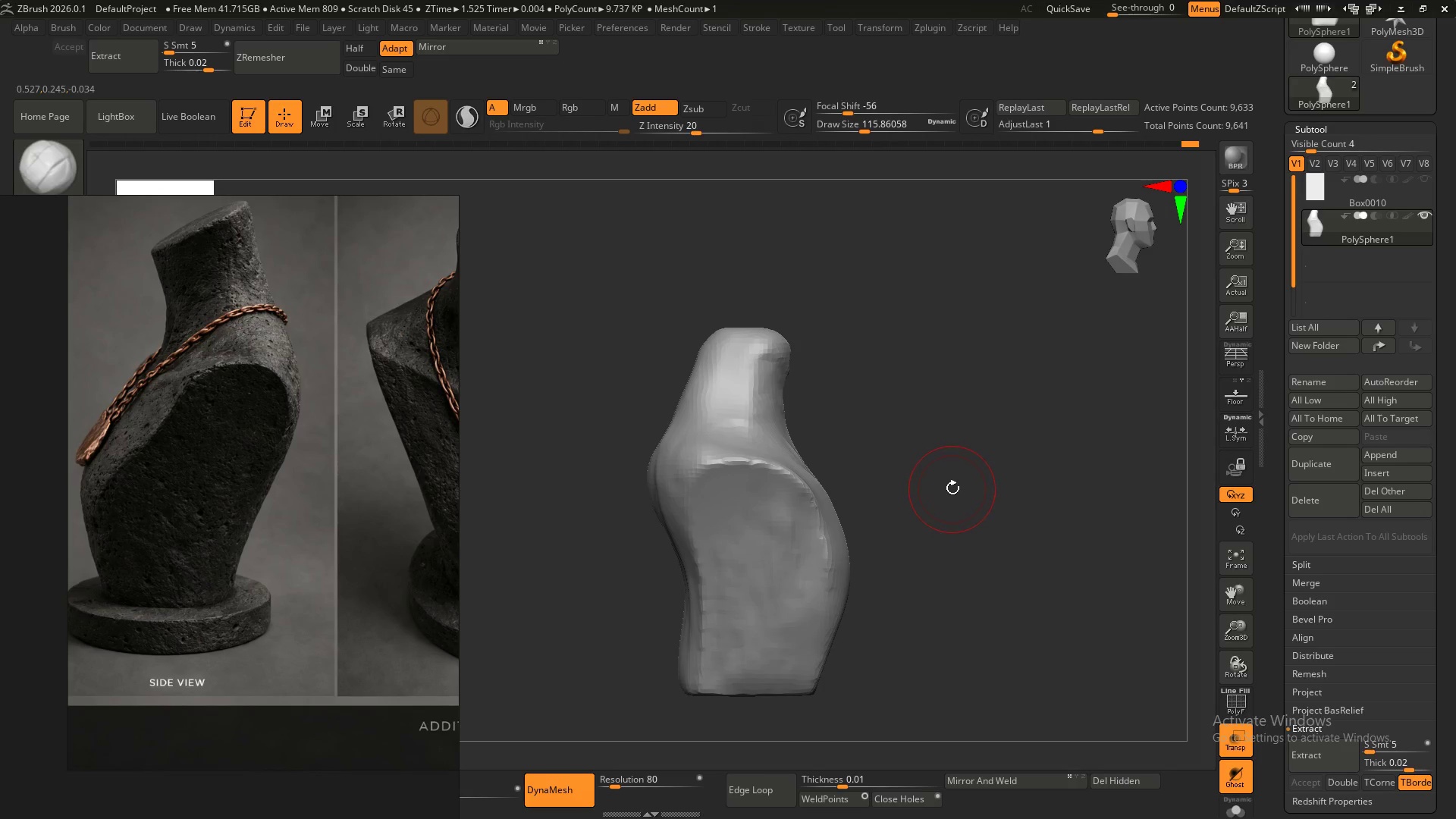 
left_click([938, 491])
 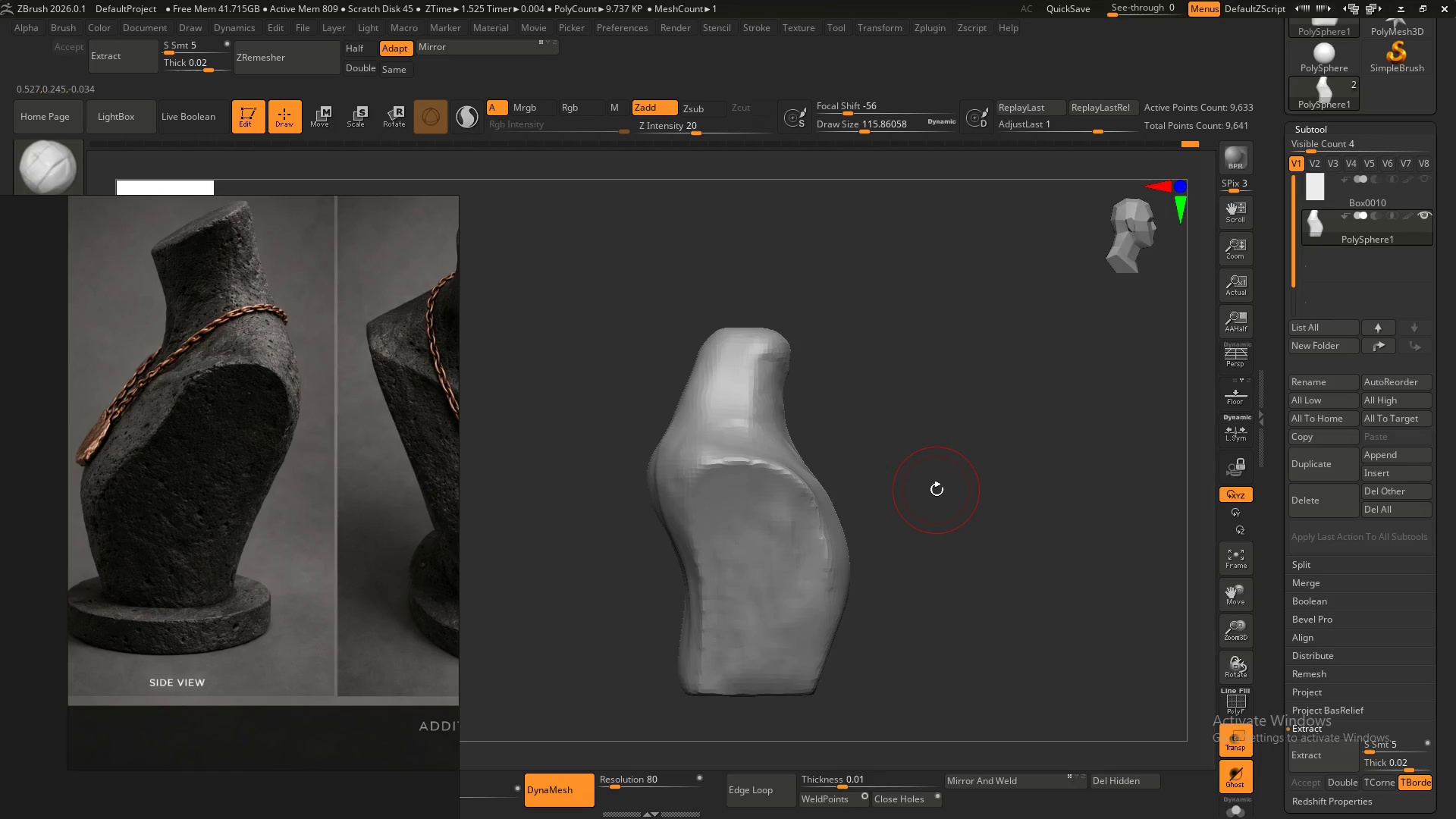 
type(bmv)
 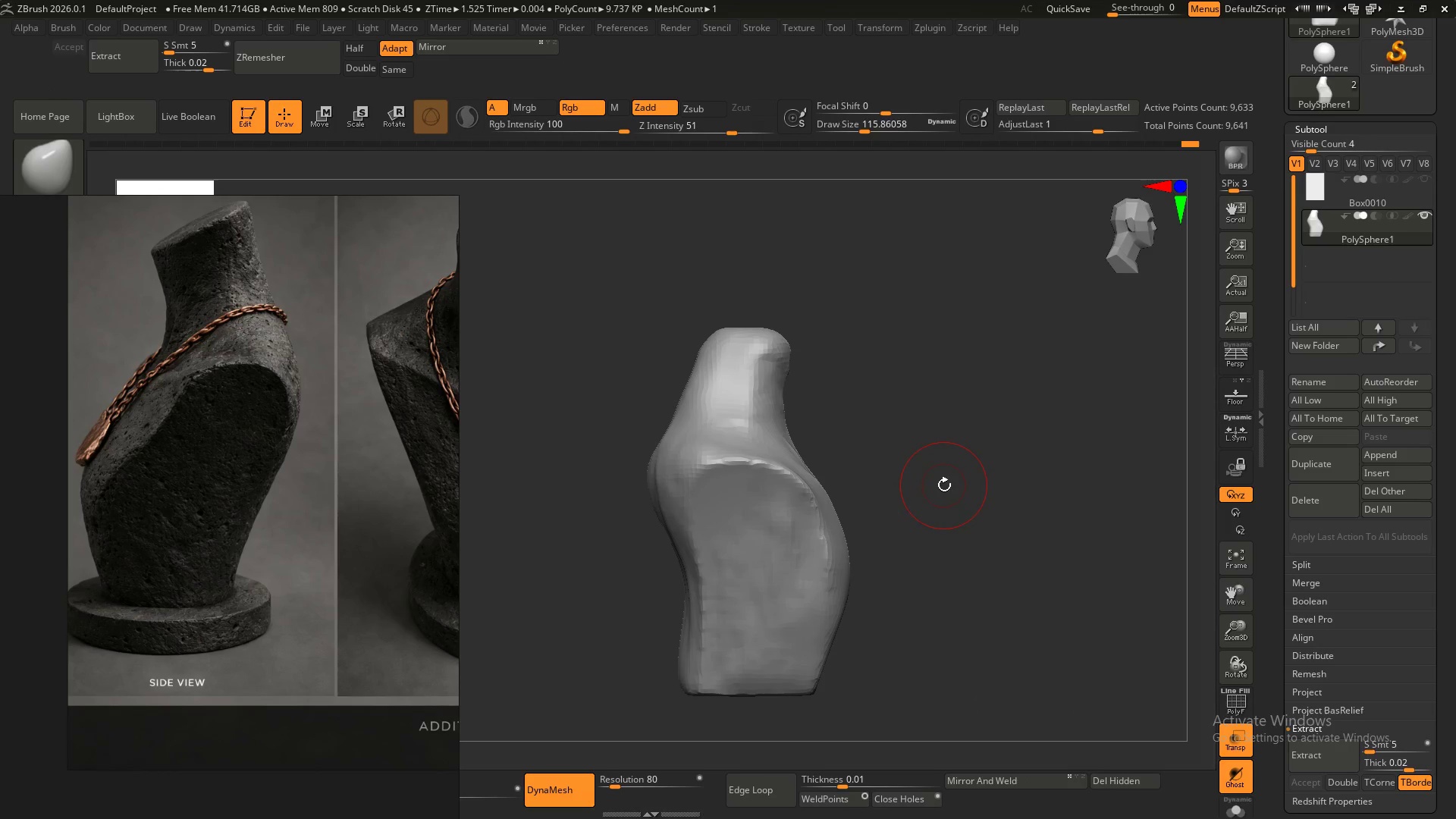 
hold_key(key=S, duration=0.81)
 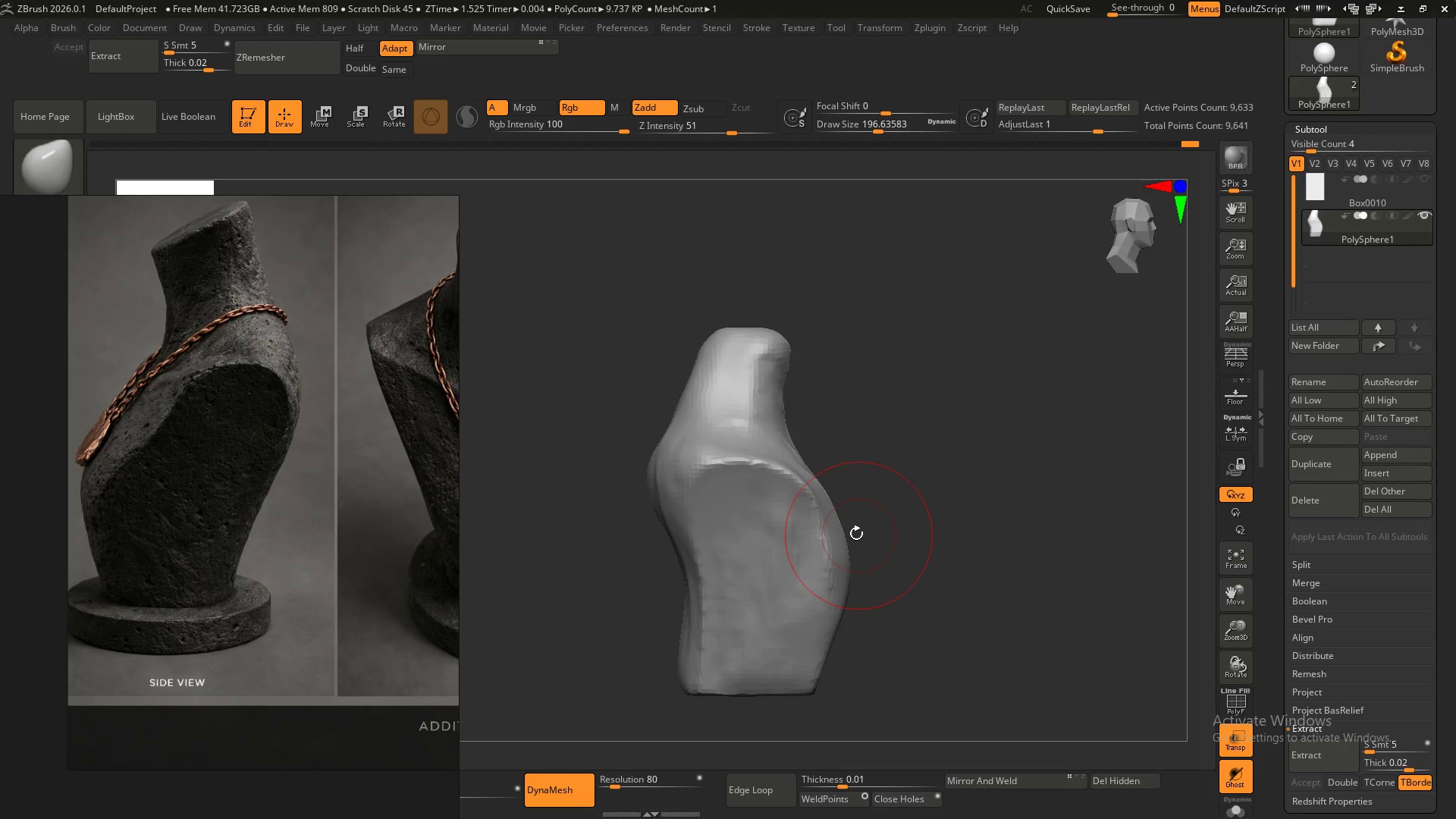 
left_click_drag(start_coordinate=[944, 488], to_coordinate=[957, 491])
 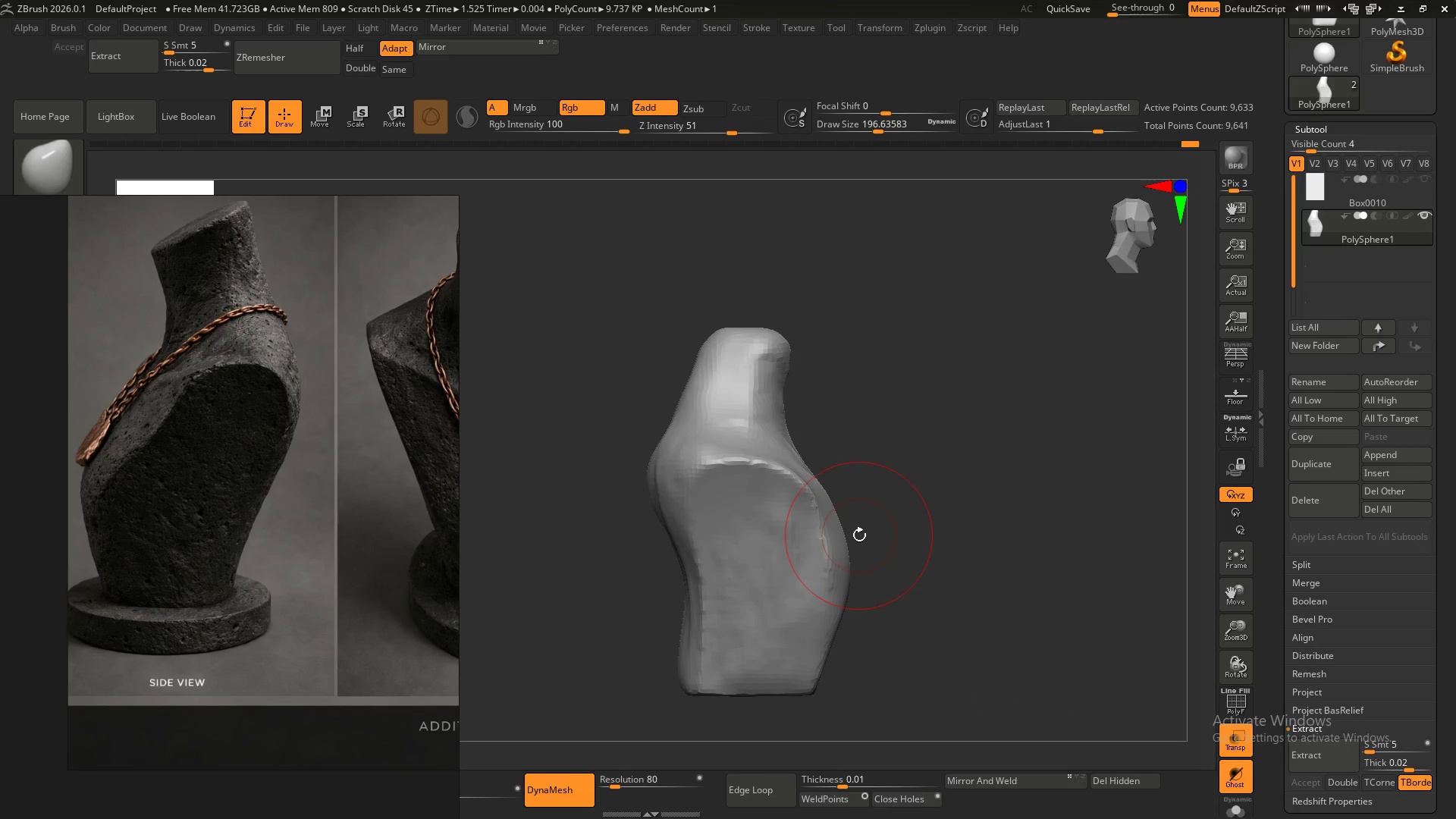 
left_click_drag(start_coordinate=[854, 534], to_coordinate=[858, 532])
 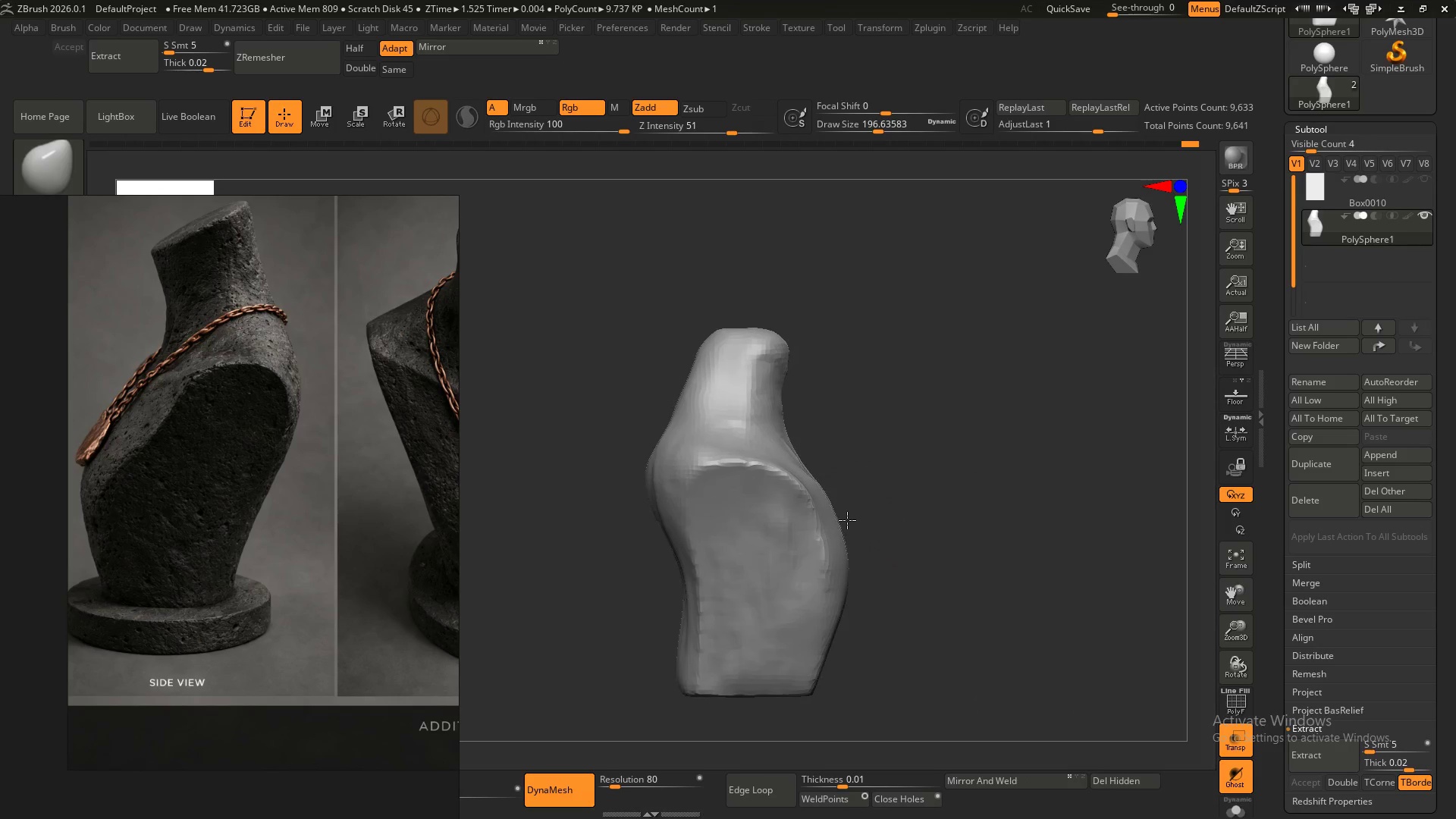 
hold_key(key=ShiftLeft, duration=0.42)
 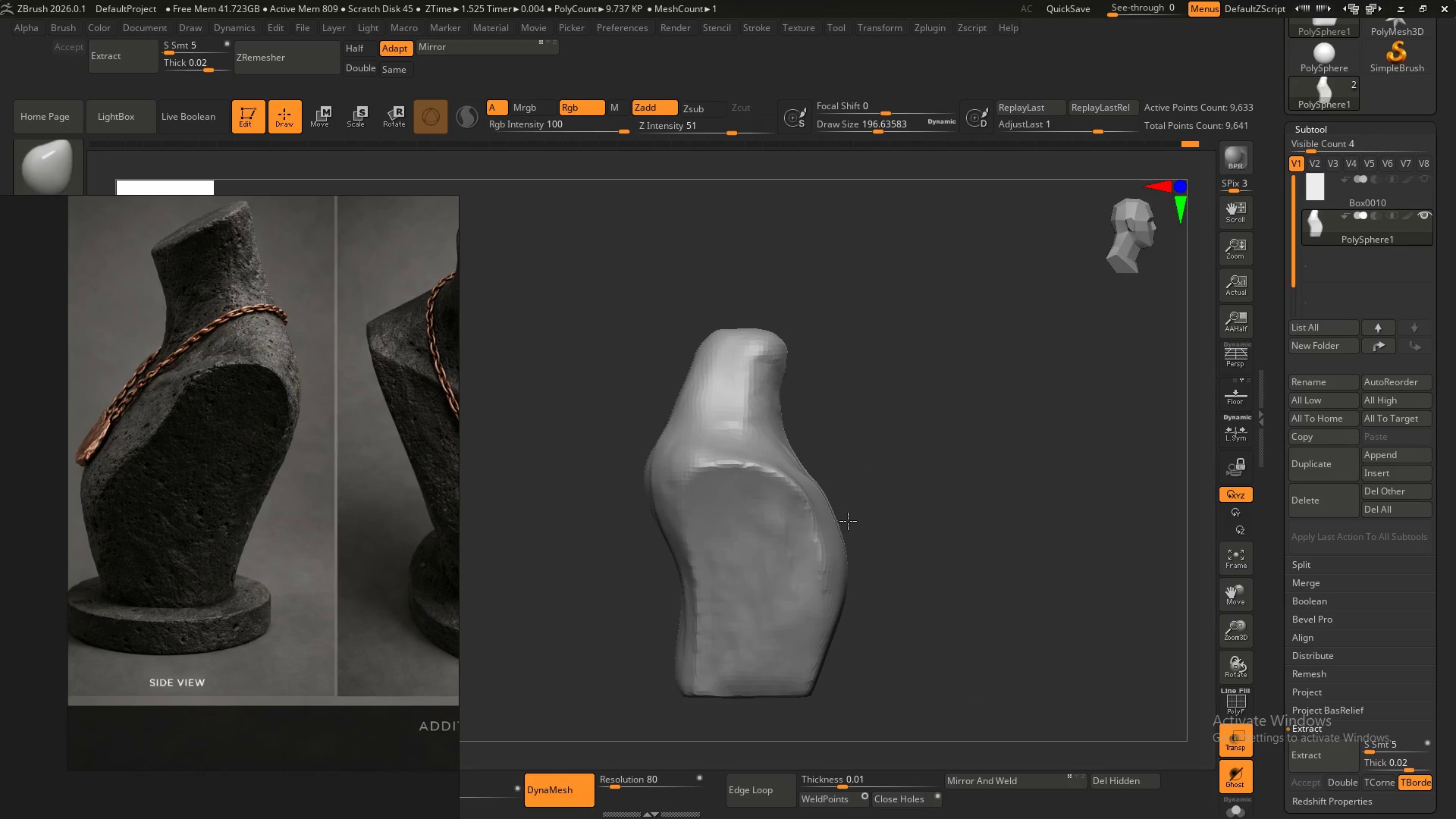 
hold_key(key=ShiftLeft, duration=0.58)
 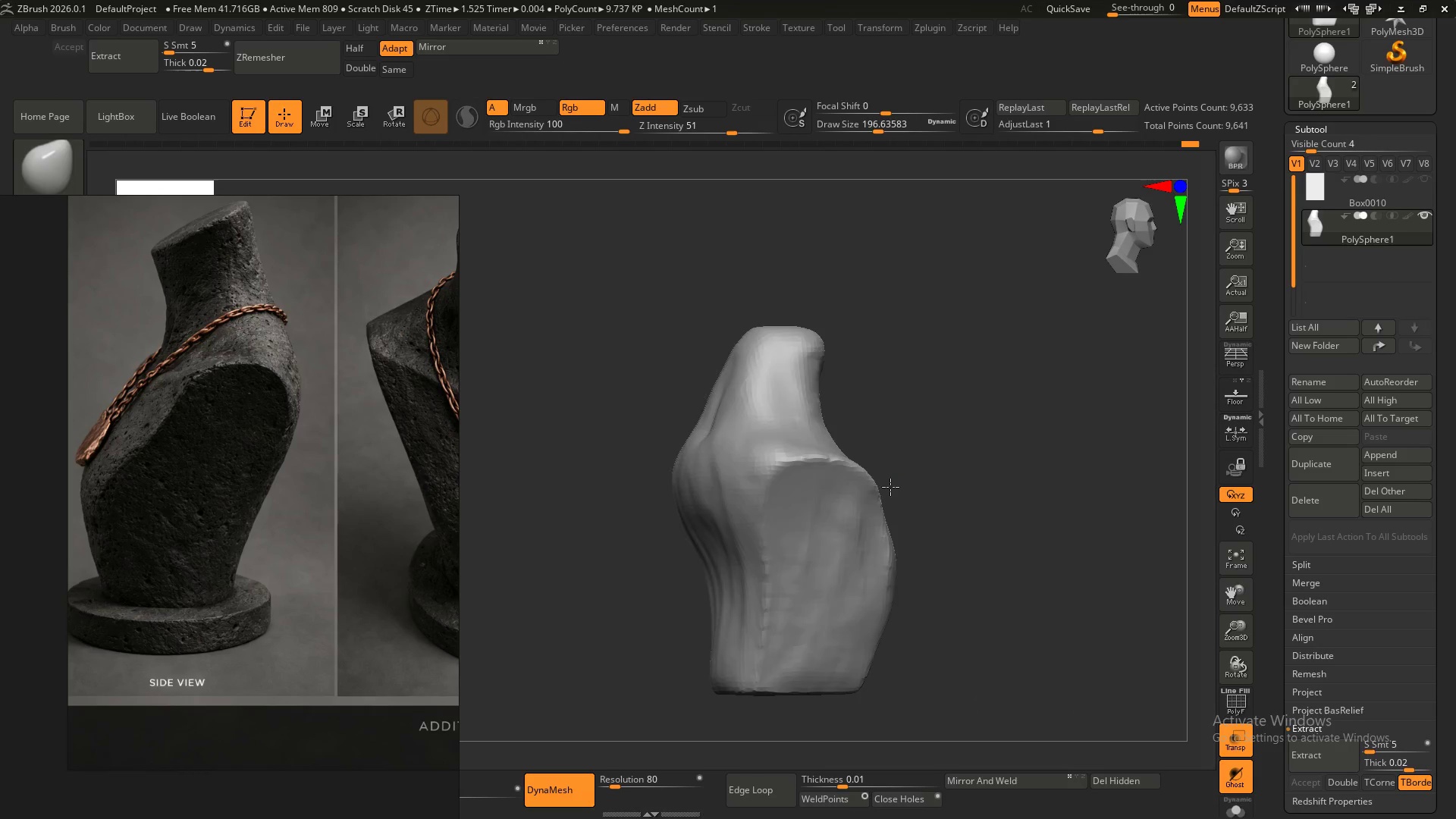 
hold_key(key=ShiftLeft, duration=0.47)
 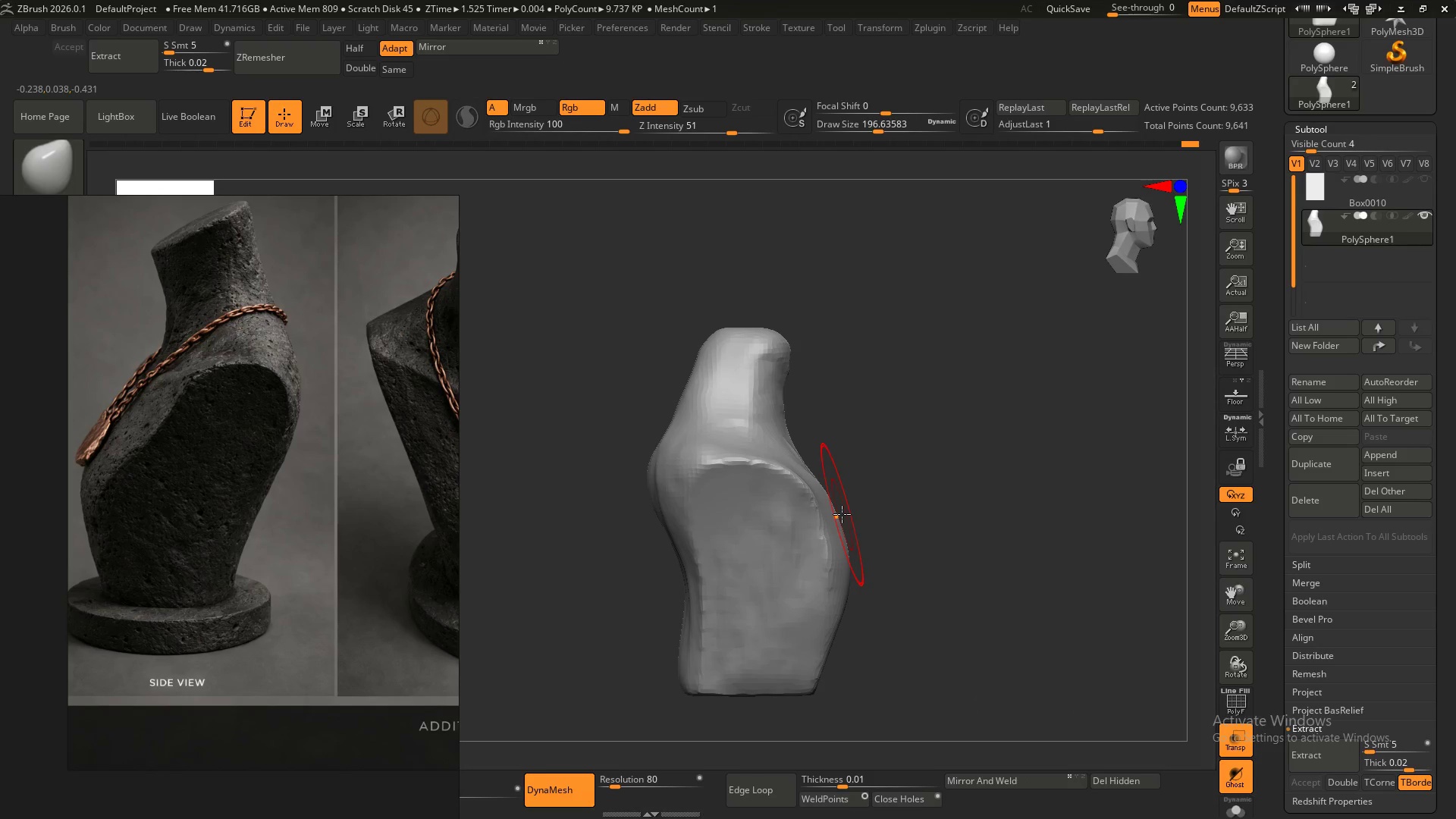 
left_click_drag(start_coordinate=[842, 514], to_coordinate=[838, 522])
 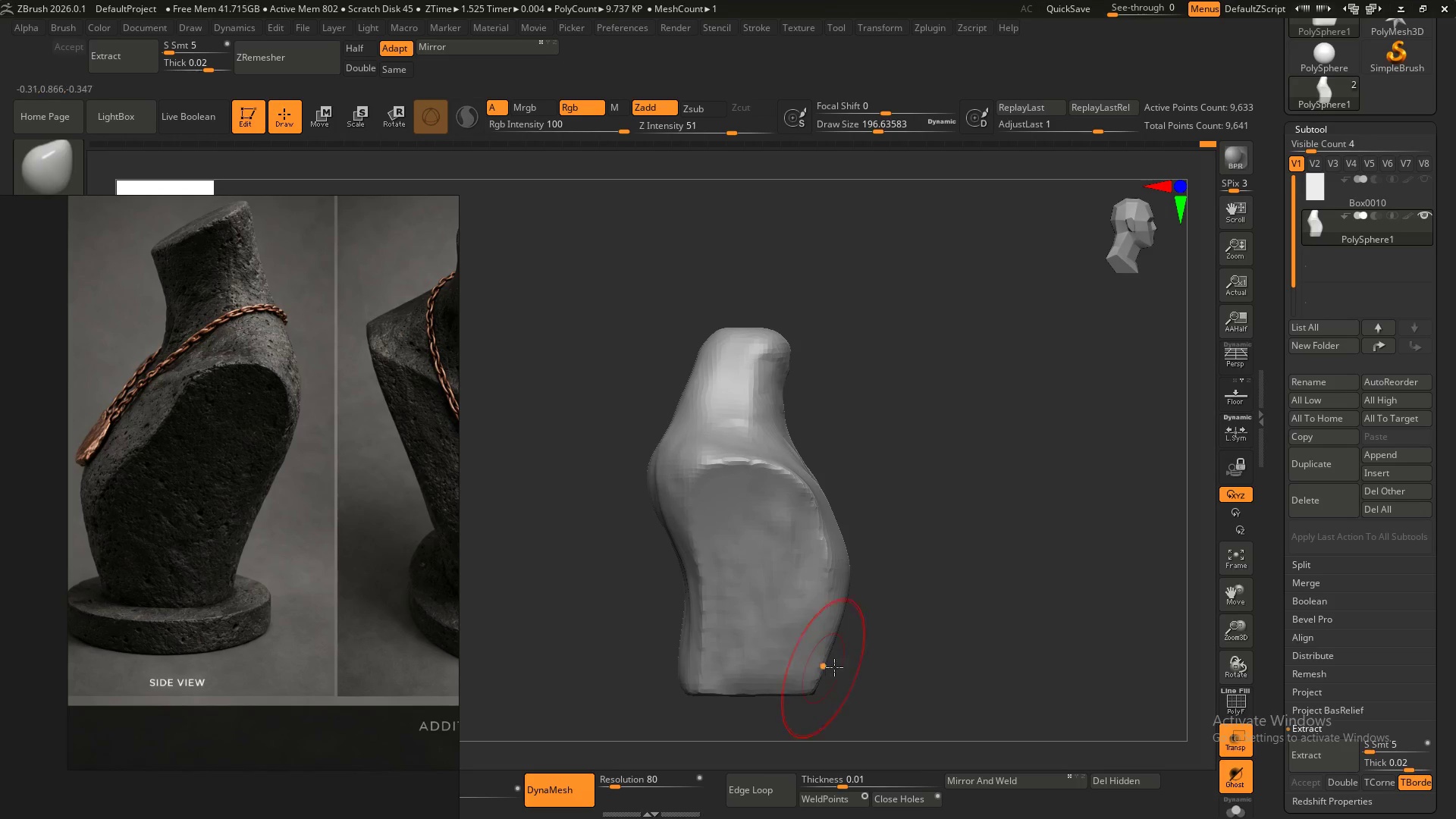 
left_click_drag(start_coordinate=[845, 658], to_coordinate=[849, 661])
 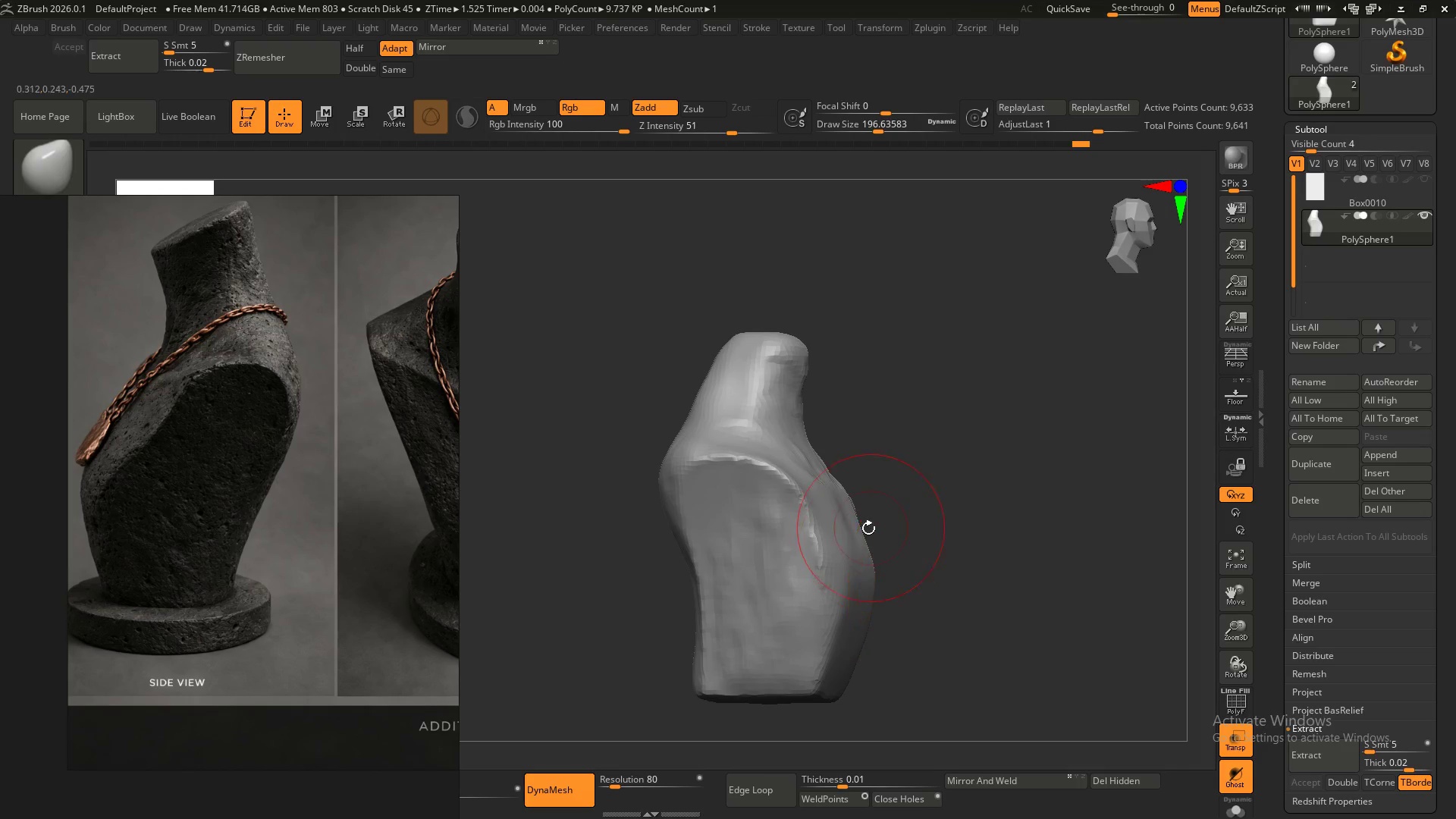 
left_click_drag(start_coordinate=[852, 520], to_coordinate=[859, 527])
 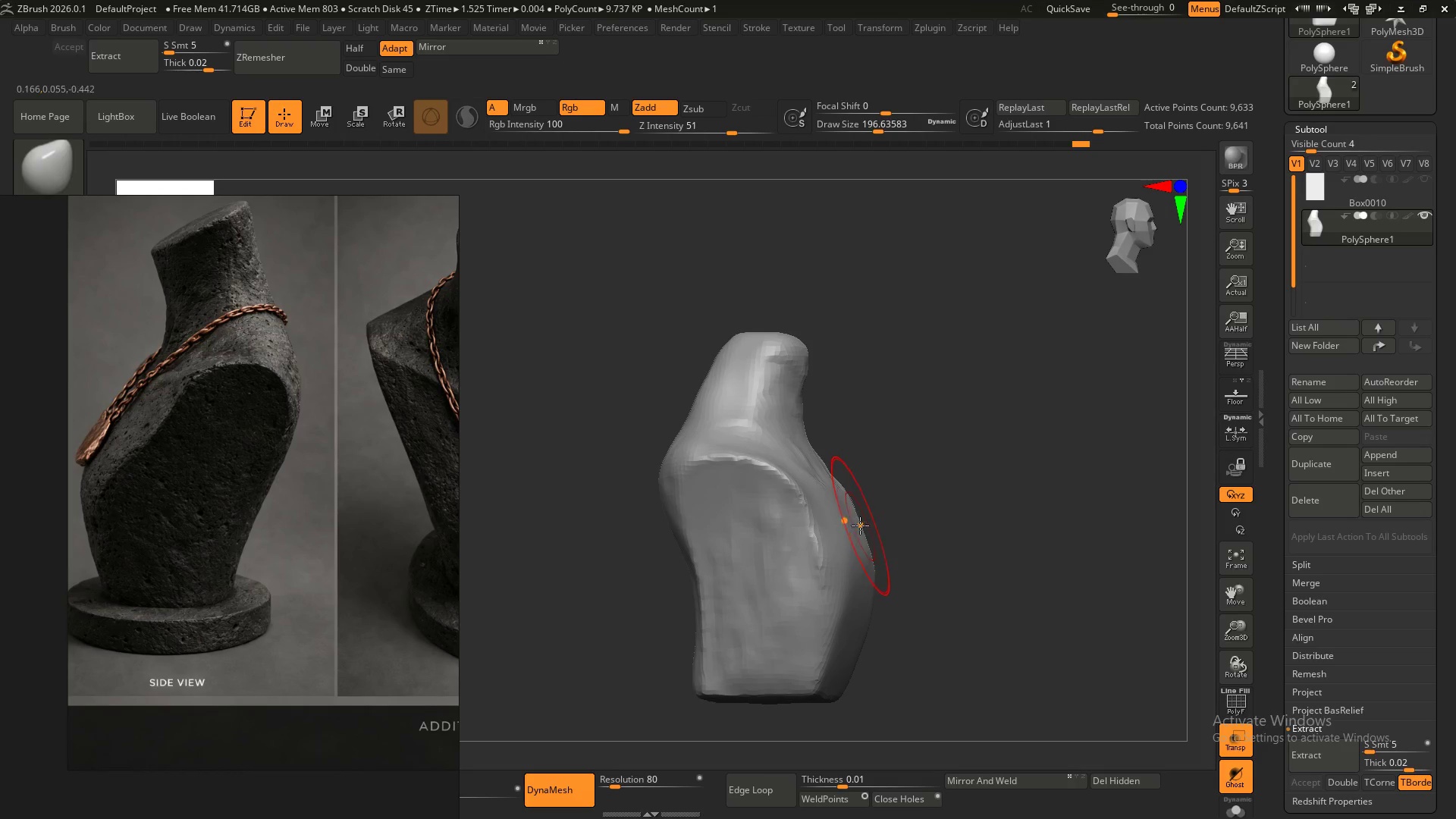 
left_click_drag(start_coordinate=[860, 526], to_coordinate=[861, 532])
 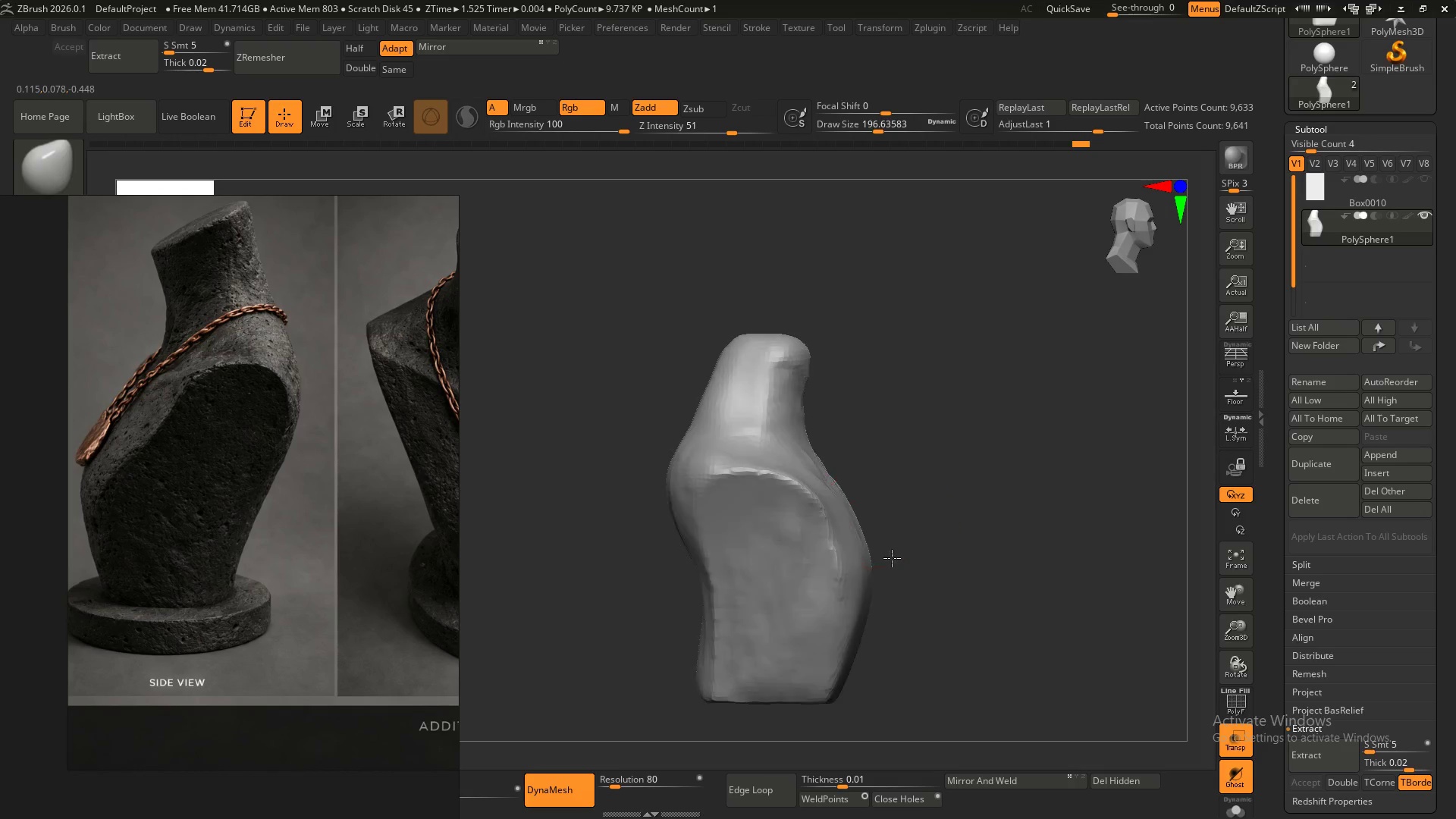 
hold_key(key=ShiftLeft, duration=0.47)
 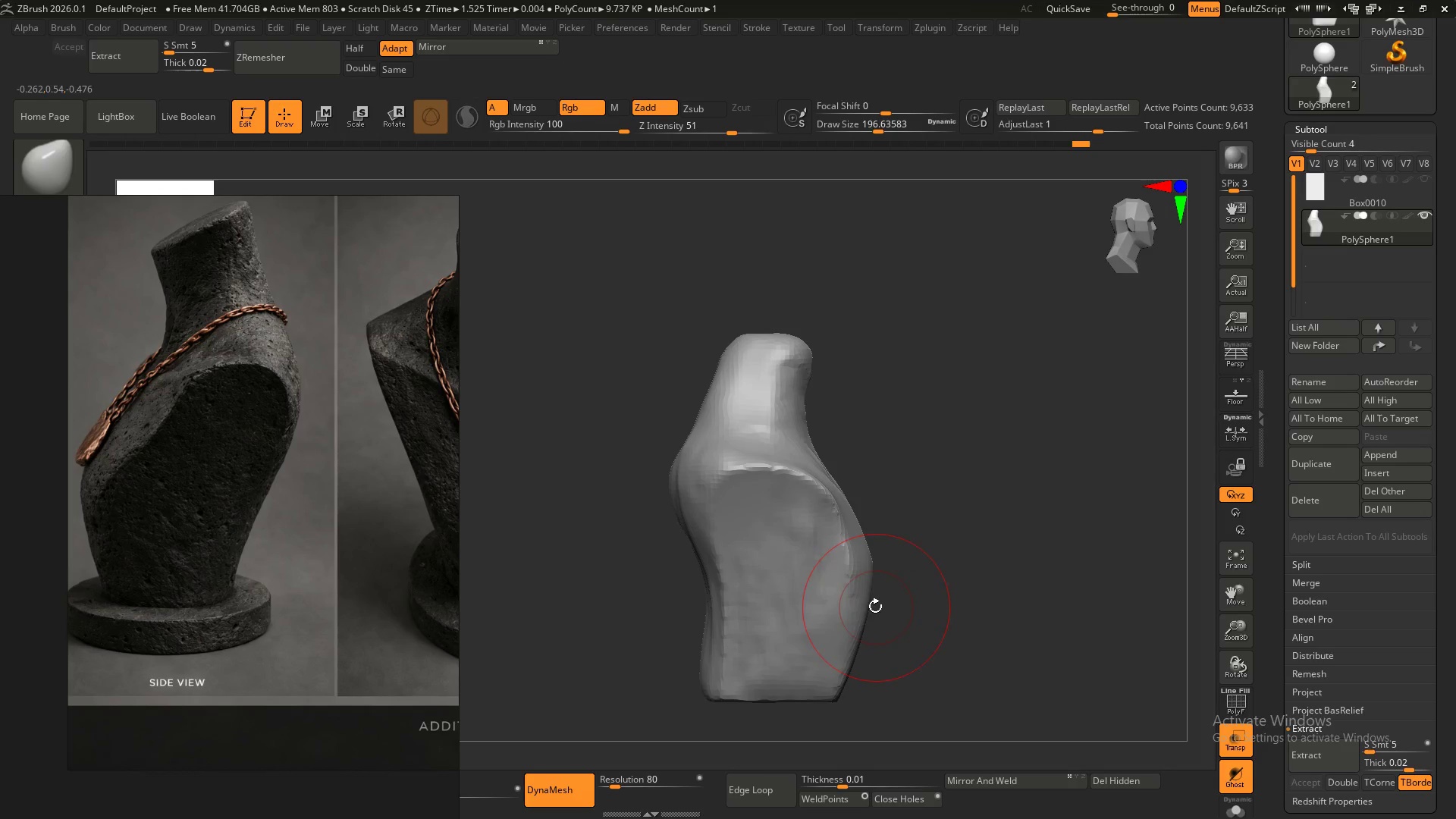 
left_click_drag(start_coordinate=[872, 603], to_coordinate=[865, 604])
 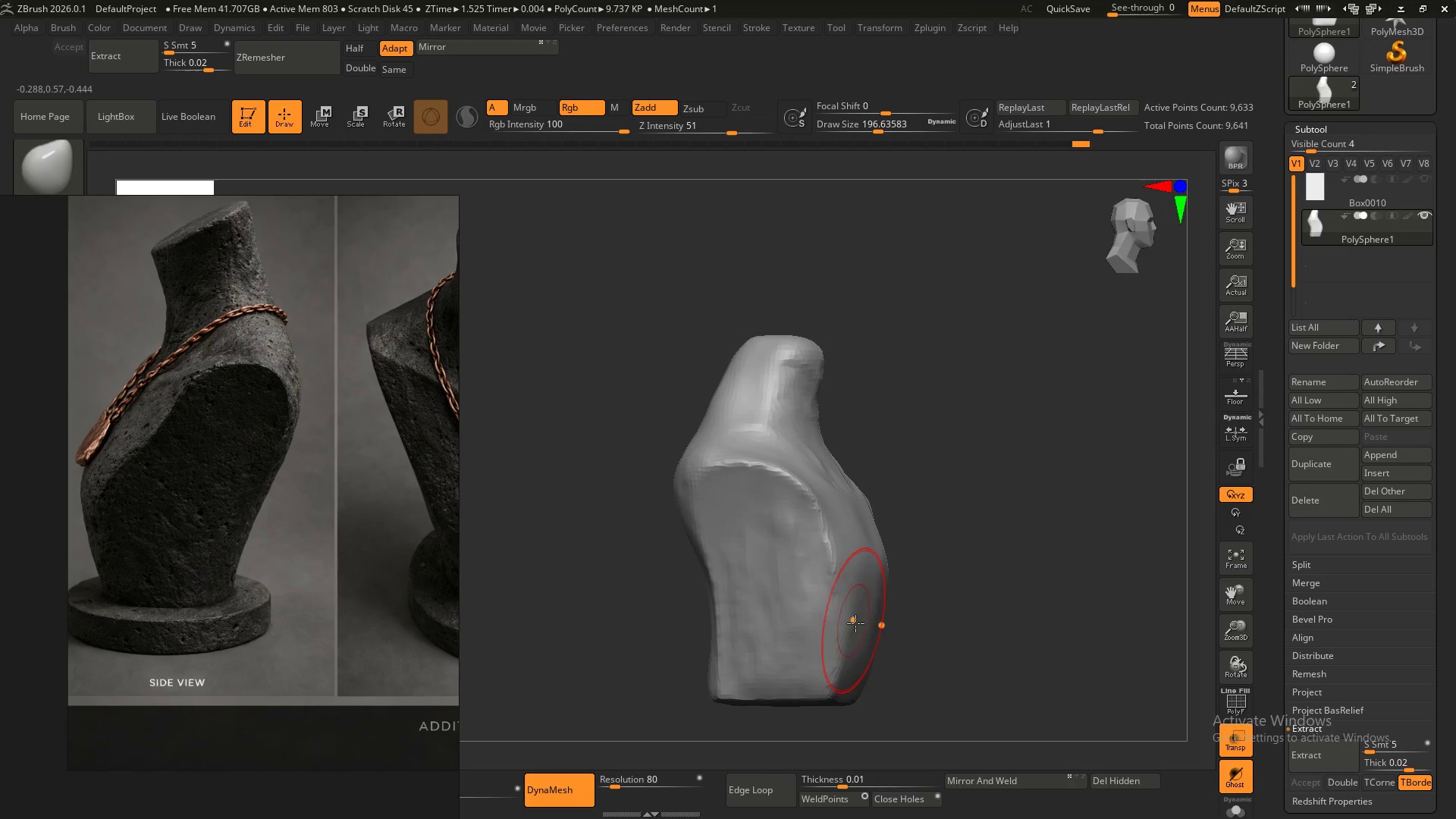 
left_click_drag(start_coordinate=[871, 631], to_coordinate=[867, 633])
 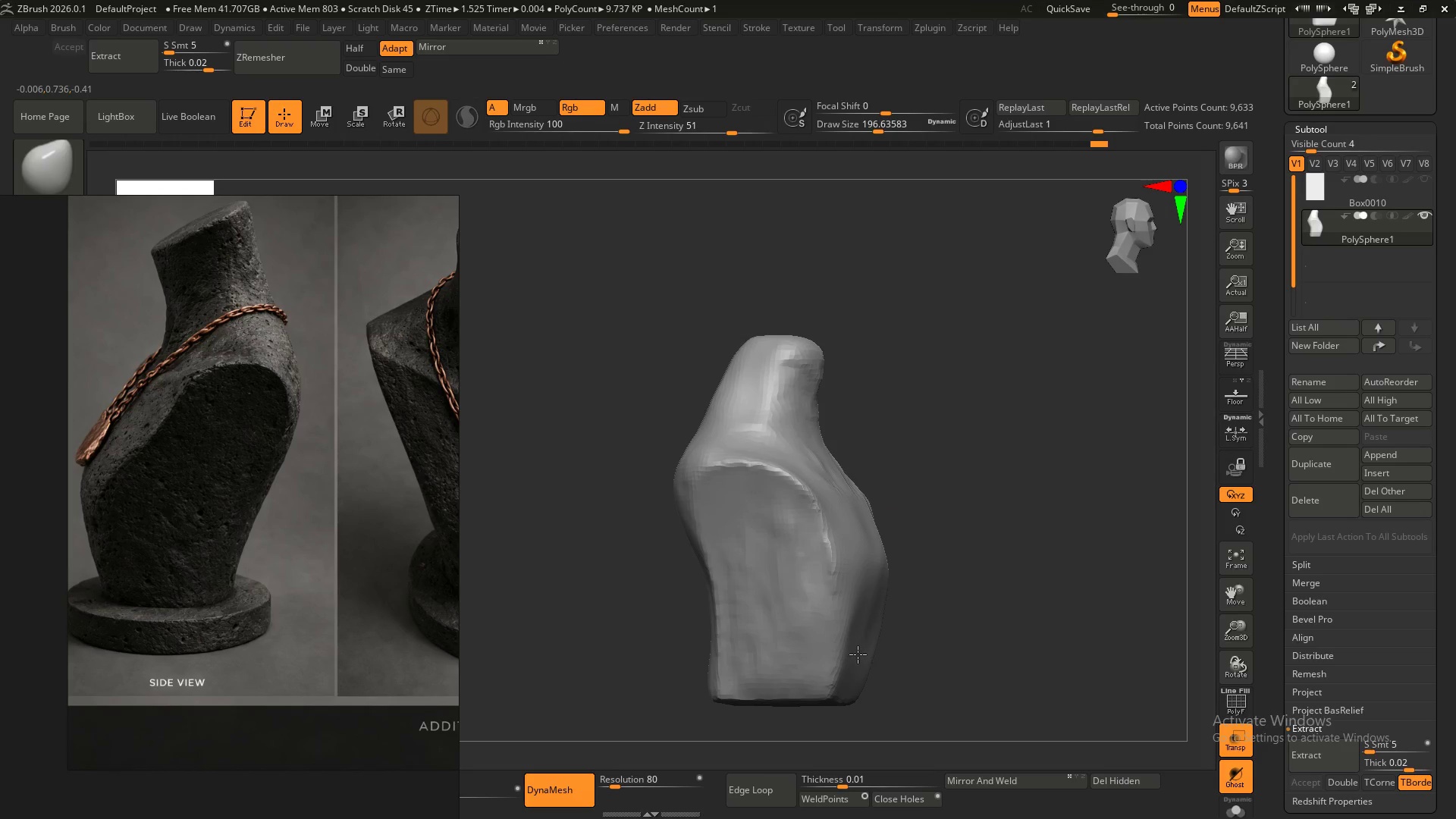 
hold_key(key=ShiftLeft, duration=1.5)
left_click_drag(start_coordinate=[869, 608], to_coordinate=[859, 659])
 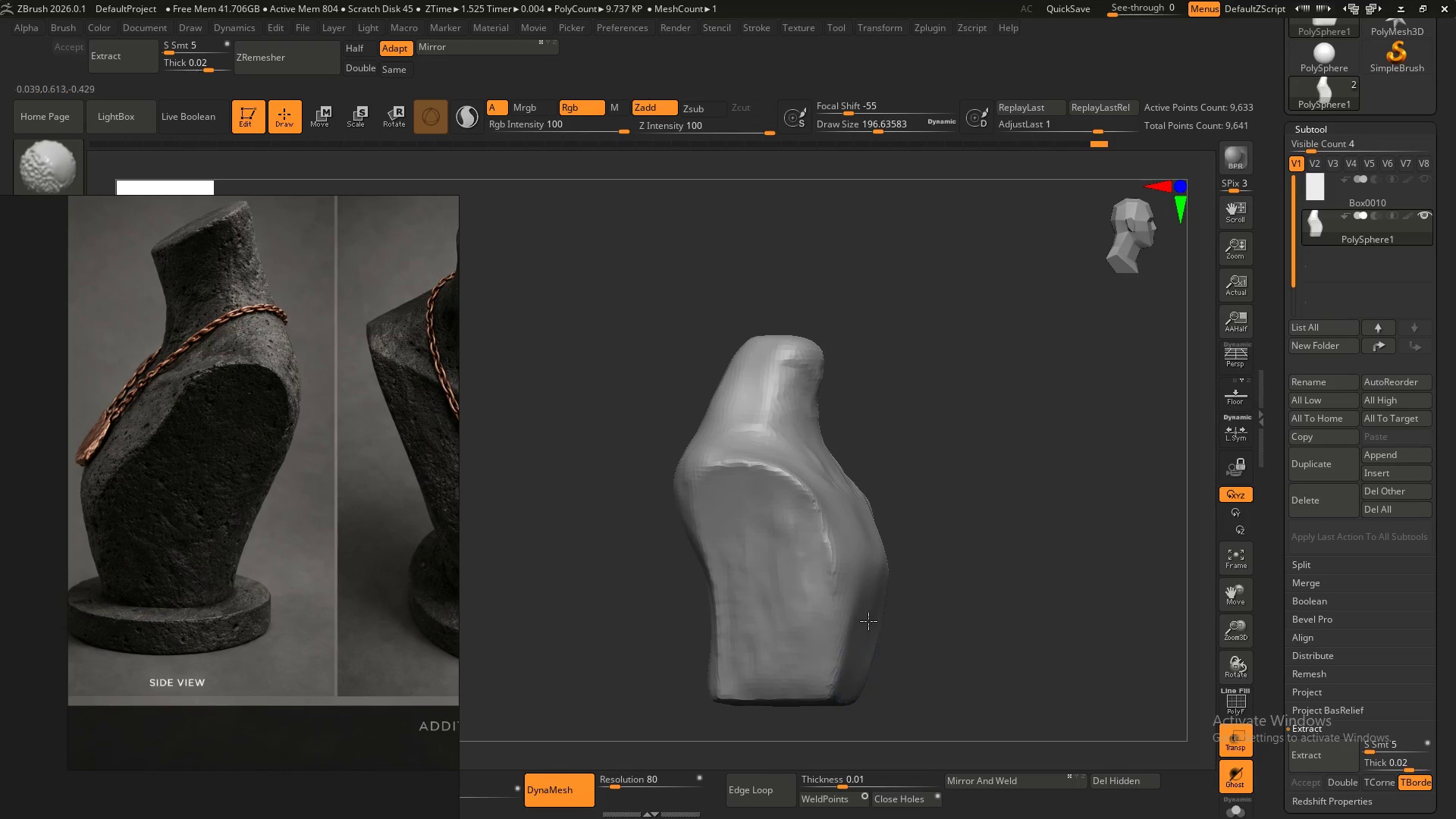 
left_click_drag(start_coordinate=[868, 627], to_coordinate=[852, 672])
 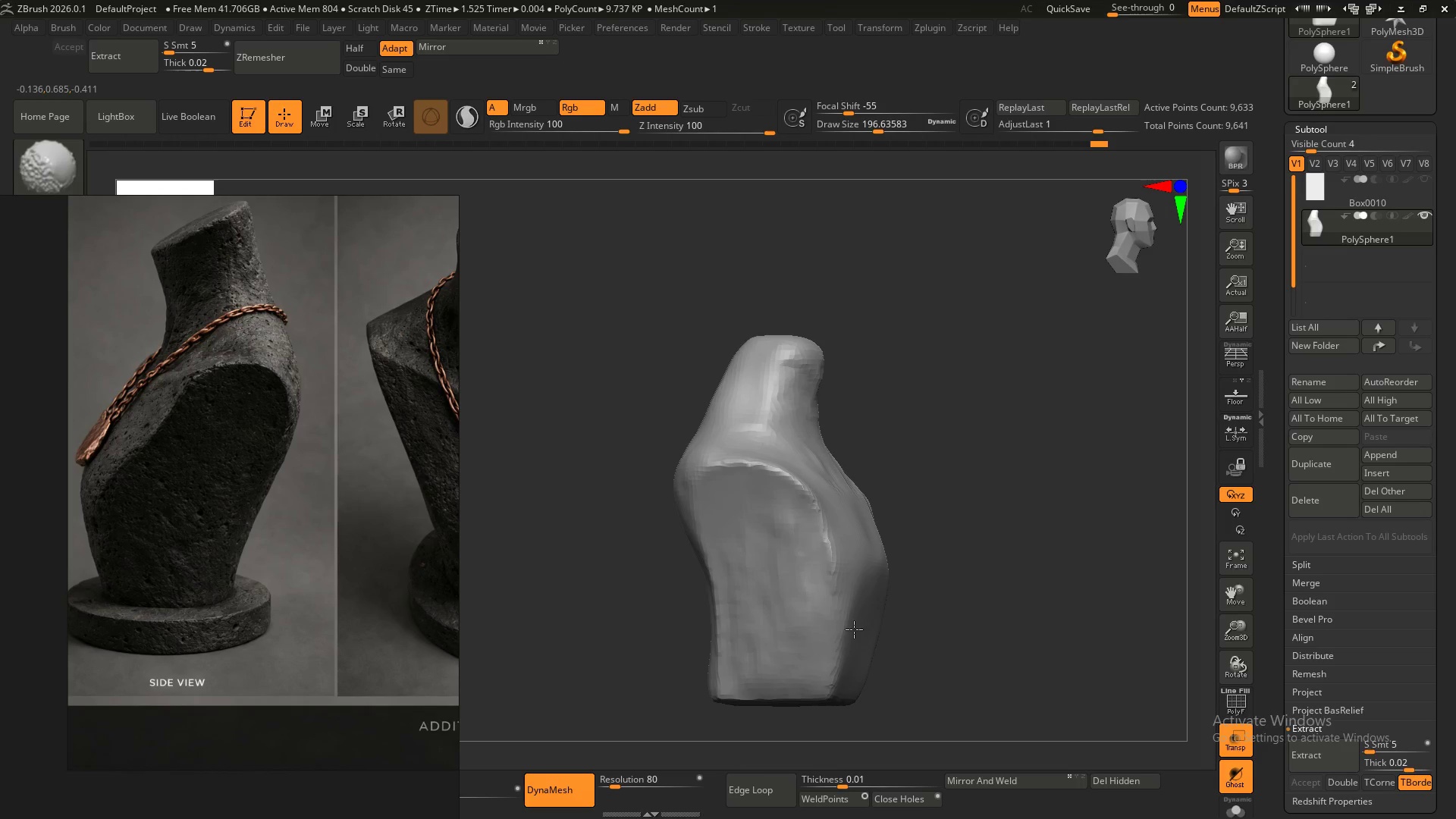 
left_click_drag(start_coordinate=[855, 642], to_coordinate=[848, 673])
 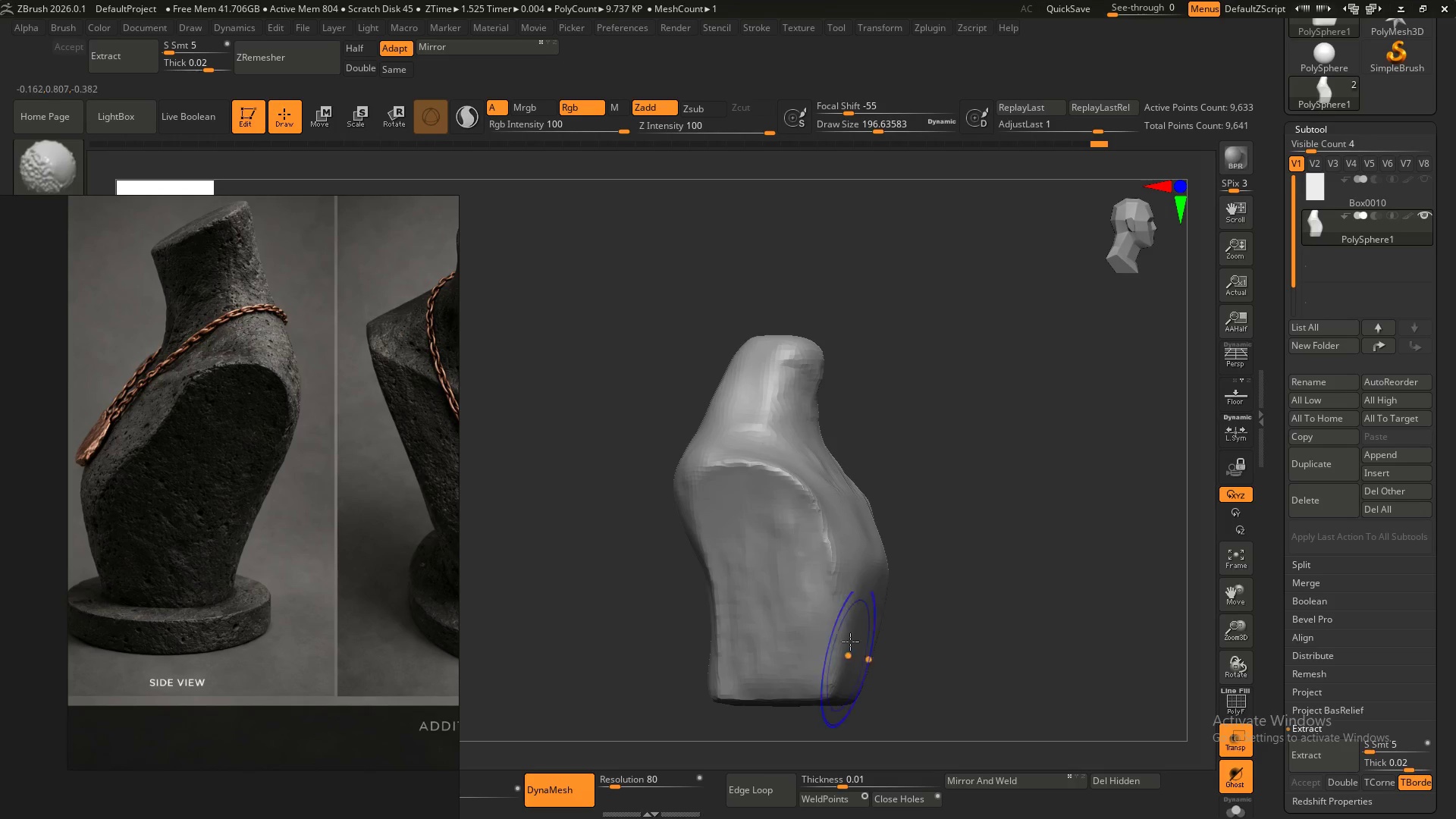 
hold_key(key=ShiftLeft, duration=1.5)
left_click_drag(start_coordinate=[851, 636], to_coordinate=[843, 700])
 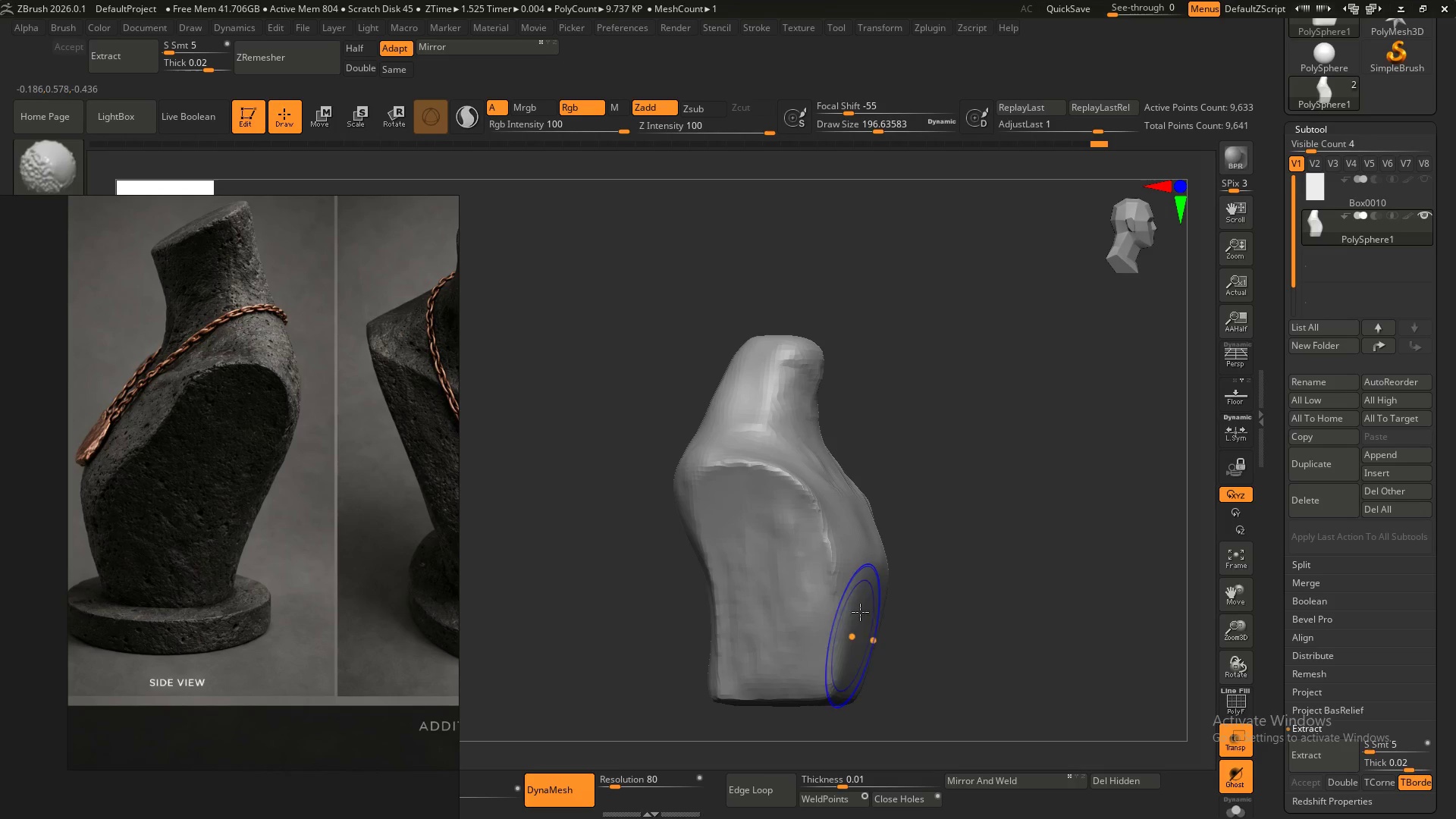 
left_click_drag(start_coordinate=[859, 615], to_coordinate=[852, 676])
 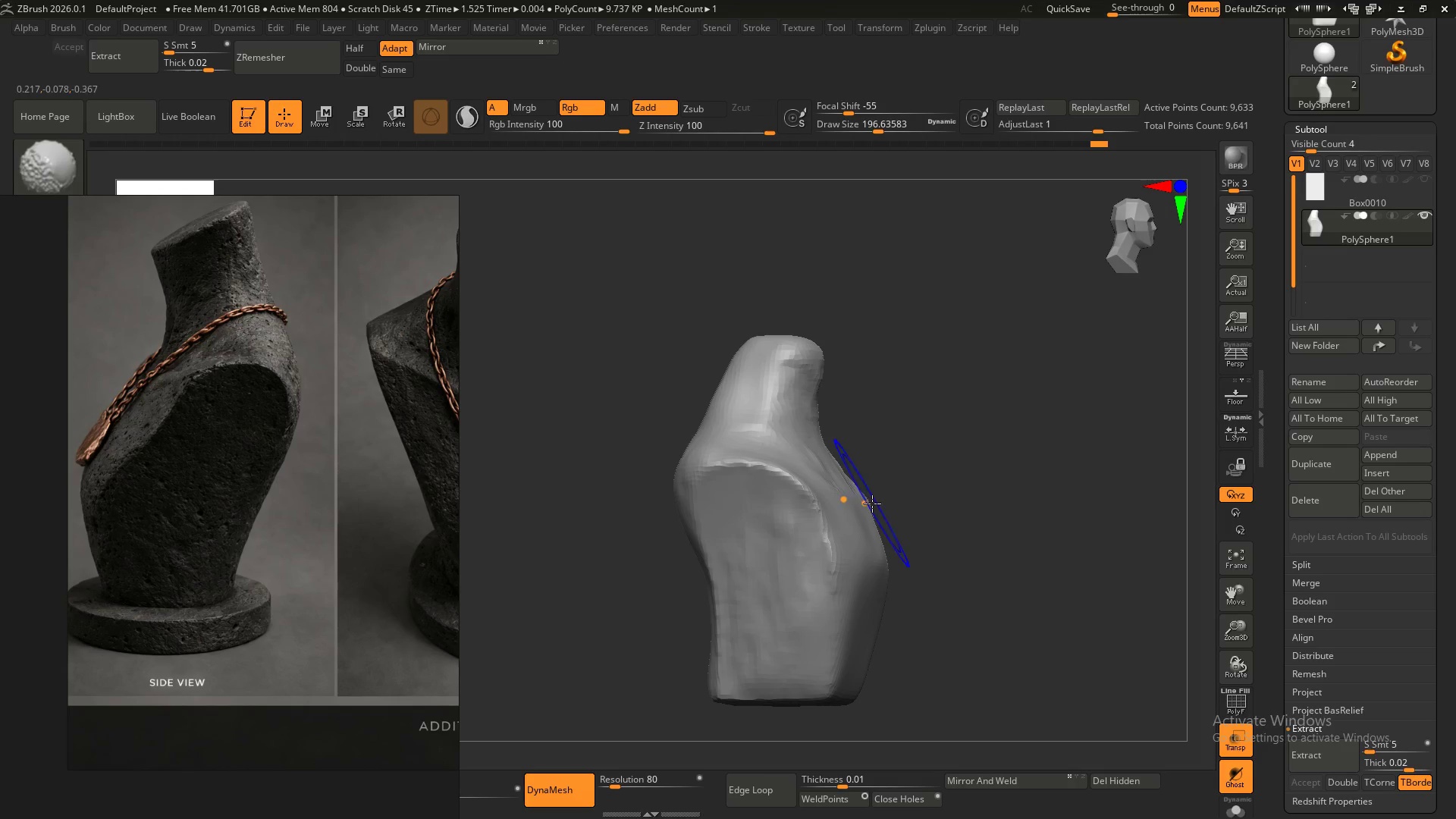 
left_click_drag(start_coordinate=[872, 507], to_coordinate=[894, 554])
 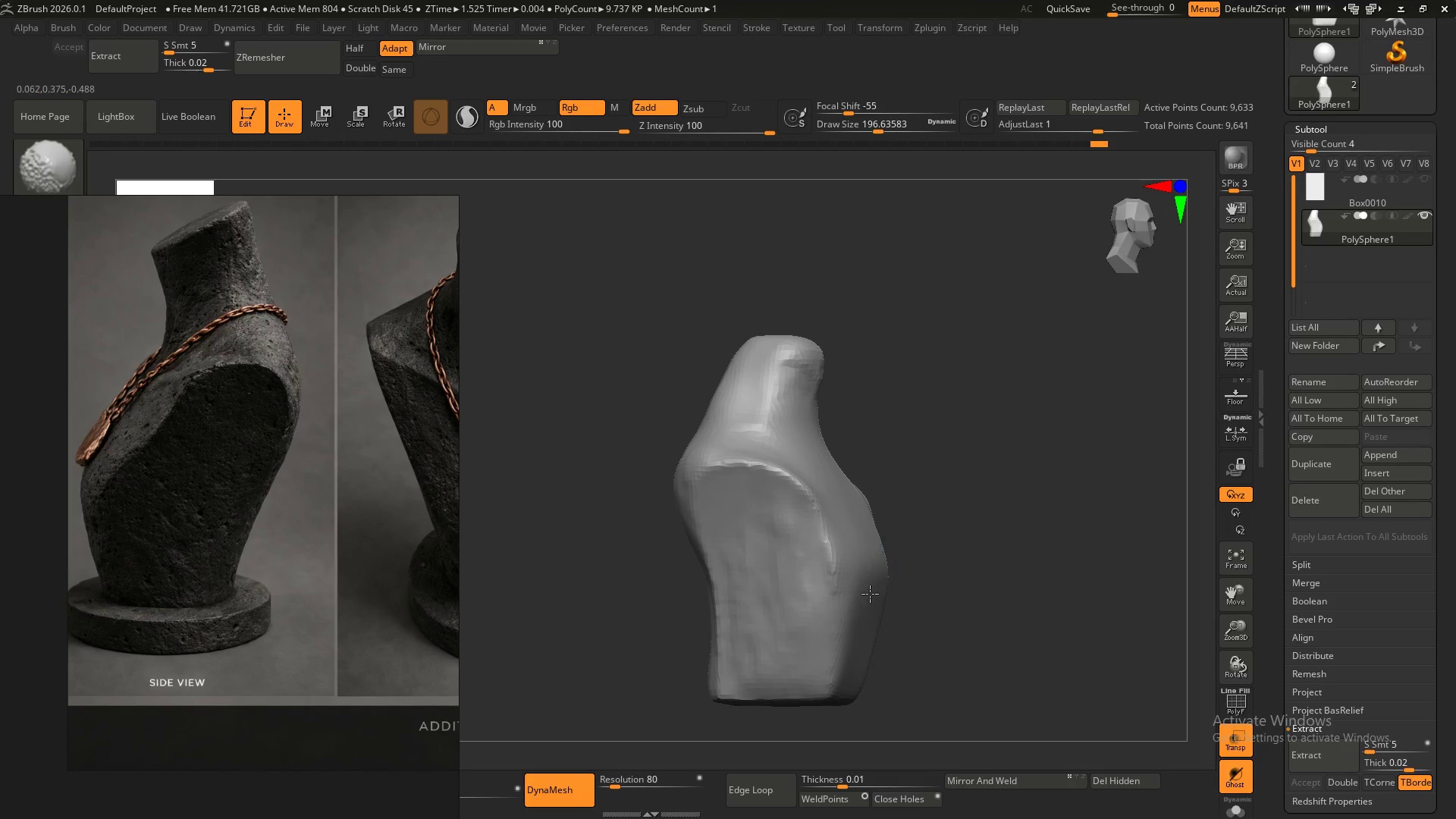 
hold_key(key=ShiftLeft, duration=1.5)
 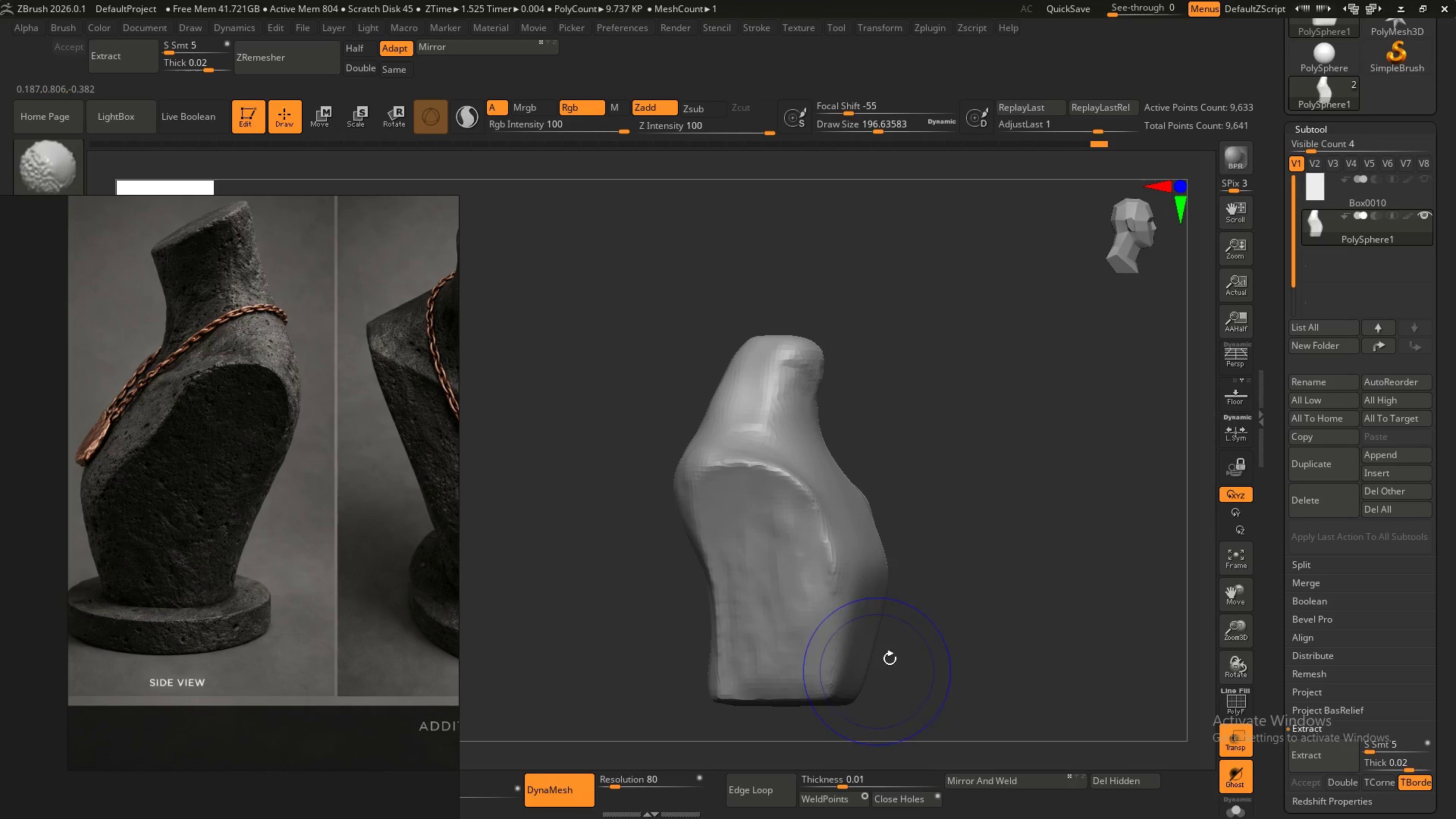 
hold_key(key=ShiftLeft, duration=0.53)
left_click_drag(start_coordinate=[891, 557], to_coordinate=[886, 625])
 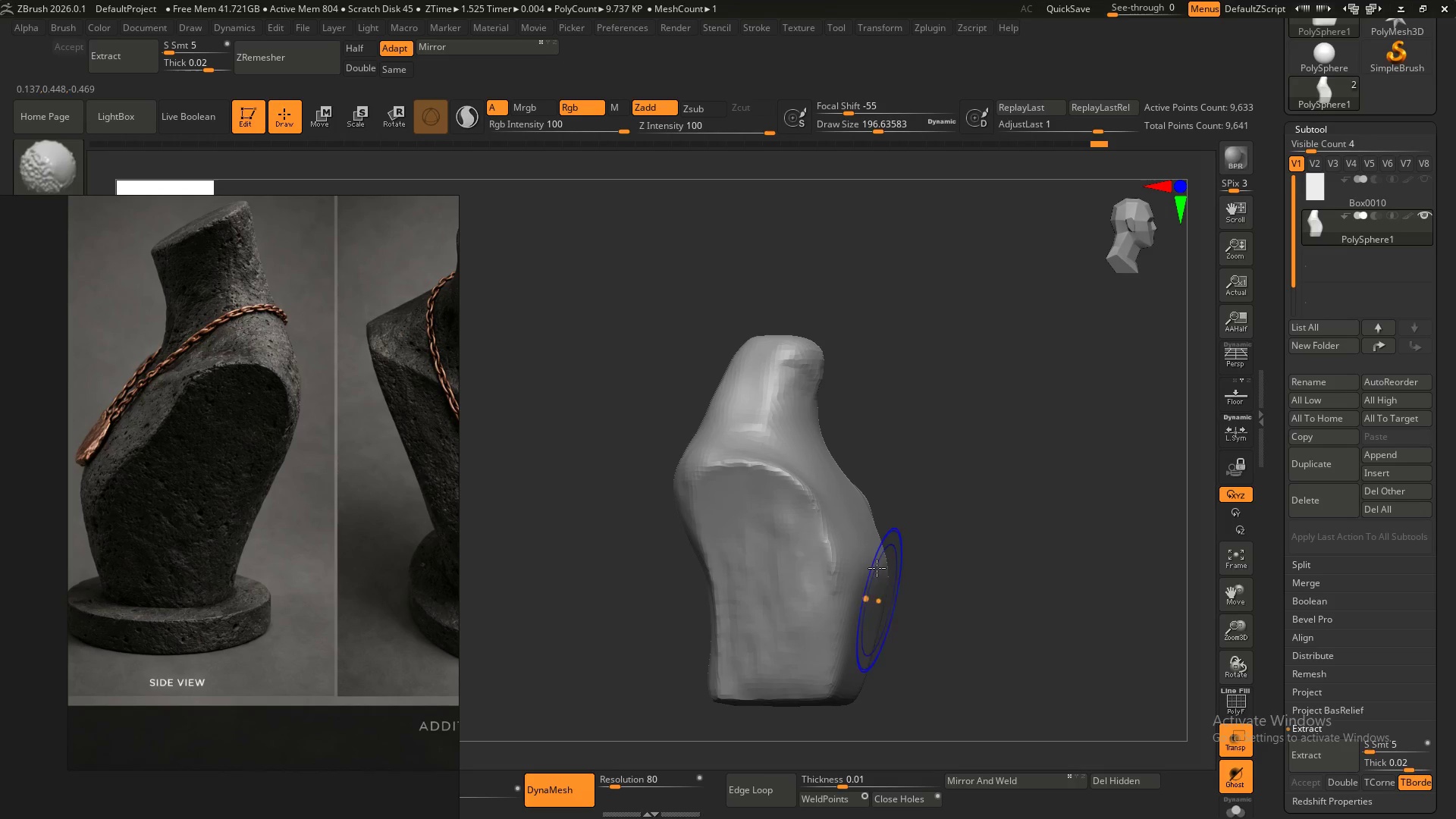 
left_click_drag(start_coordinate=[878, 577], to_coordinate=[870, 648])
 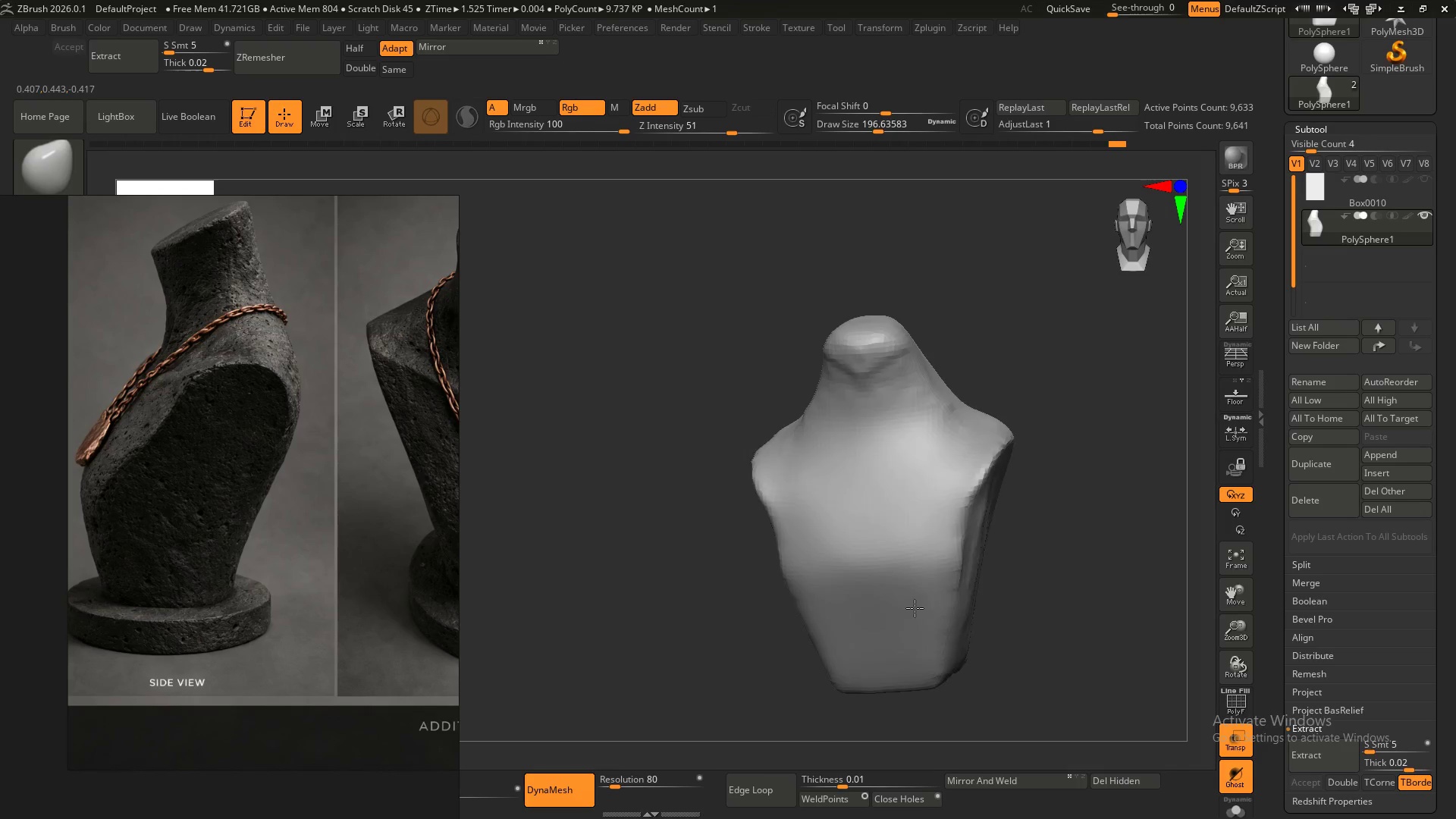 
hold_key(key=ShiftLeft, duration=0.45)
 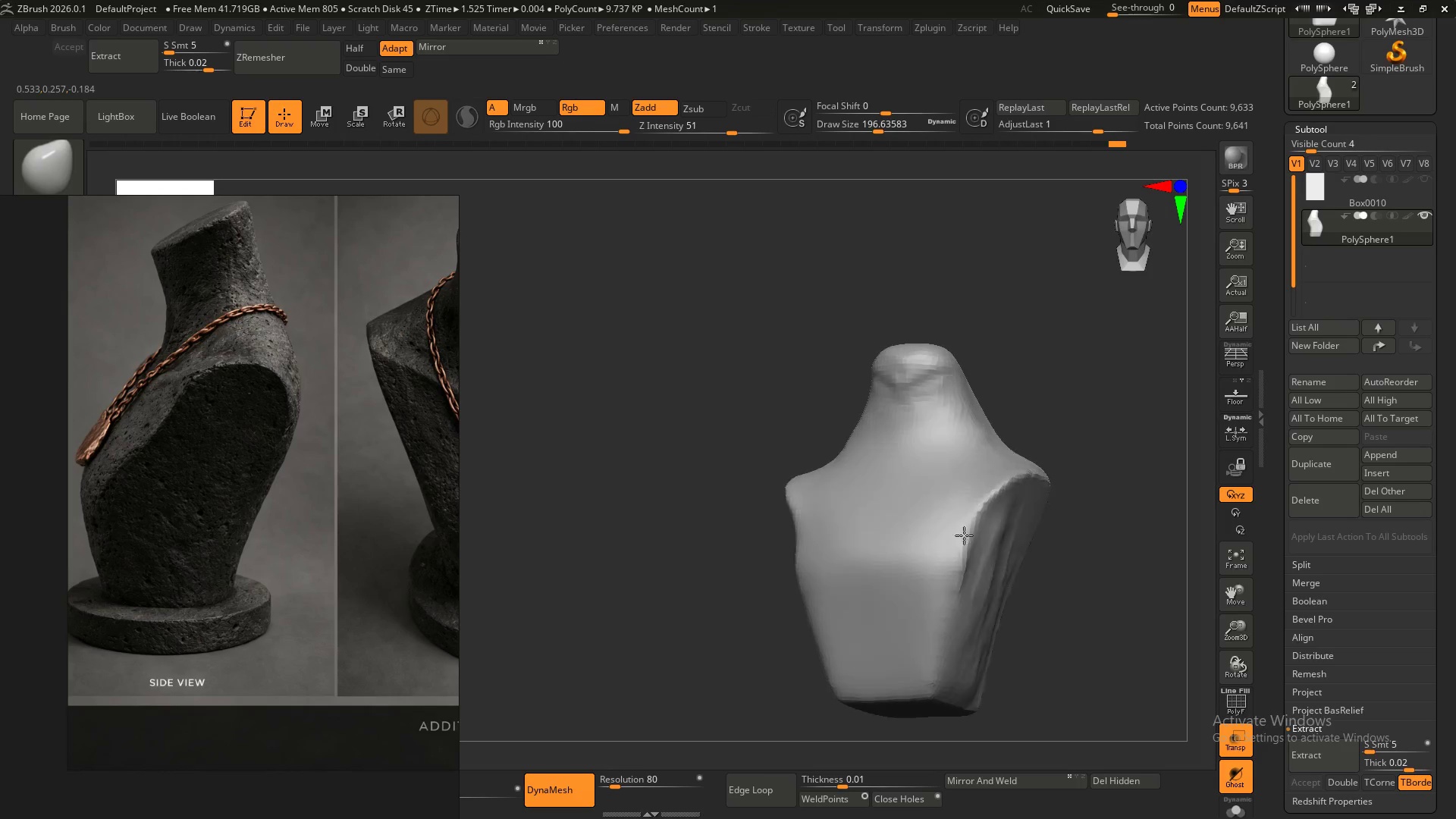 
hold_key(key=ShiftLeft, duration=0.75)
left_click_drag(start_coordinate=[996, 491], to_coordinate=[962, 577])
 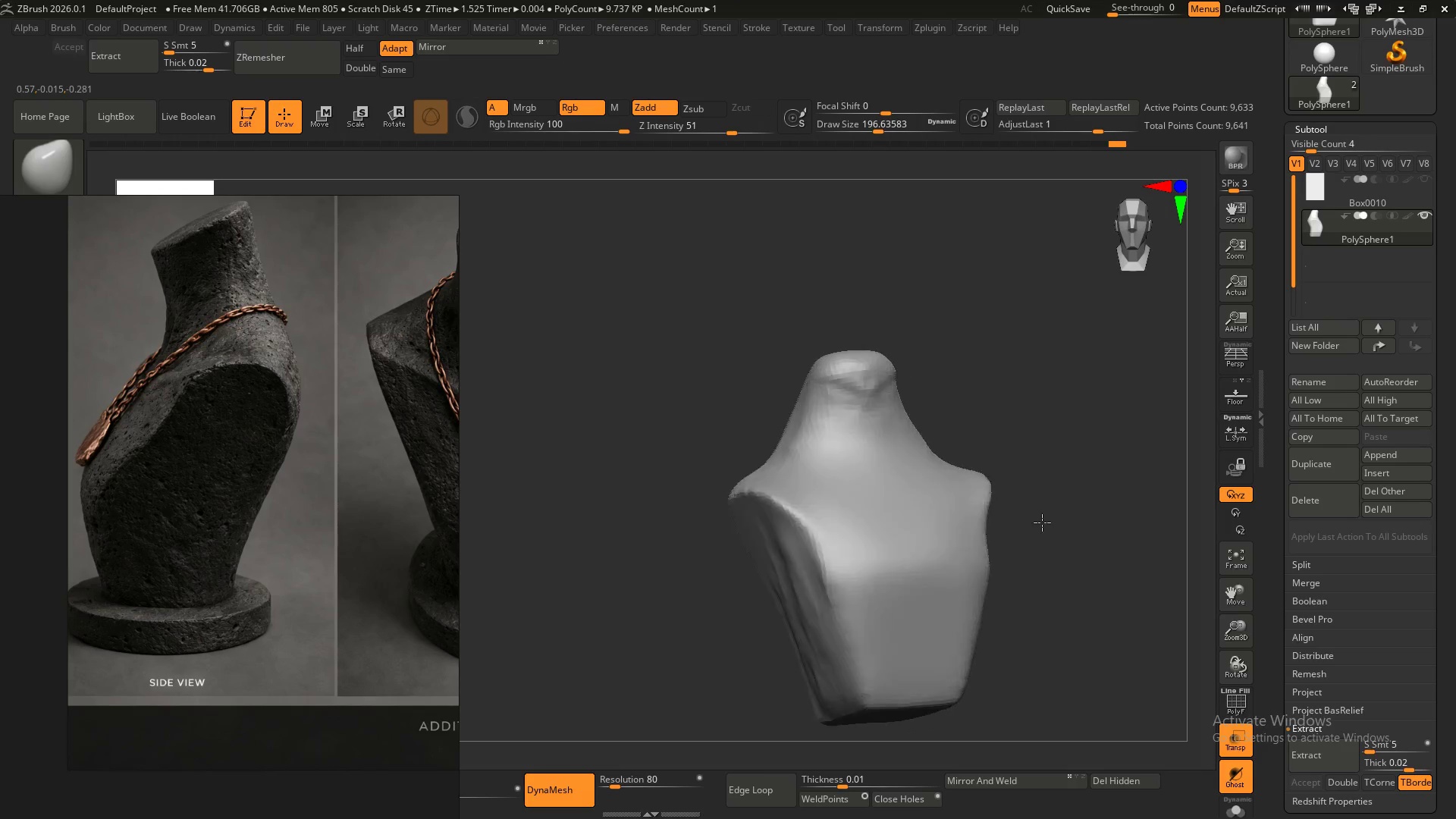 
hold_key(key=ShiftLeft, duration=0.41)
 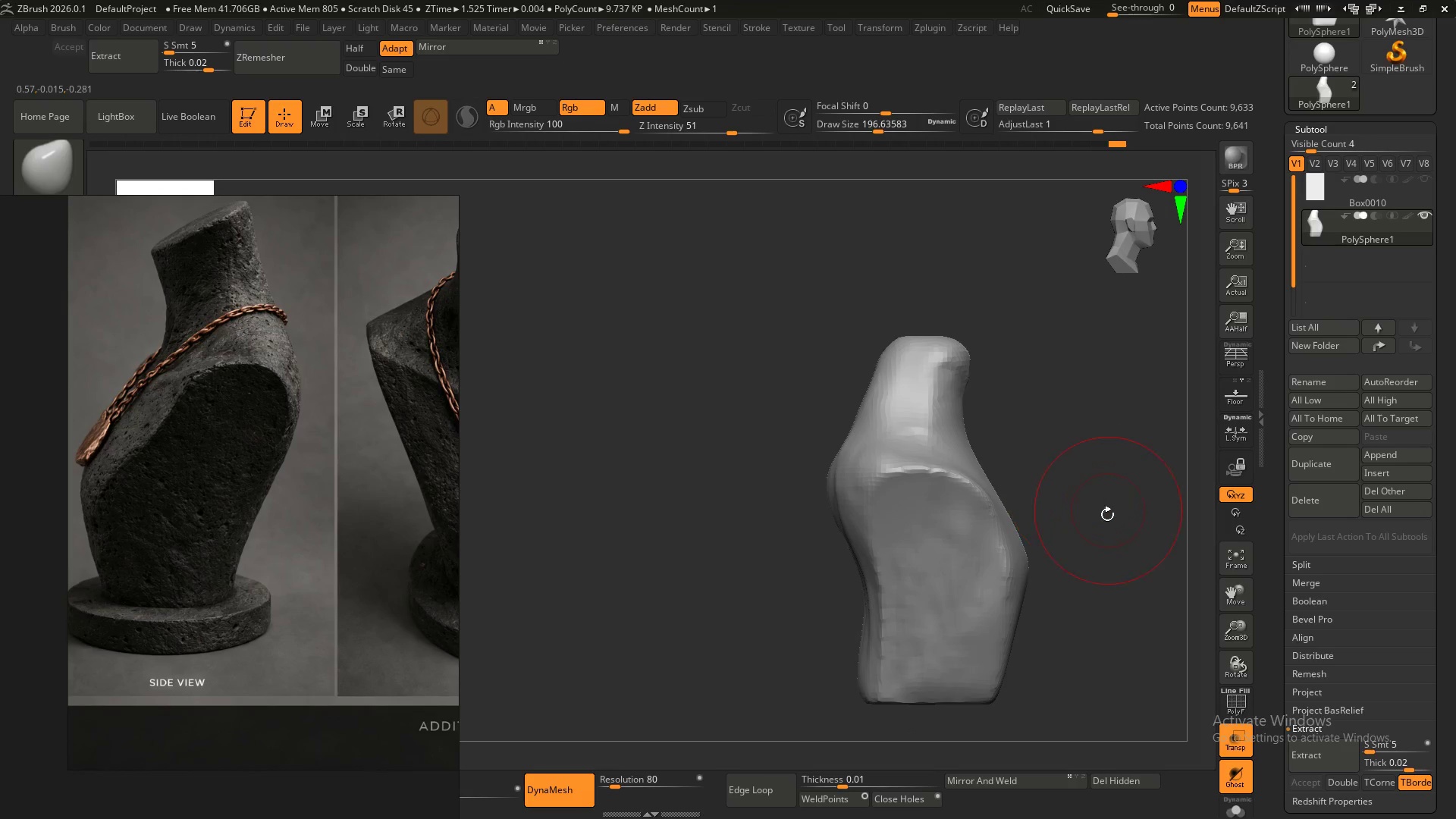 
hold_key(key=AltLeft, duration=0.73)
 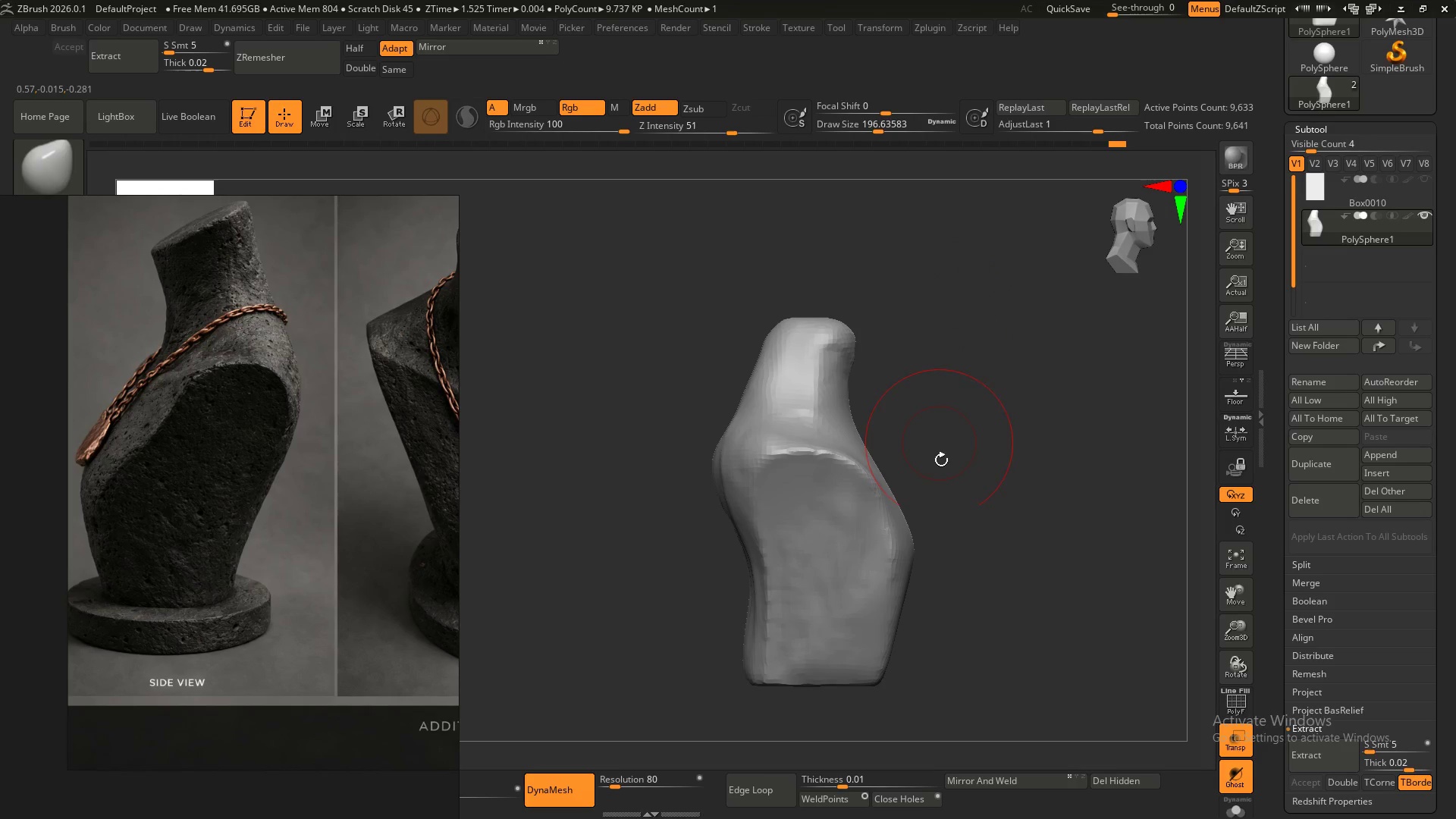 
hold_key(key=AltLeft, duration=1.45)
 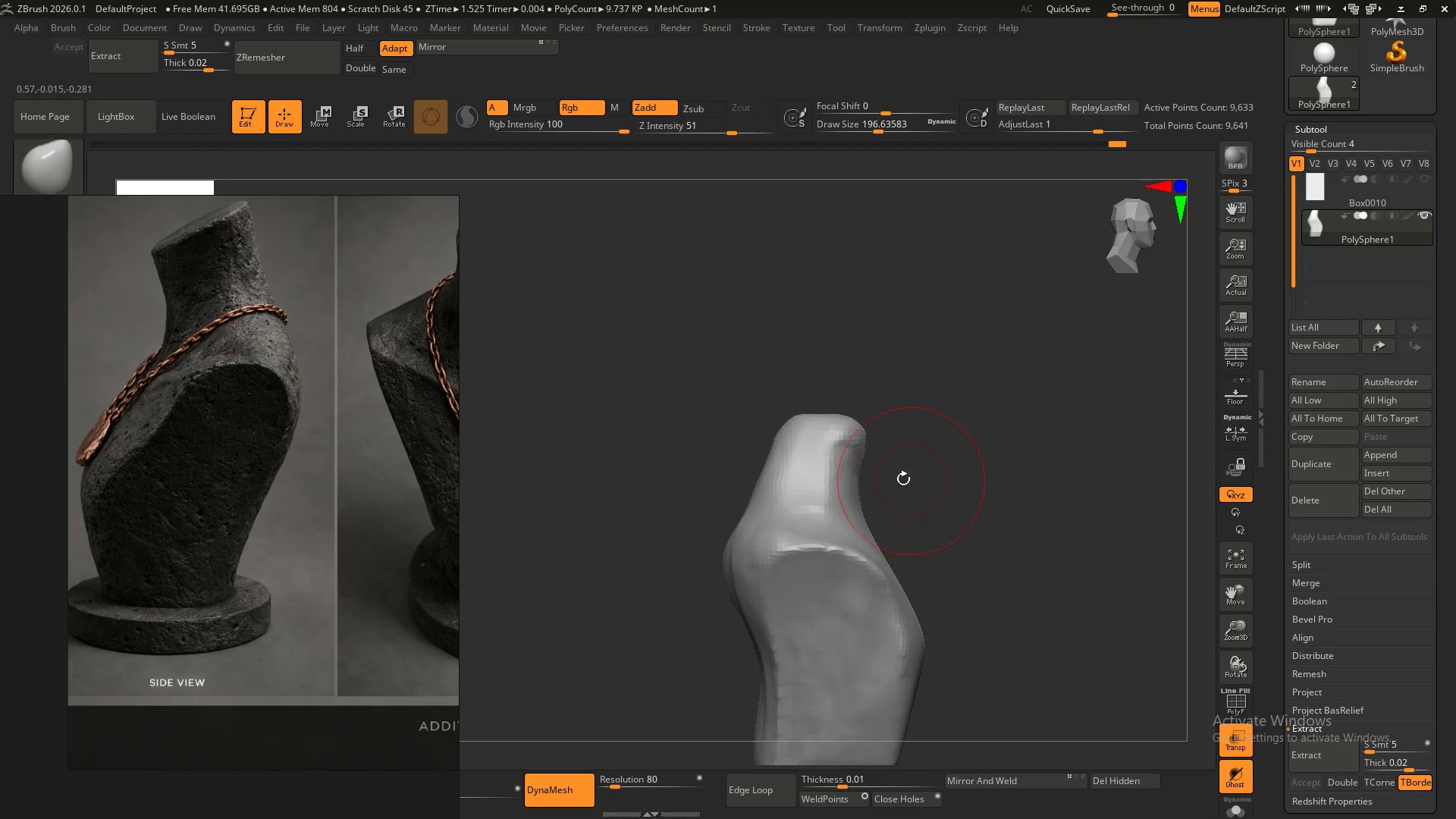 
hold_key(key=ShiftLeft, duration=1.5)
left_click_drag(start_coordinate=[864, 472], to_coordinate=[835, 460])
 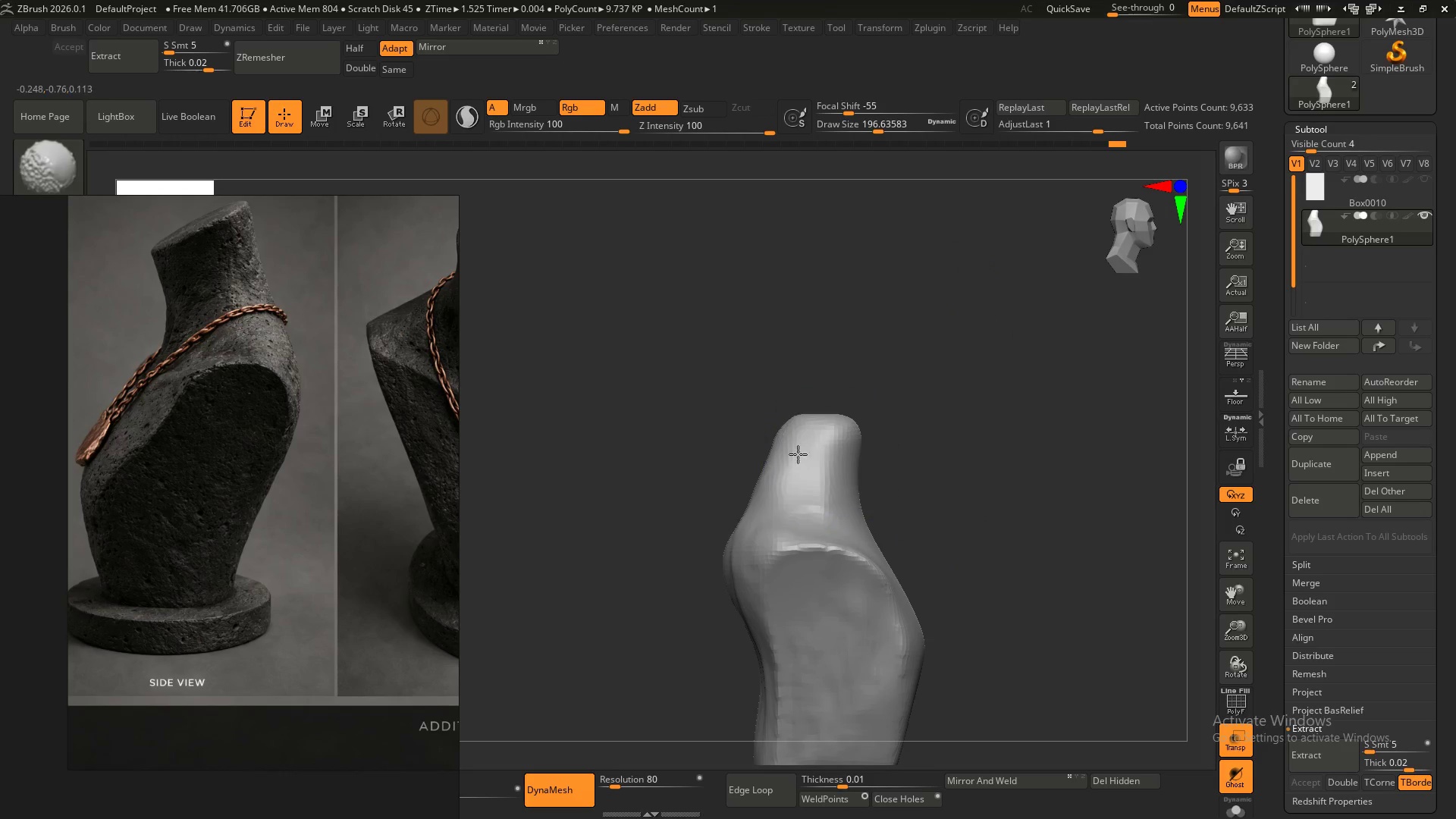 
left_click_drag(start_coordinate=[811, 451], to_coordinate=[767, 500])
 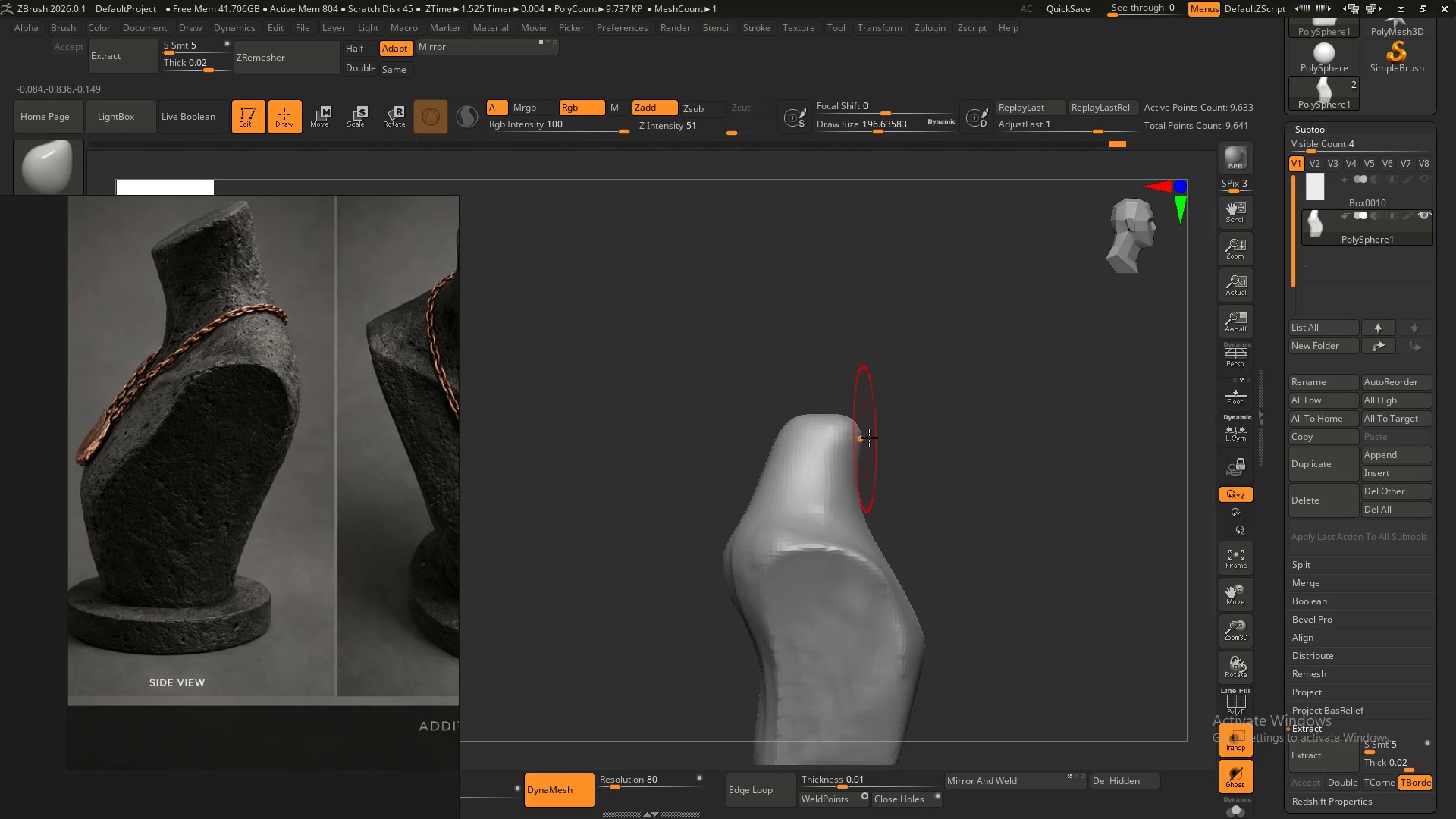 
hold_key(key=ShiftLeft, duration=0.98)
 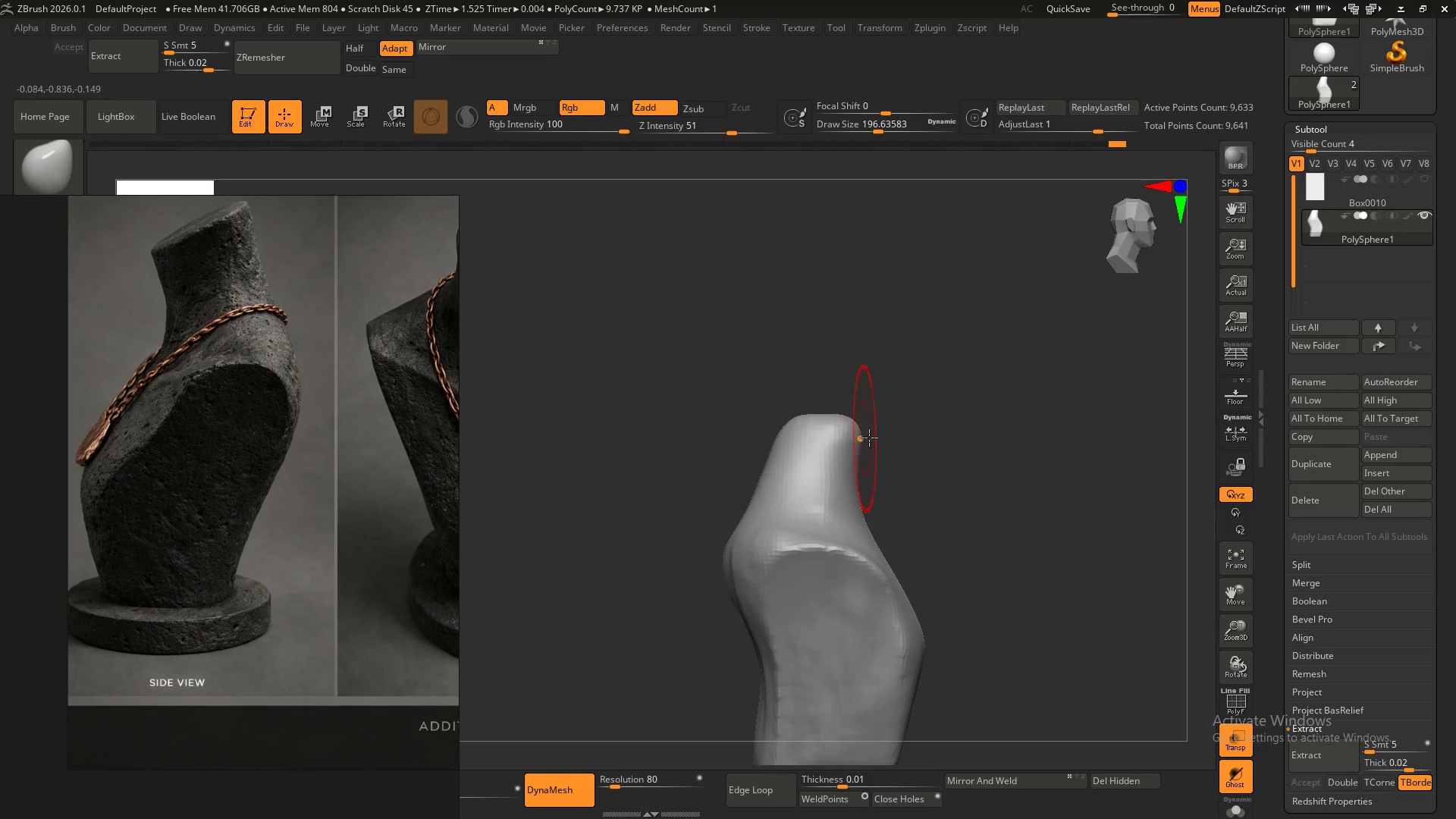 
hold_key(key=ShiftLeft, duration=1.16)
left_click_drag(start_coordinate=[874, 439], to_coordinate=[707, 436])
 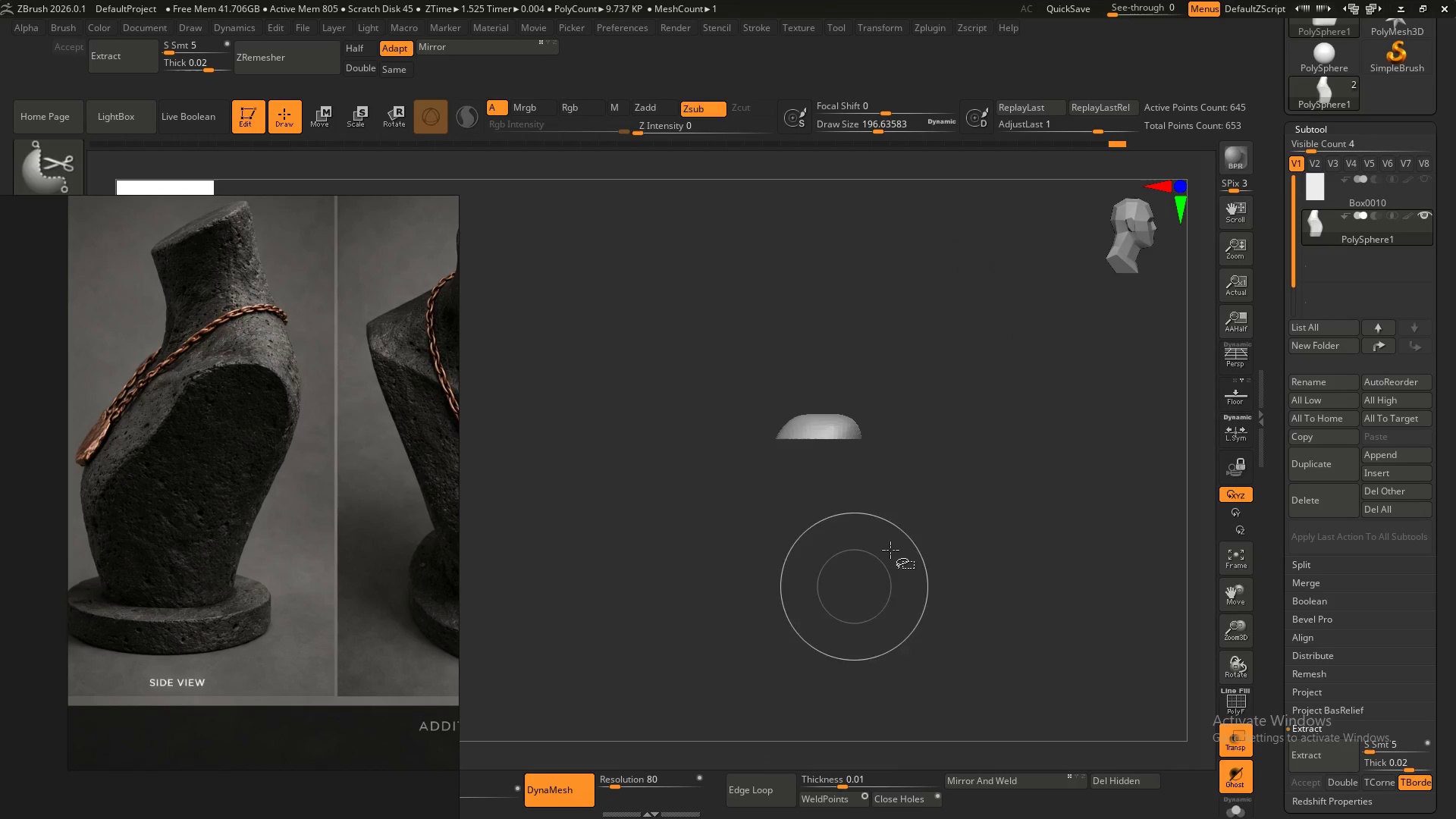 
key(Control+Z)
 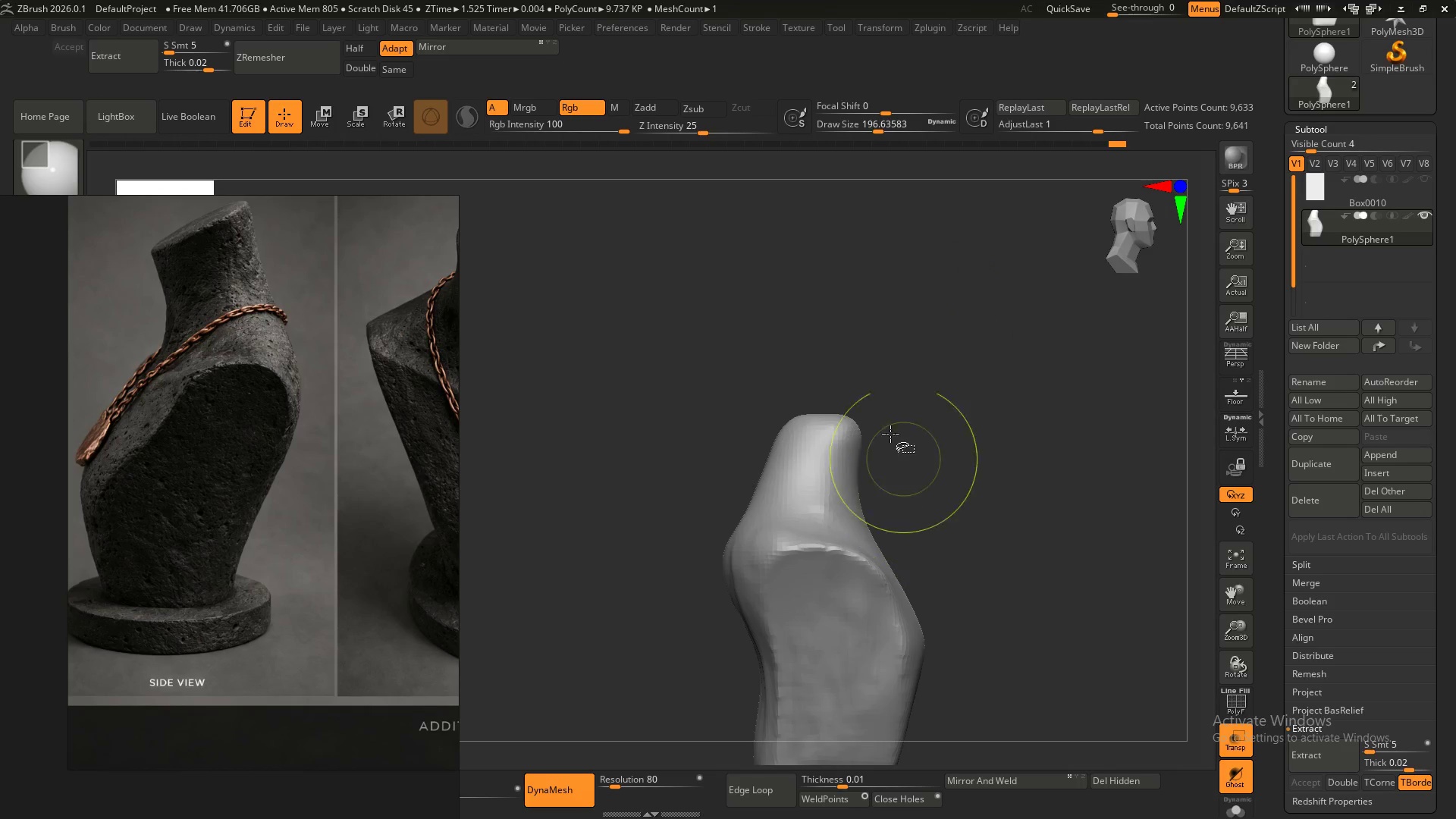 
hold_key(key=ShiftLeft, duration=1.41)
left_click_drag(start_coordinate=[733, 429], to_coordinate=[972, 424])
 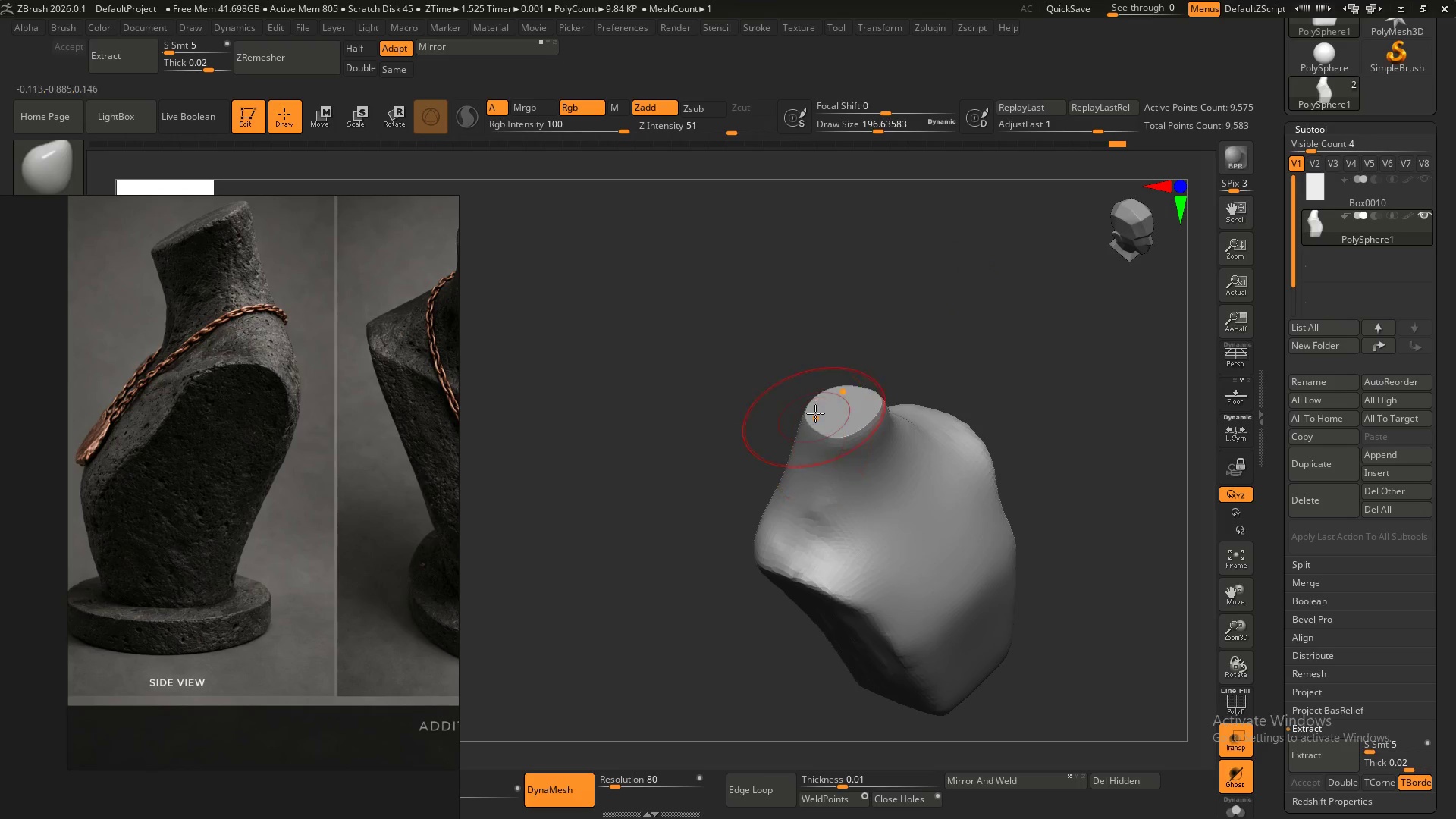 
hold_key(key=ShiftLeft, duration=0.55)
 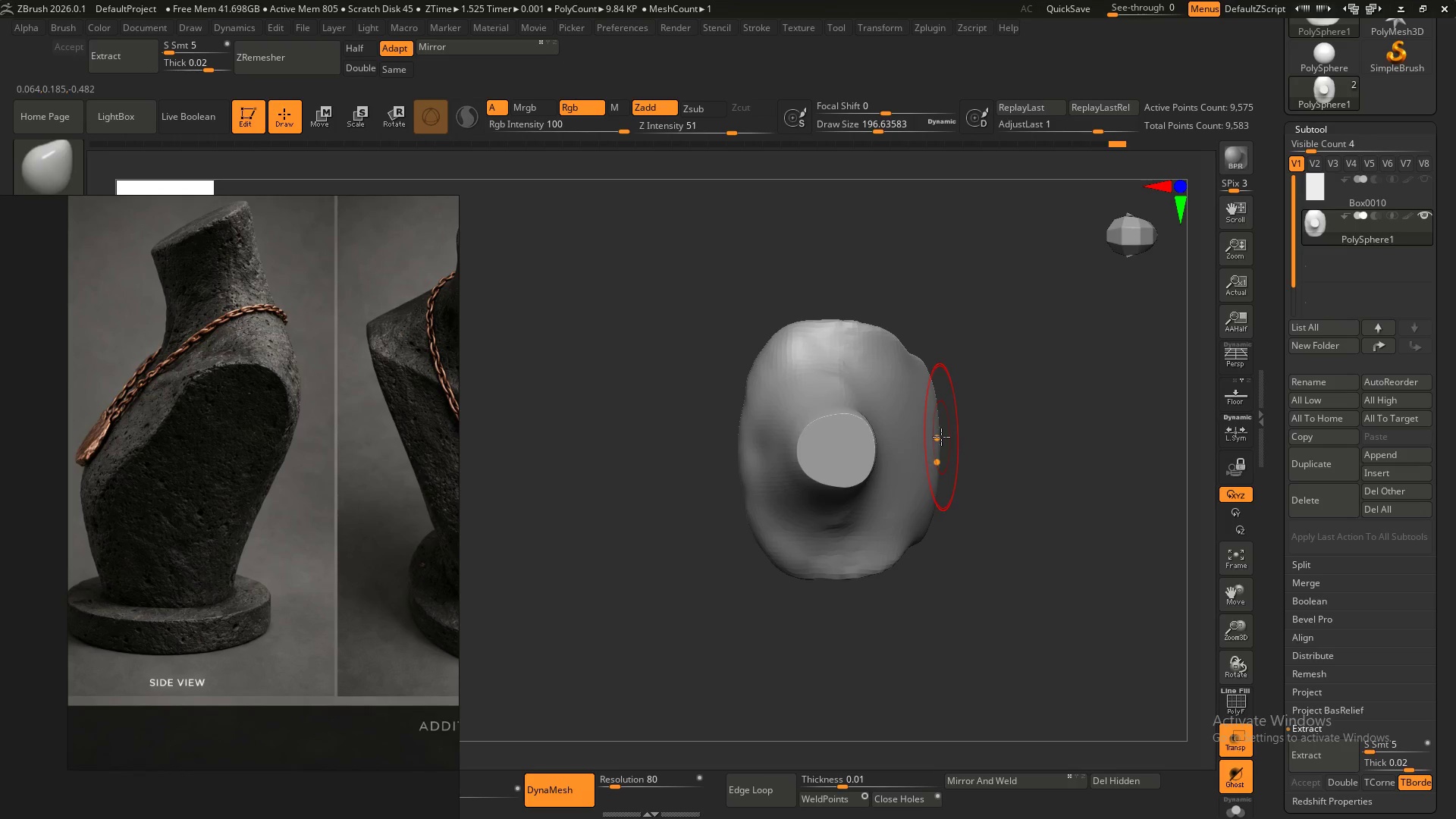 
hold_key(key=ShiftLeft, duration=9.91)
scroll: coordinate [275, 574], scroll_direction: down, amount: 5.0
 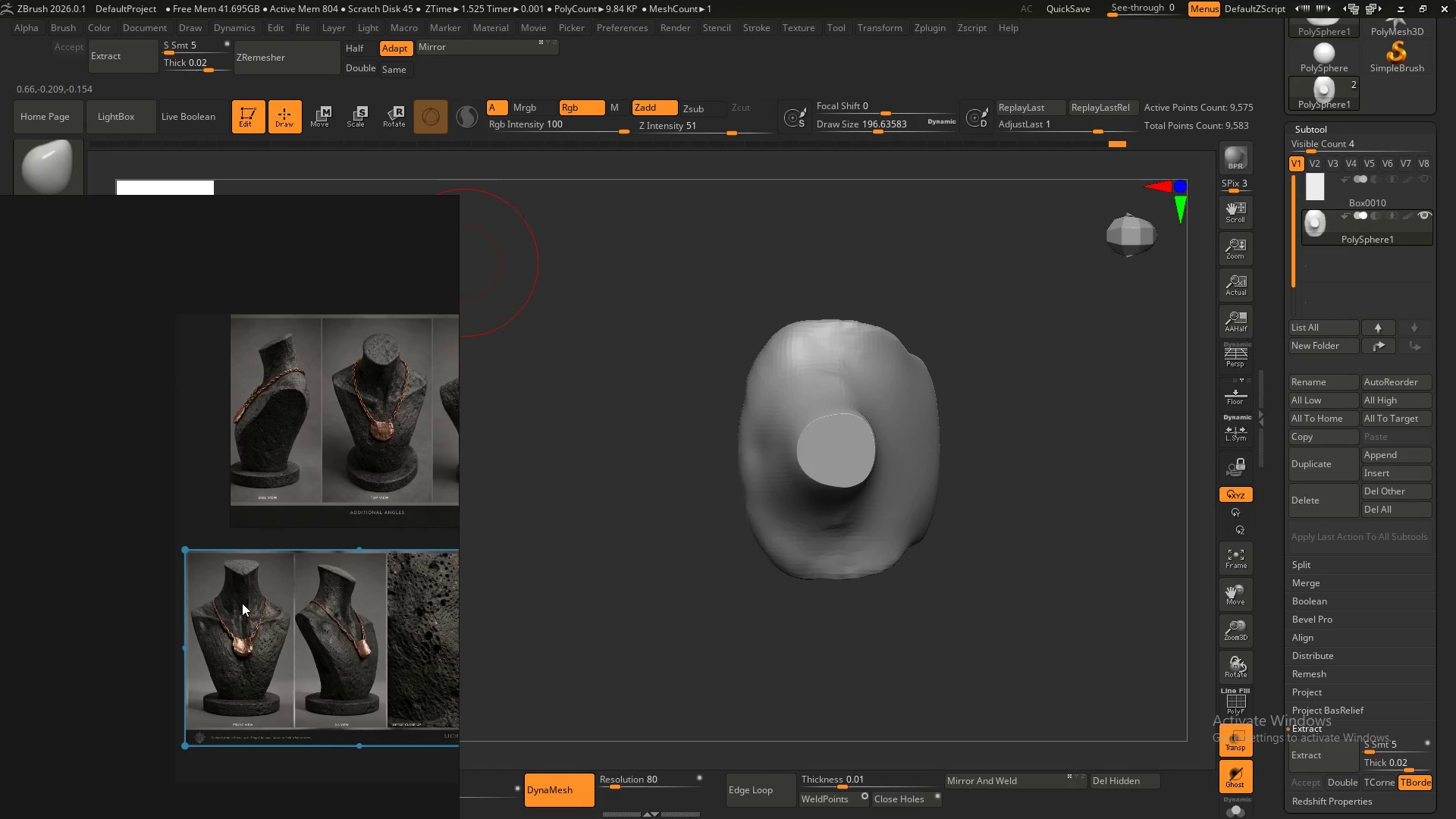 
scroll: coordinate [242, 577], scroll_direction: up, amount: 8.0
 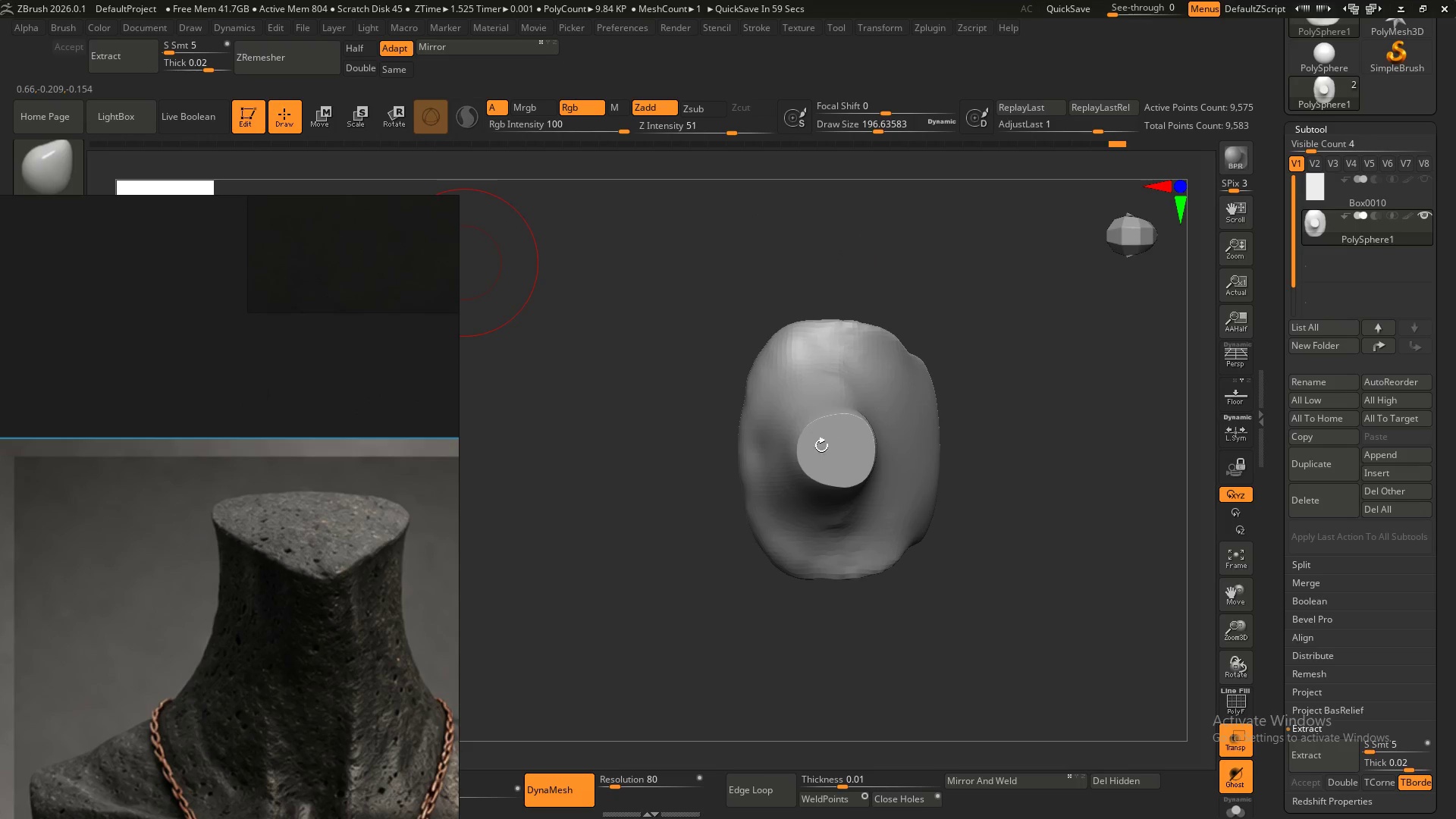 
left_click([813, 430])
 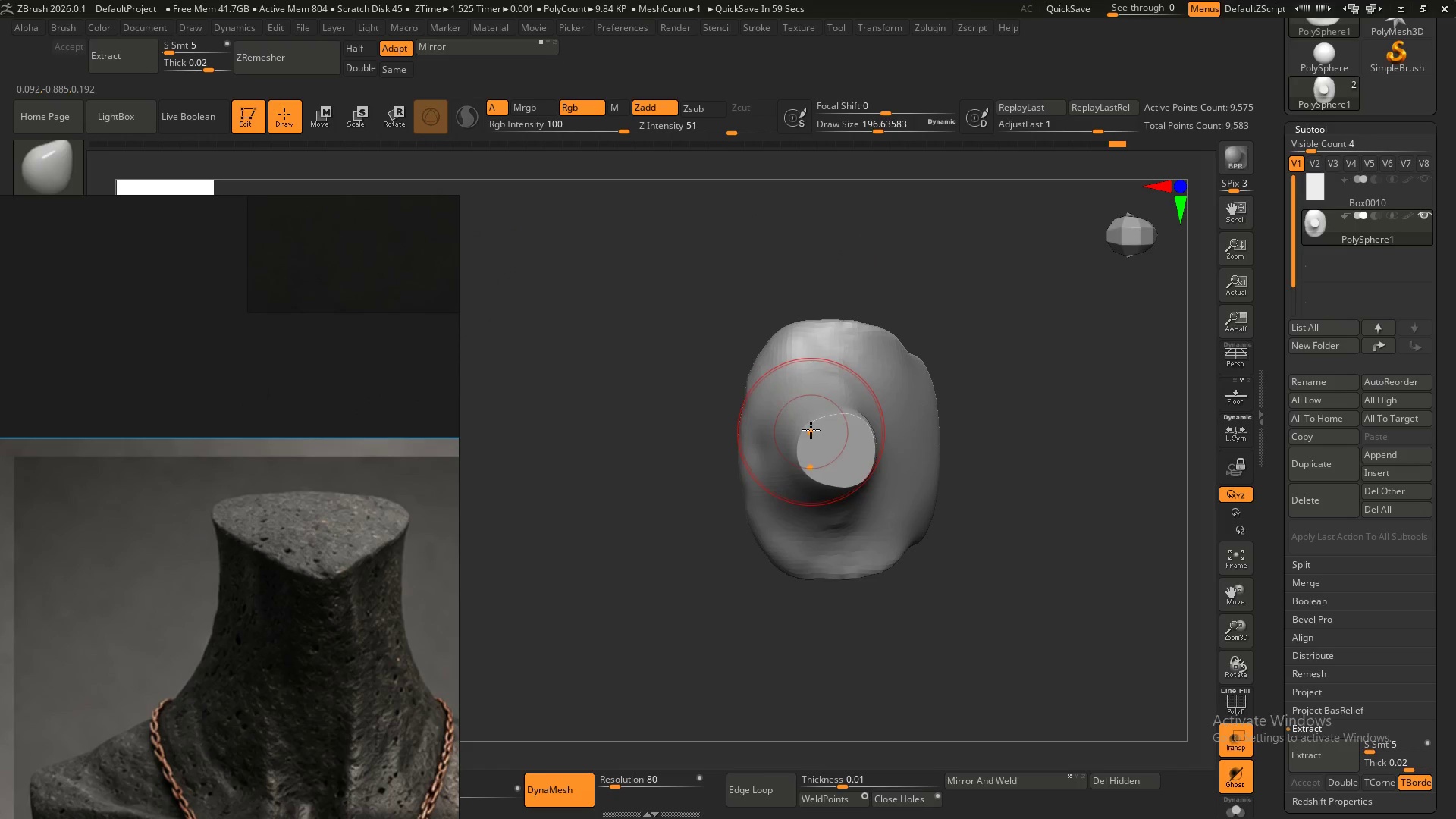 
left_click_drag(start_coordinate=[811, 429], to_coordinate=[796, 408])
 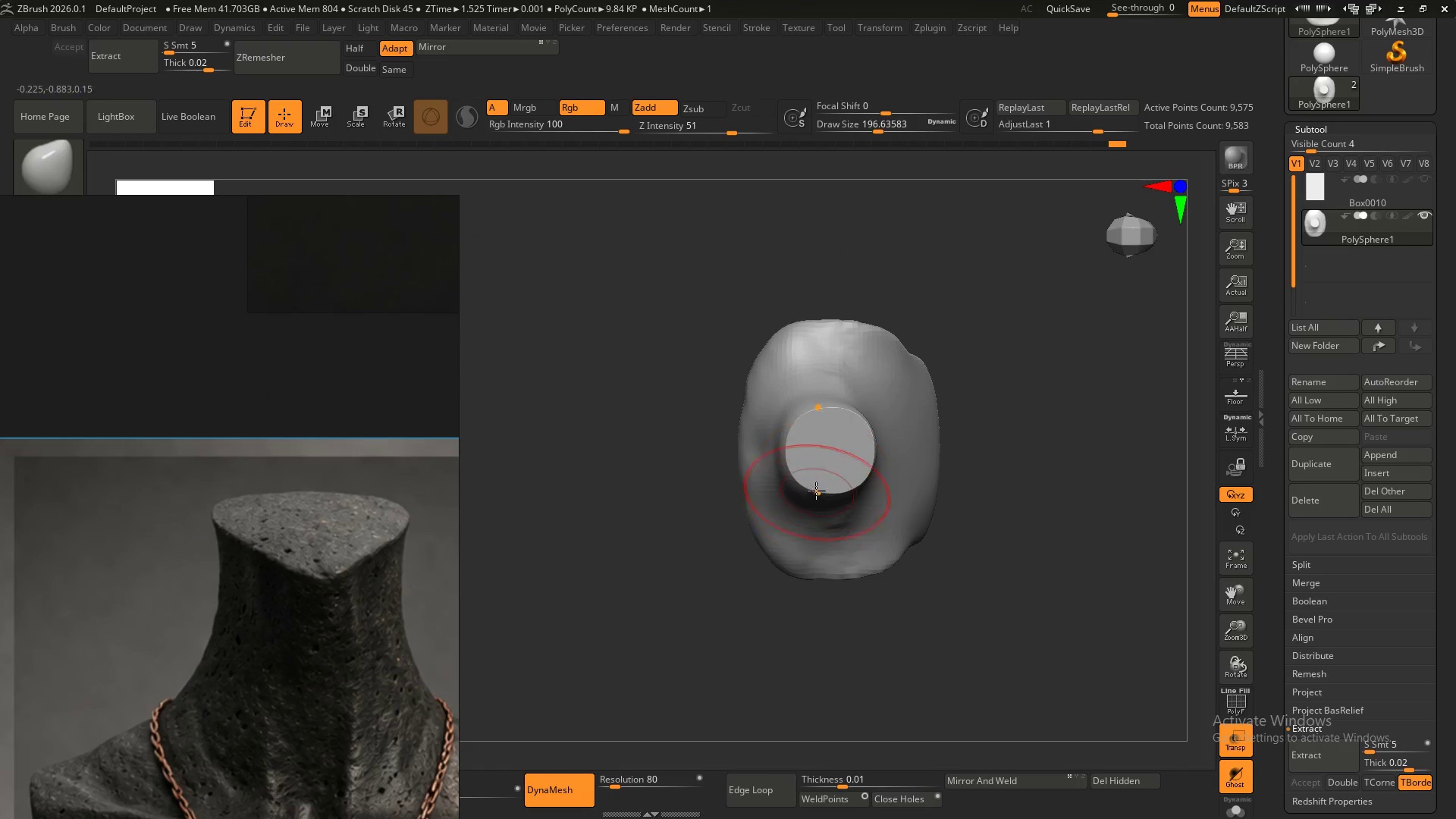 
left_click_drag(start_coordinate=[809, 488], to_coordinate=[803, 506])
 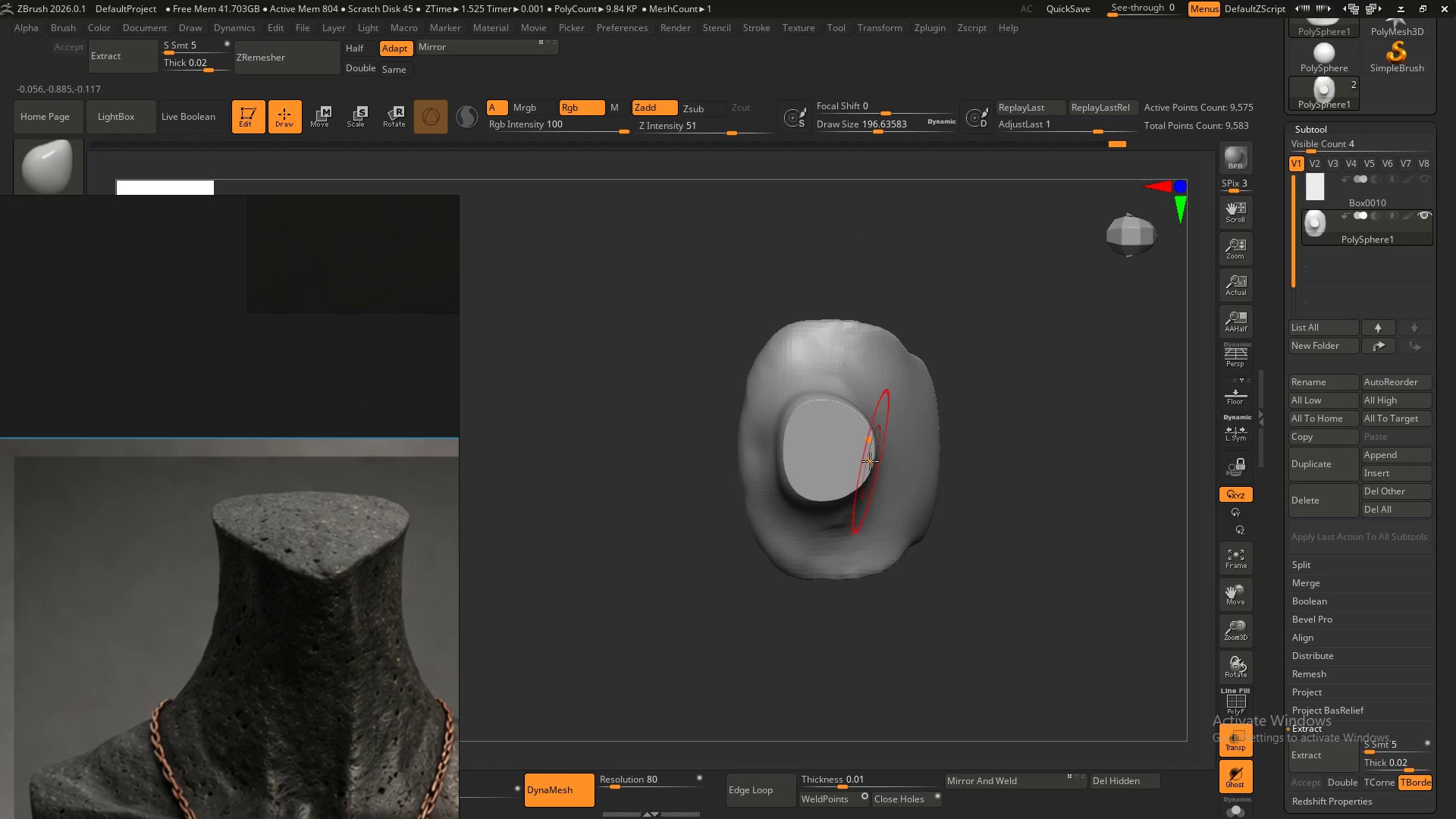 
left_click_drag(start_coordinate=[870, 460], to_coordinate=[891, 458])
 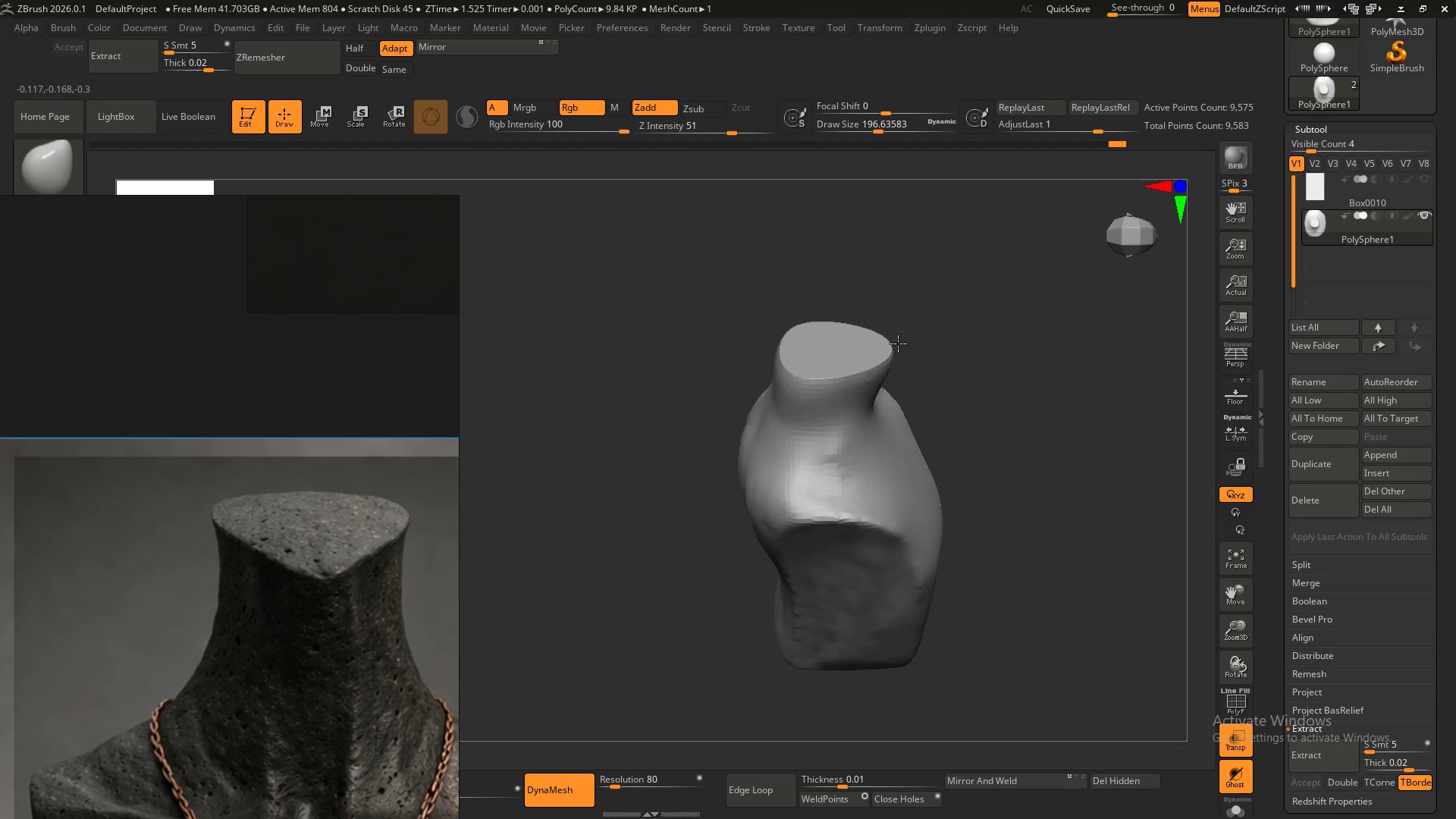 
hold_key(key=ShiftLeft, duration=0.34)
 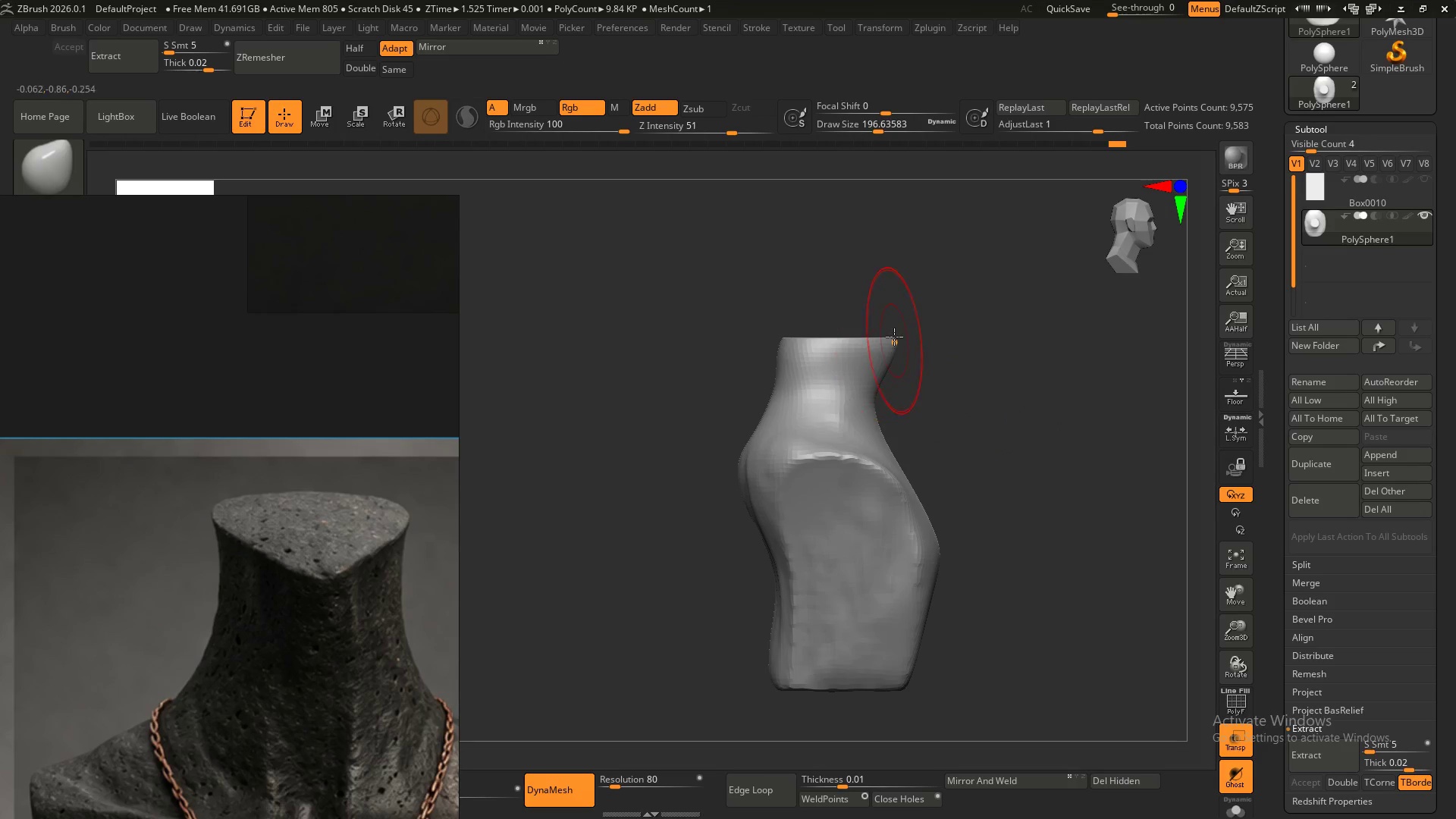 
left_click_drag(start_coordinate=[892, 337], to_coordinate=[902, 364])
 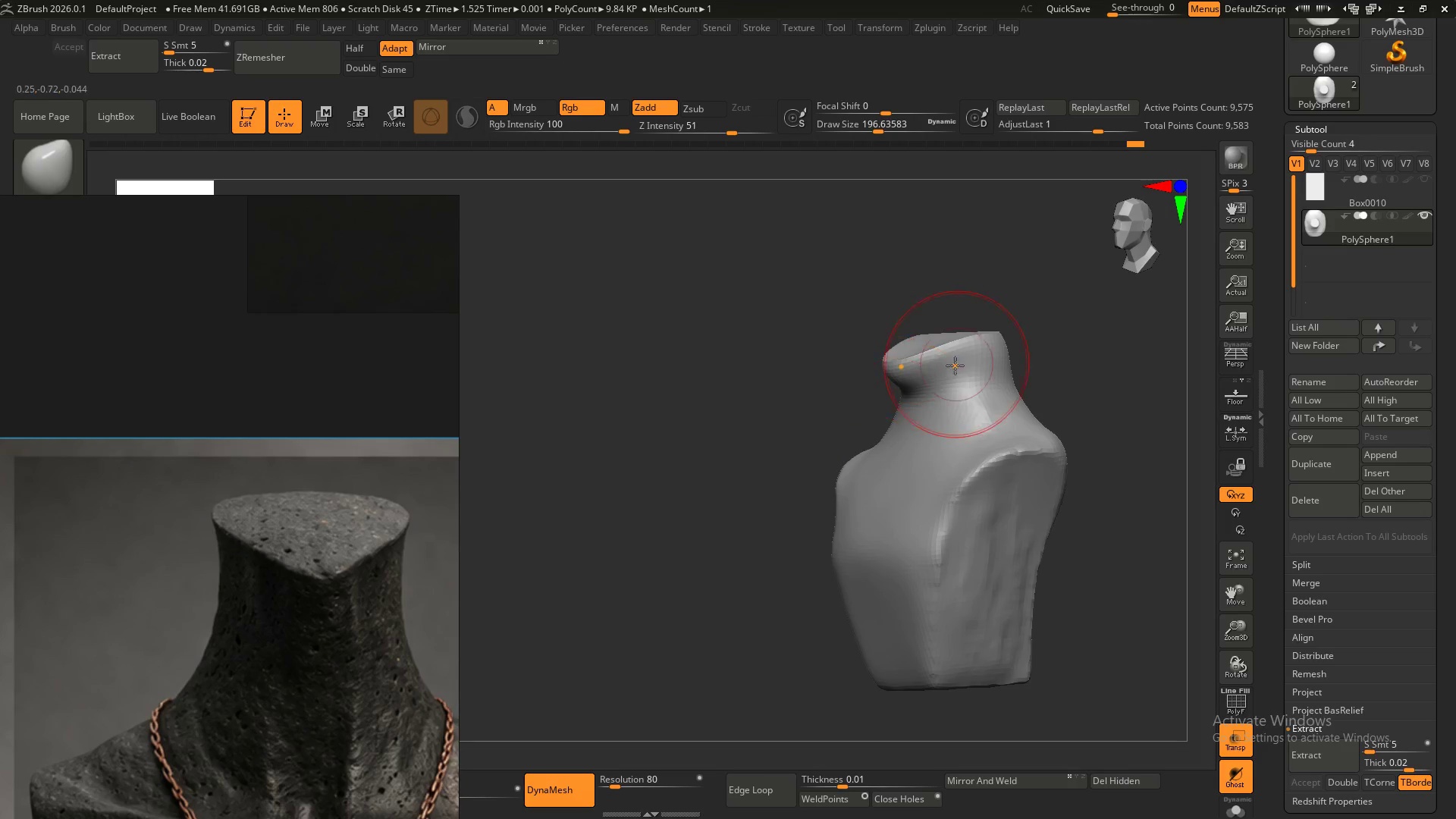 
left_click_drag(start_coordinate=[902, 359], to_coordinate=[895, 378])
 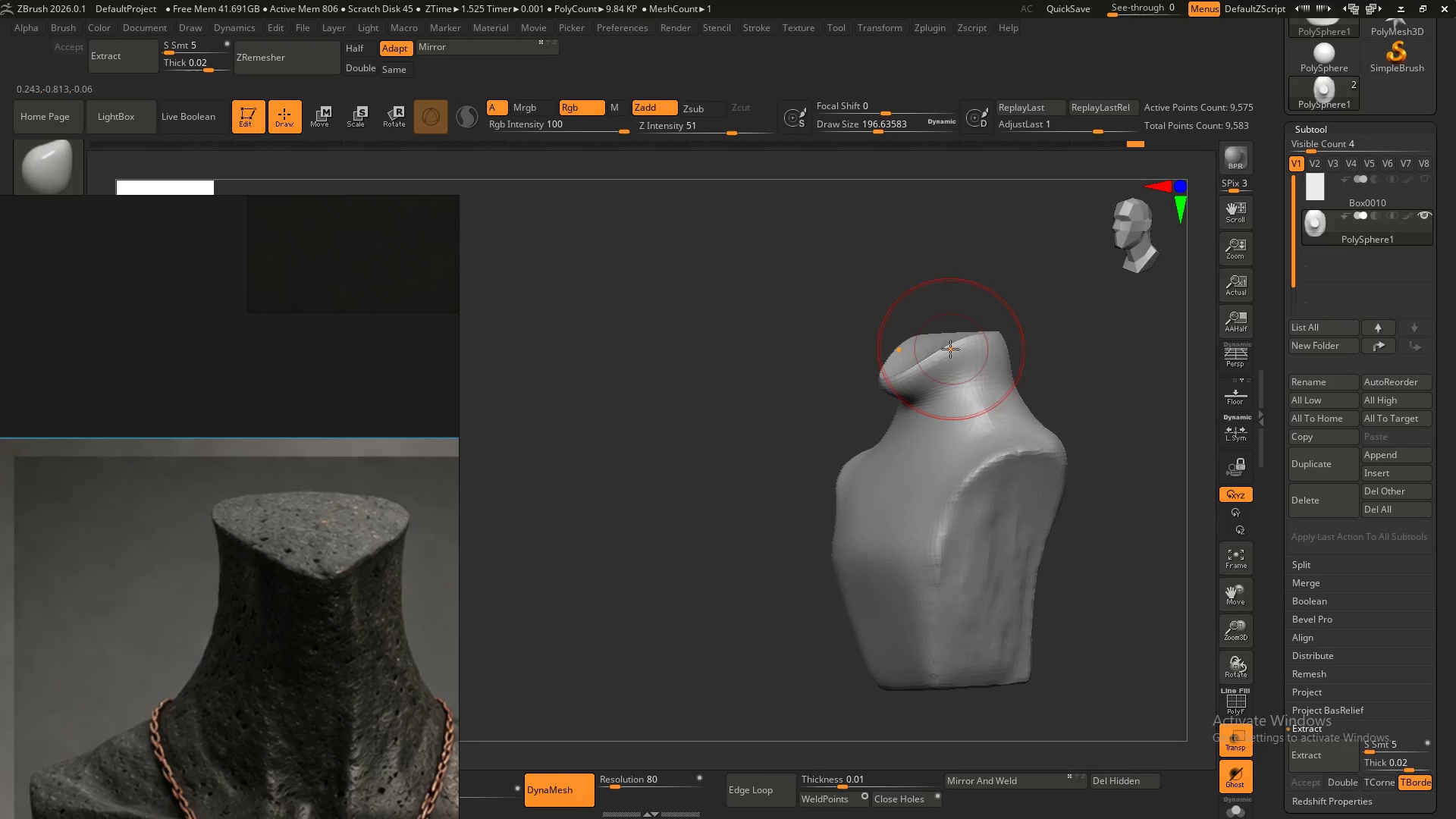 
left_click_drag(start_coordinate=[945, 351], to_coordinate=[952, 358])
 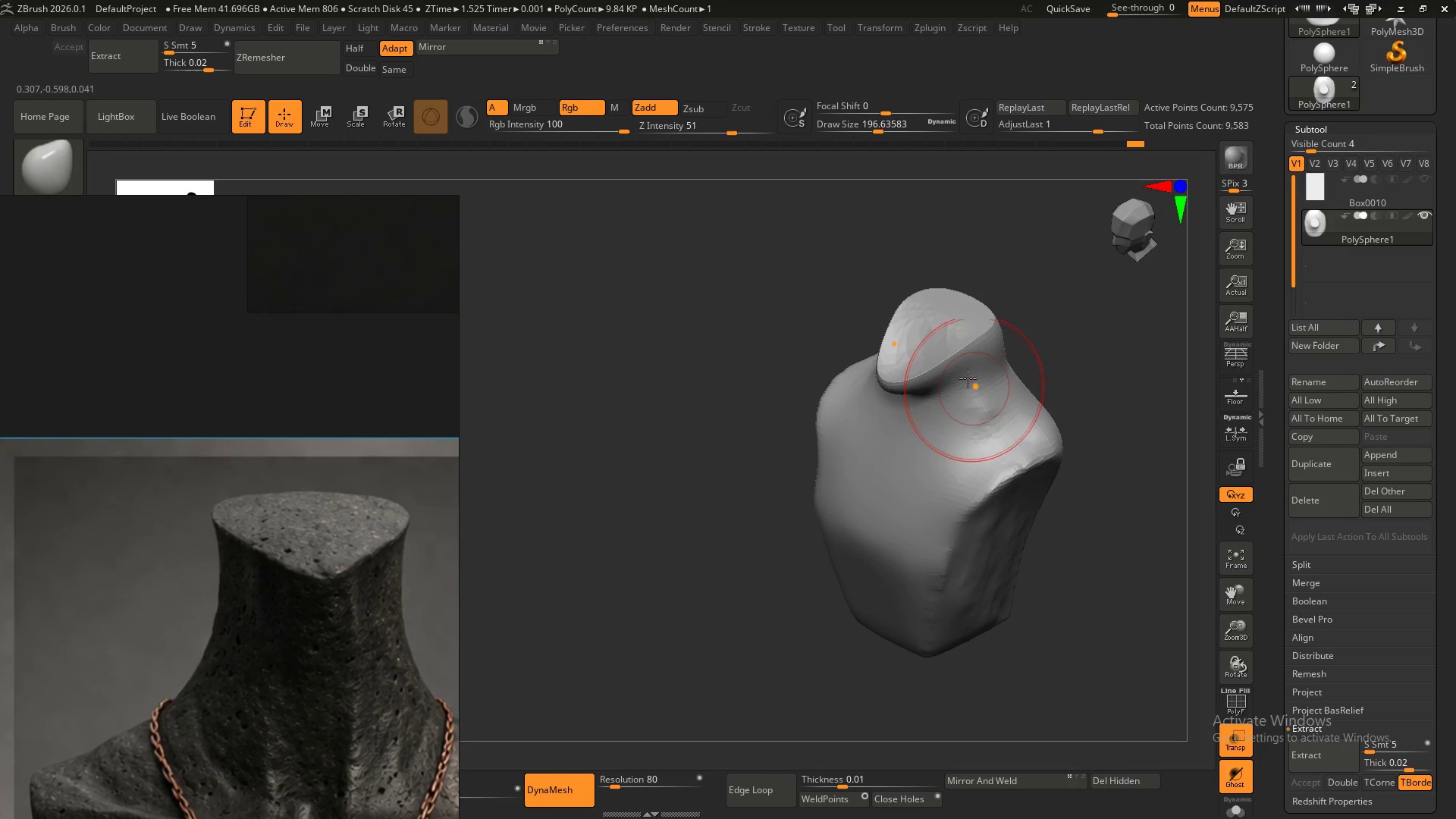 
left_click_drag(start_coordinate=[974, 343], to_coordinate=[988, 353])
 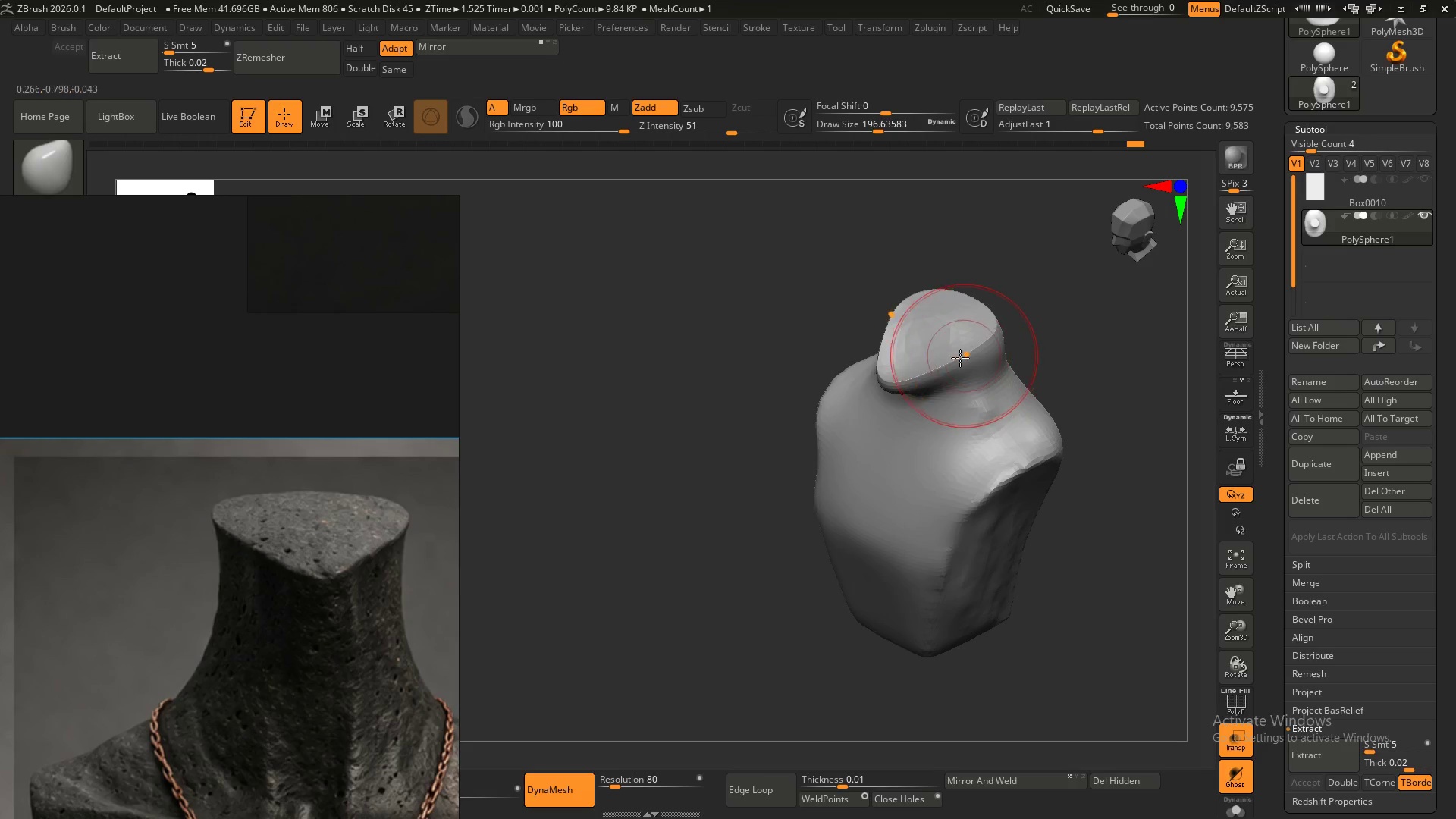 
left_click_drag(start_coordinate=[960, 358], to_coordinate=[974, 359])
 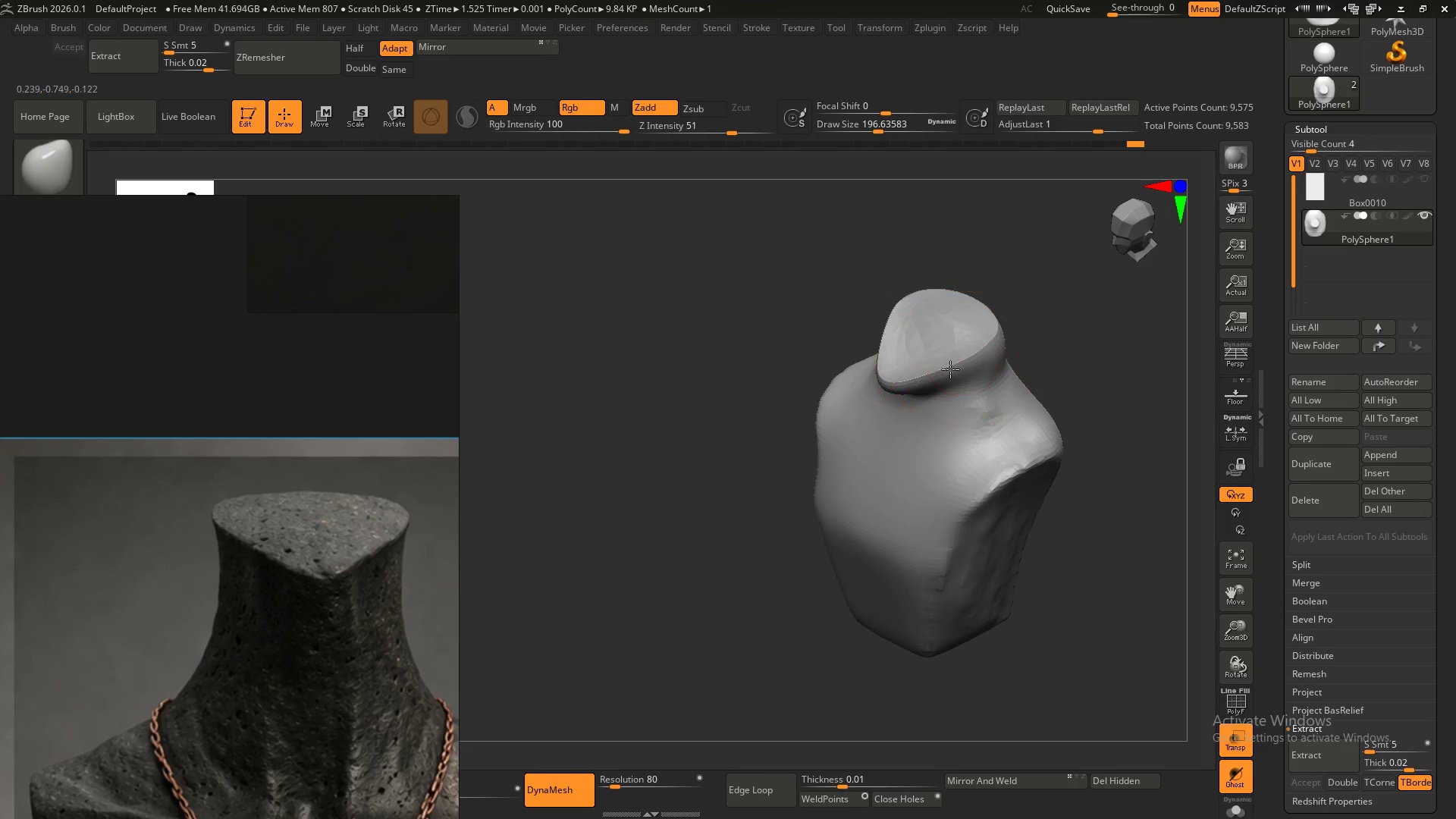 
left_click_drag(start_coordinate=[948, 369], to_coordinate=[952, 369])
 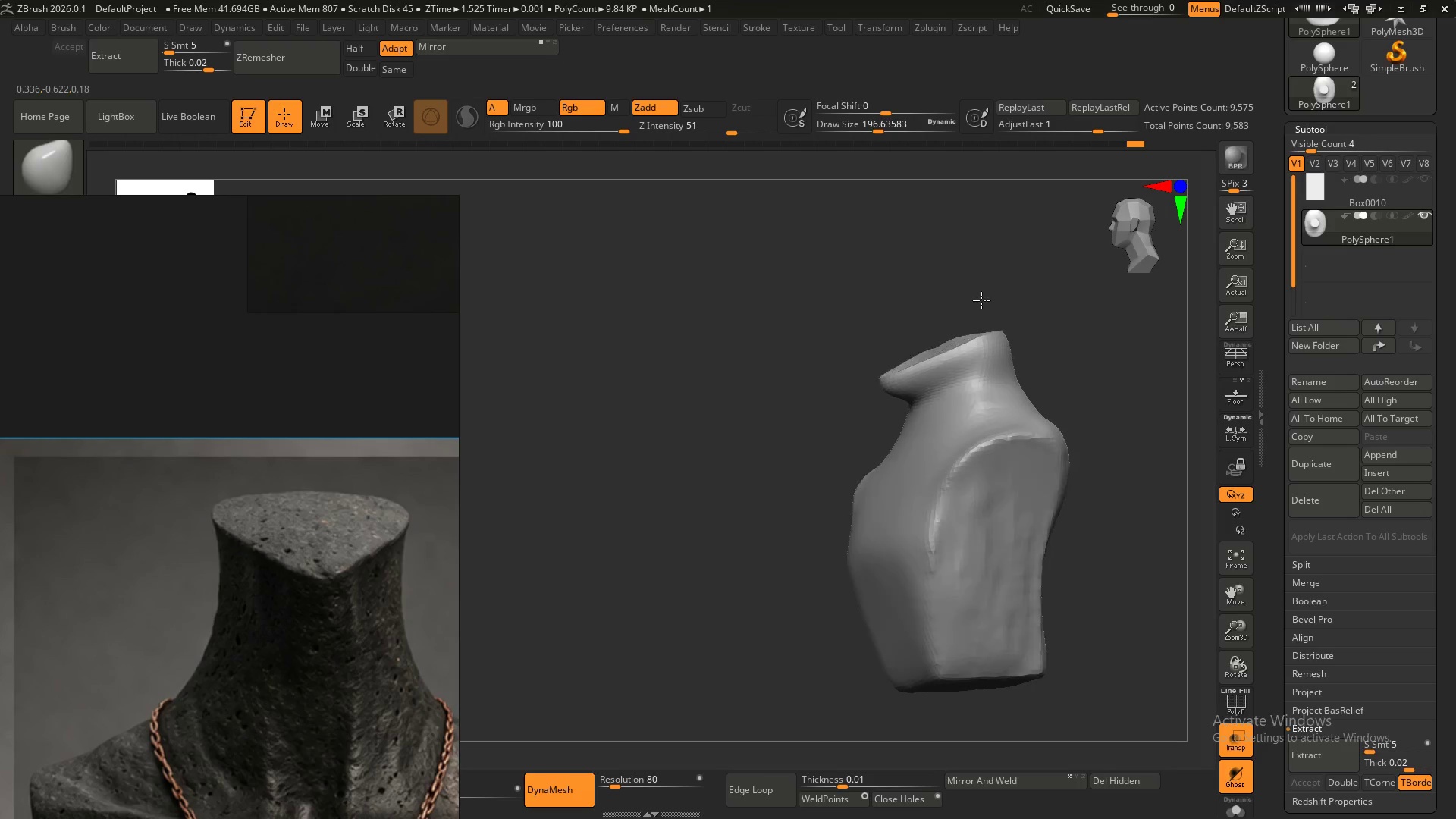 
hold_key(key=ShiftLeft, duration=0.33)
 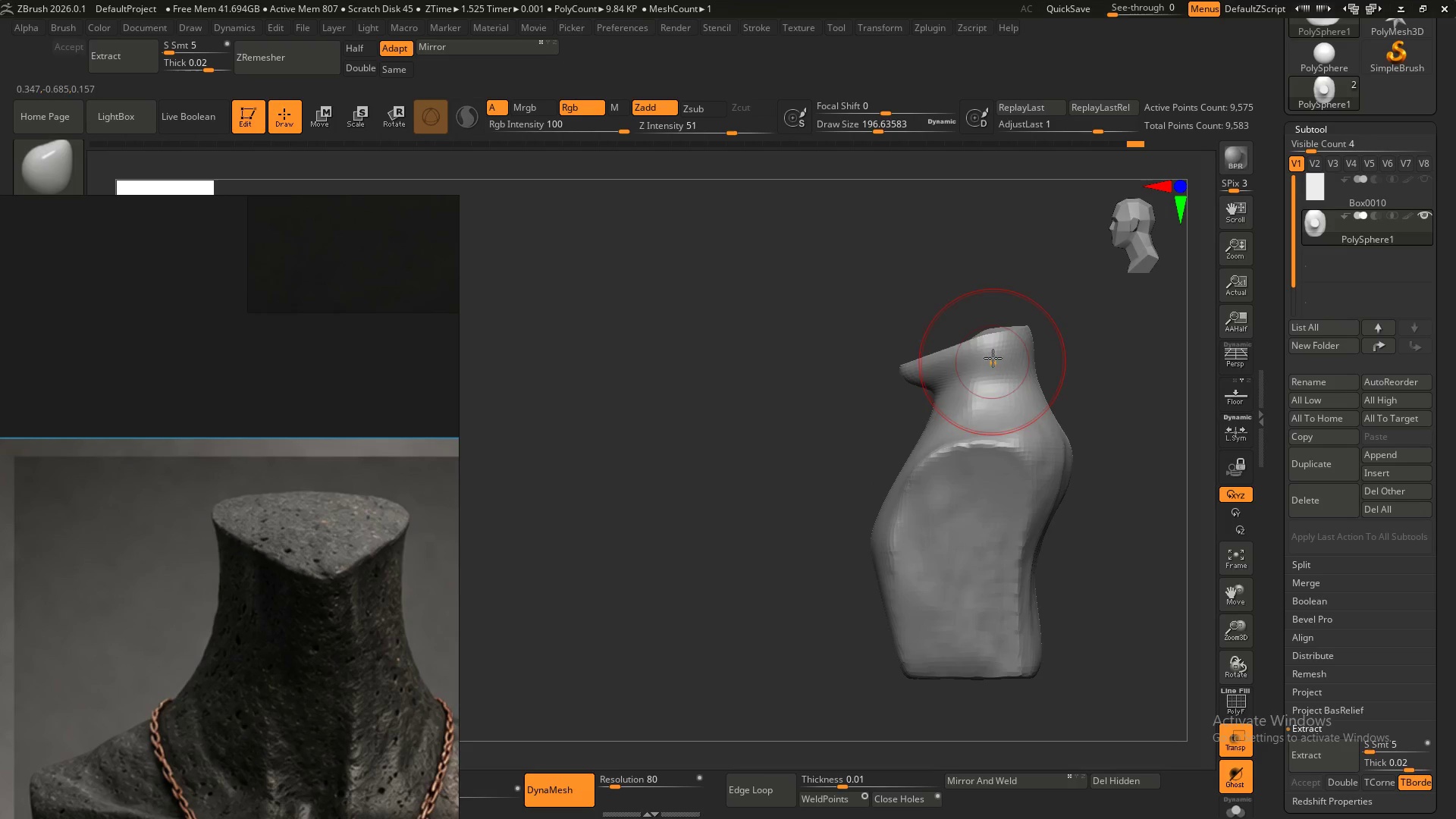 
left_click_drag(start_coordinate=[993, 355], to_coordinate=[991, 344])
 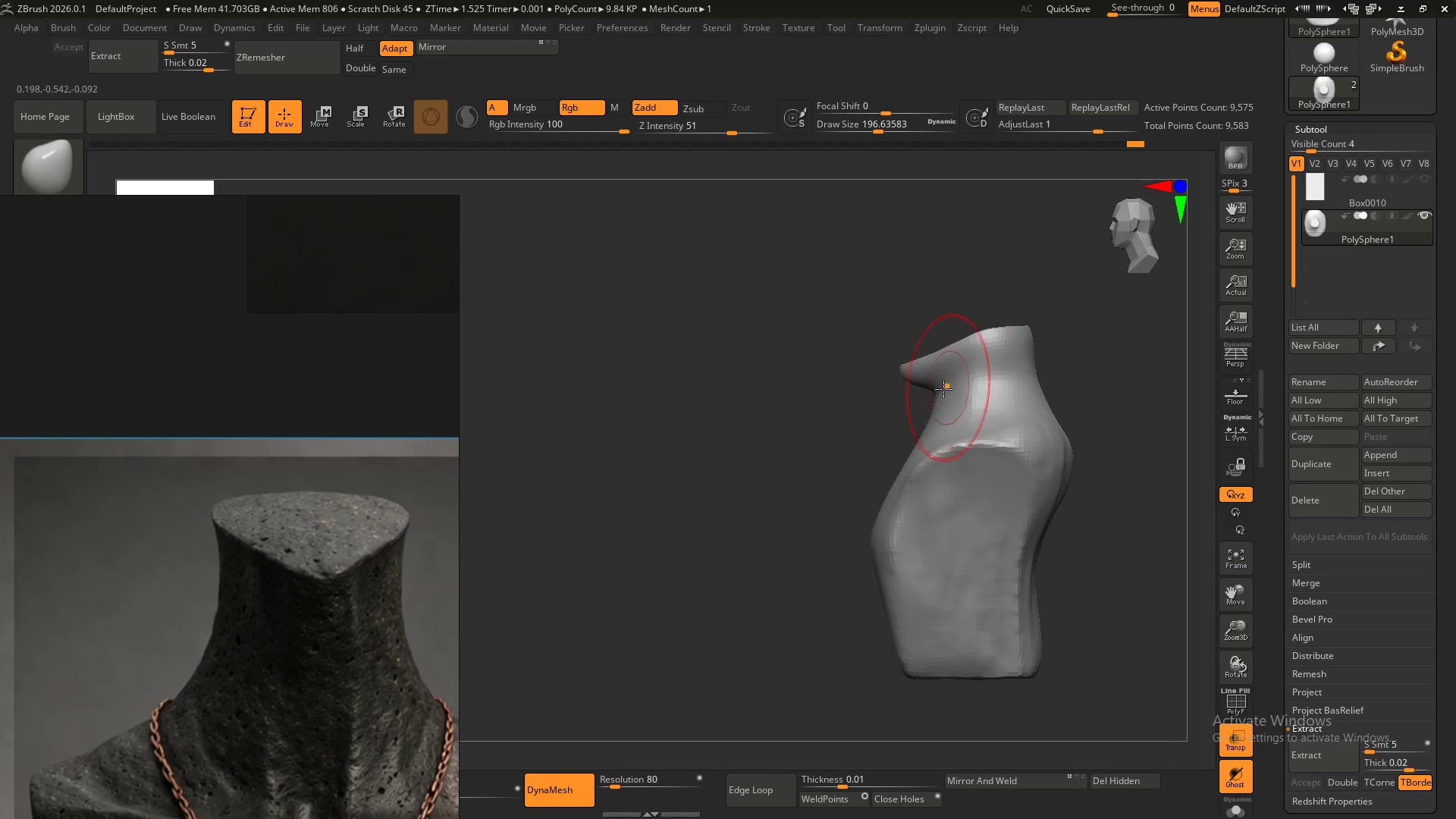 
left_click_drag(start_coordinate=[943, 390], to_coordinate=[943, 372])
 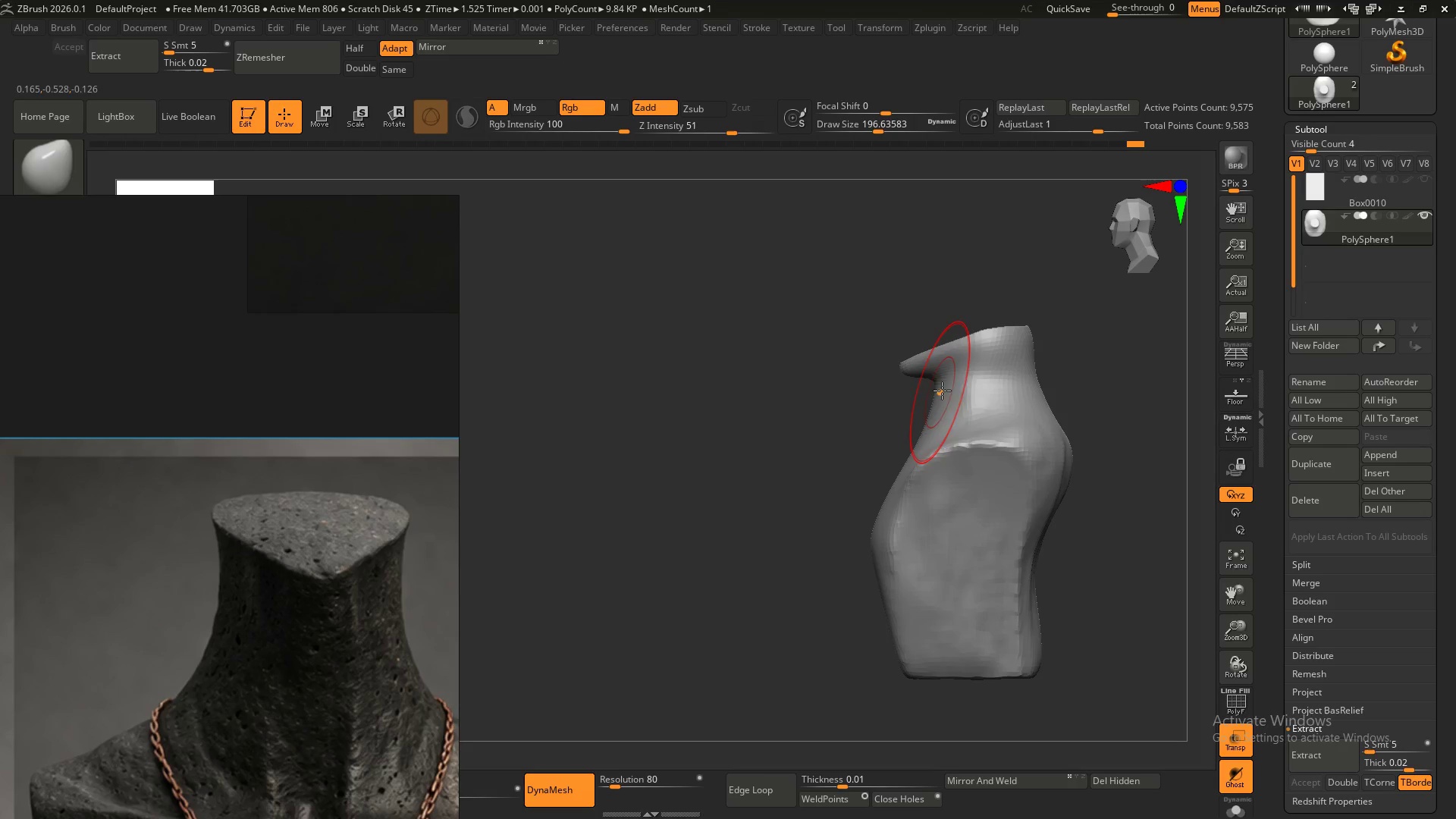 
left_click_drag(start_coordinate=[942, 387], to_coordinate=[932, 398])
 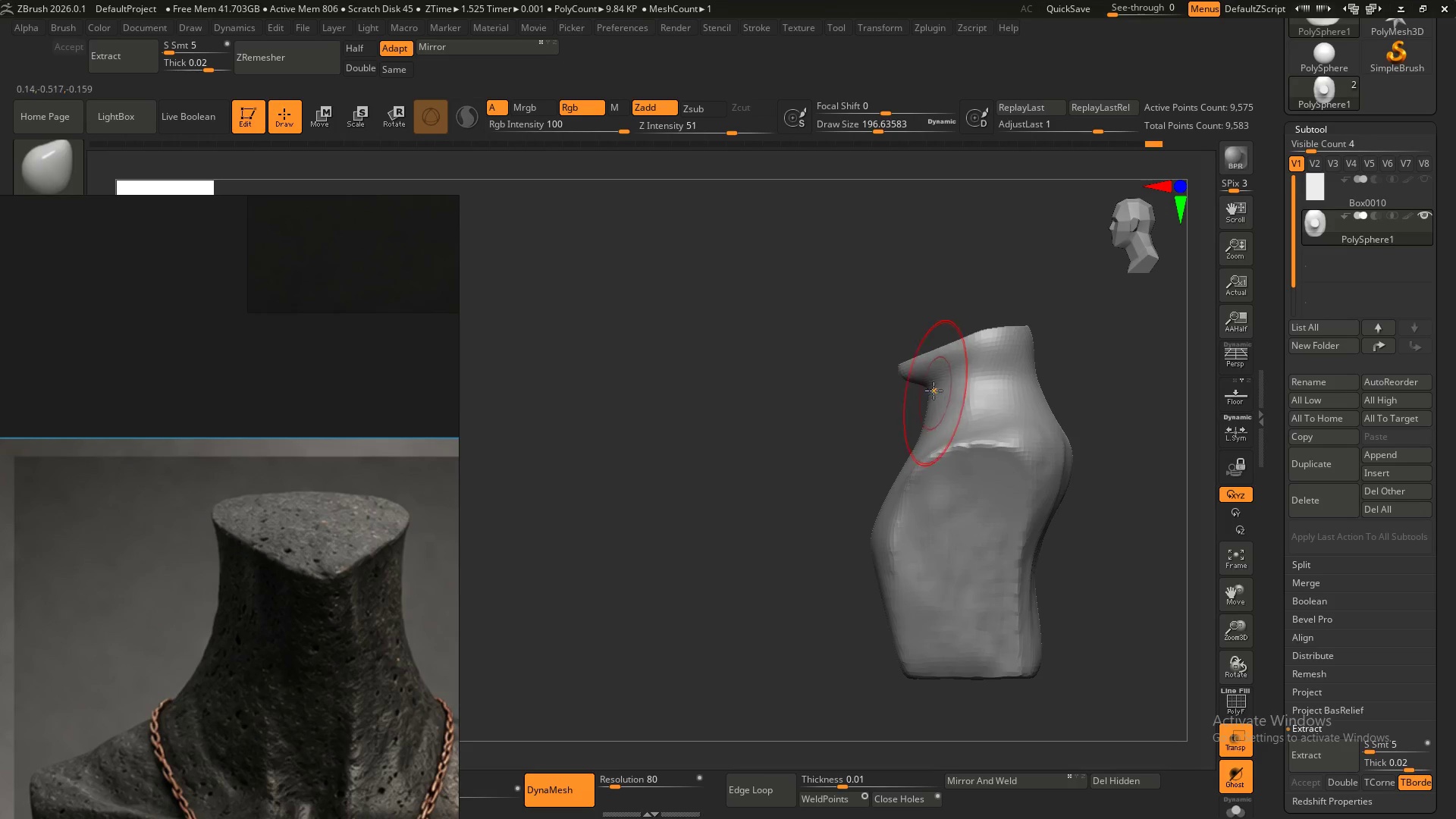 
left_click_drag(start_coordinate=[935, 391], to_coordinate=[921, 392])
 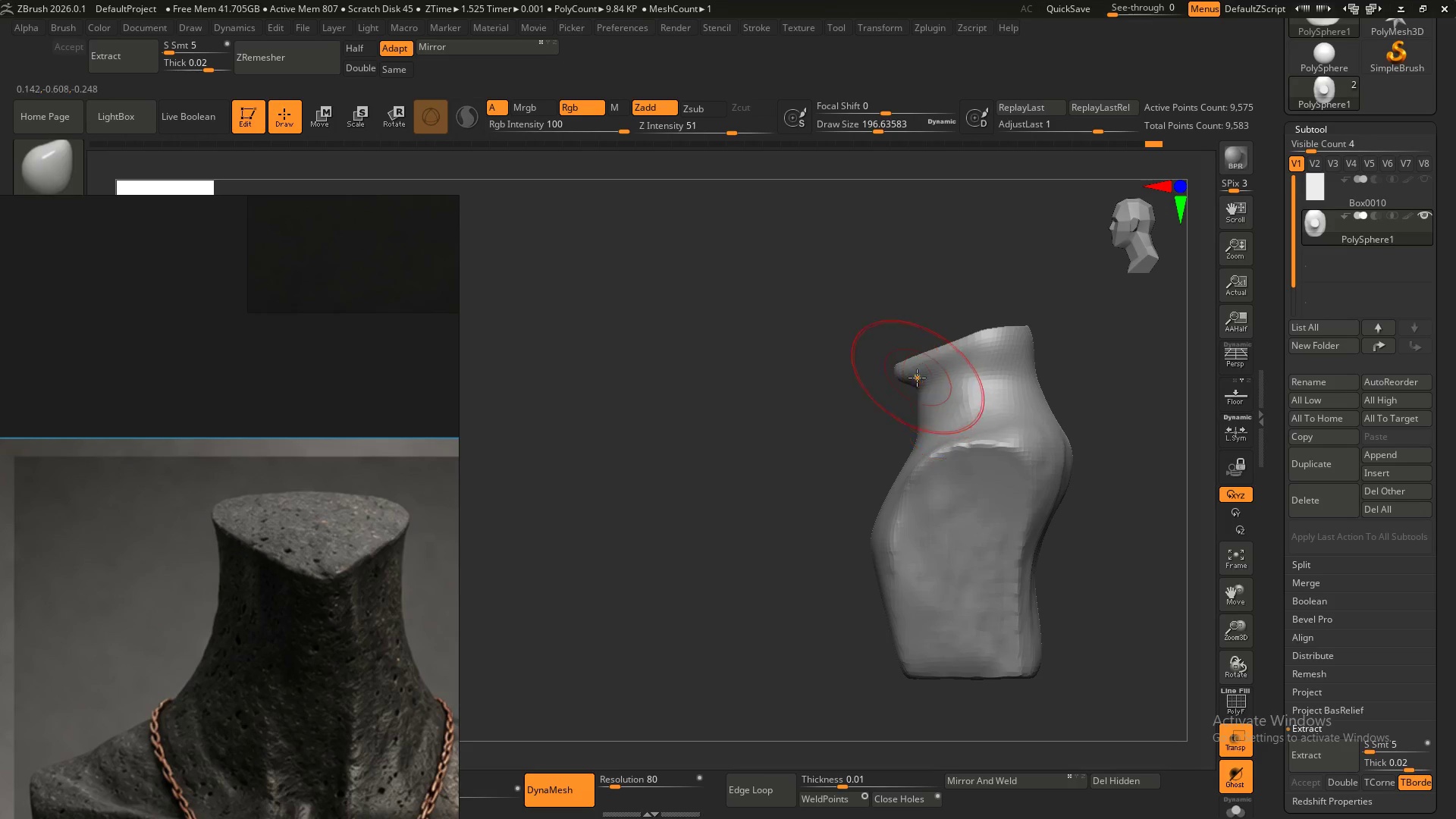 
left_click_drag(start_coordinate=[917, 378], to_coordinate=[916, 385])
 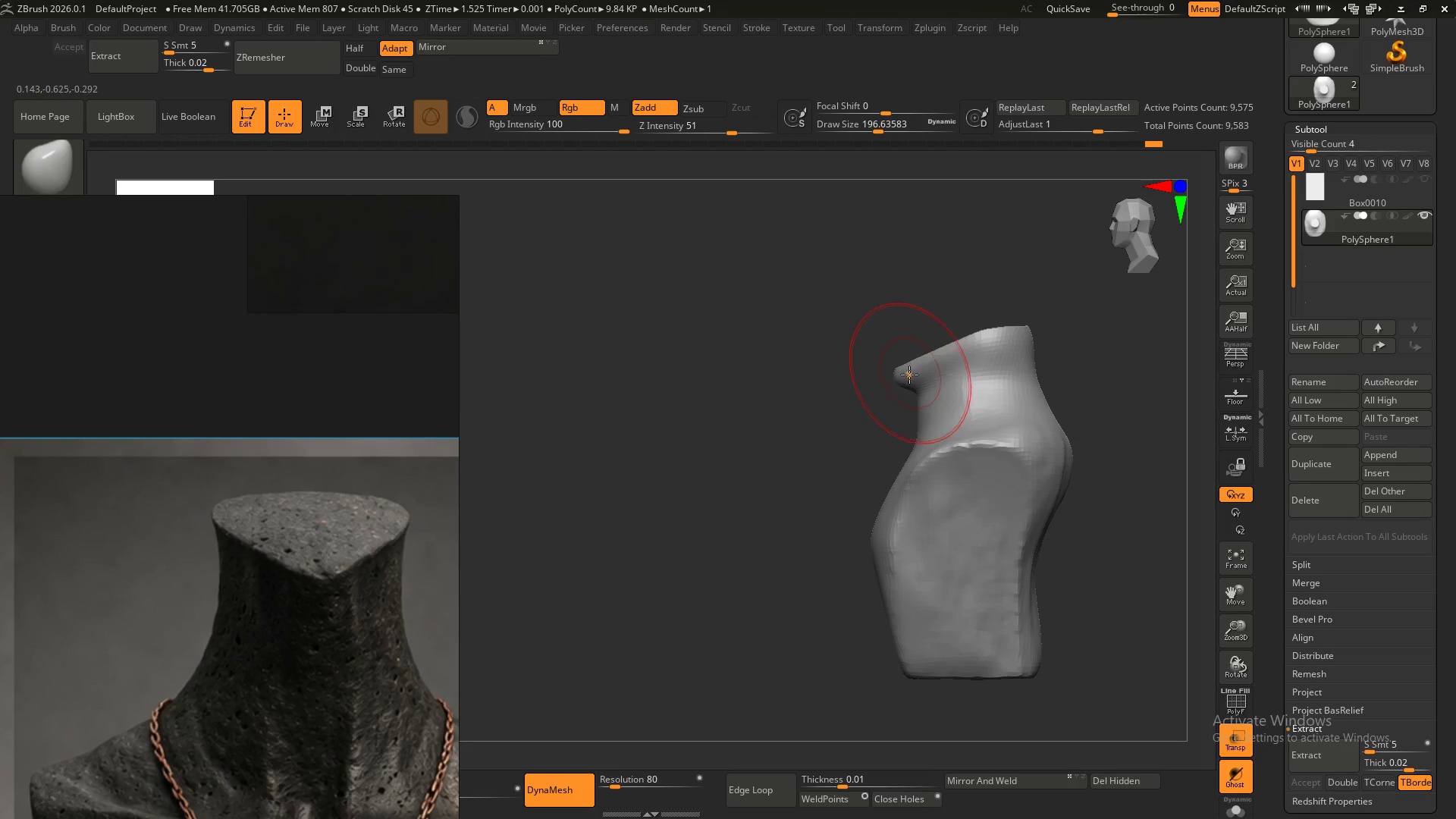 
left_click_drag(start_coordinate=[909, 375], to_coordinate=[907, 369])
 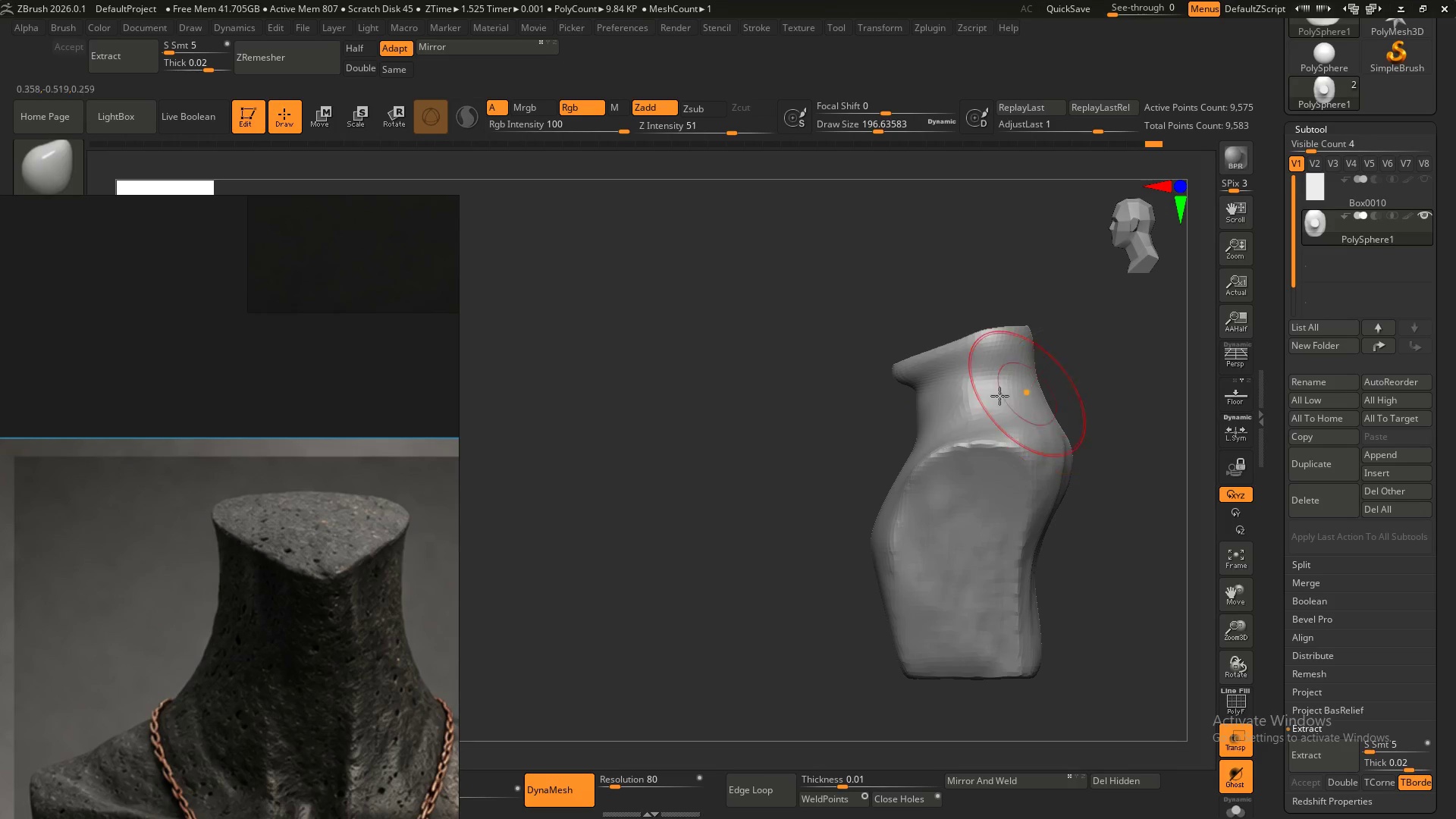 
left_click_drag(start_coordinate=[913, 401], to_coordinate=[927, 392])
 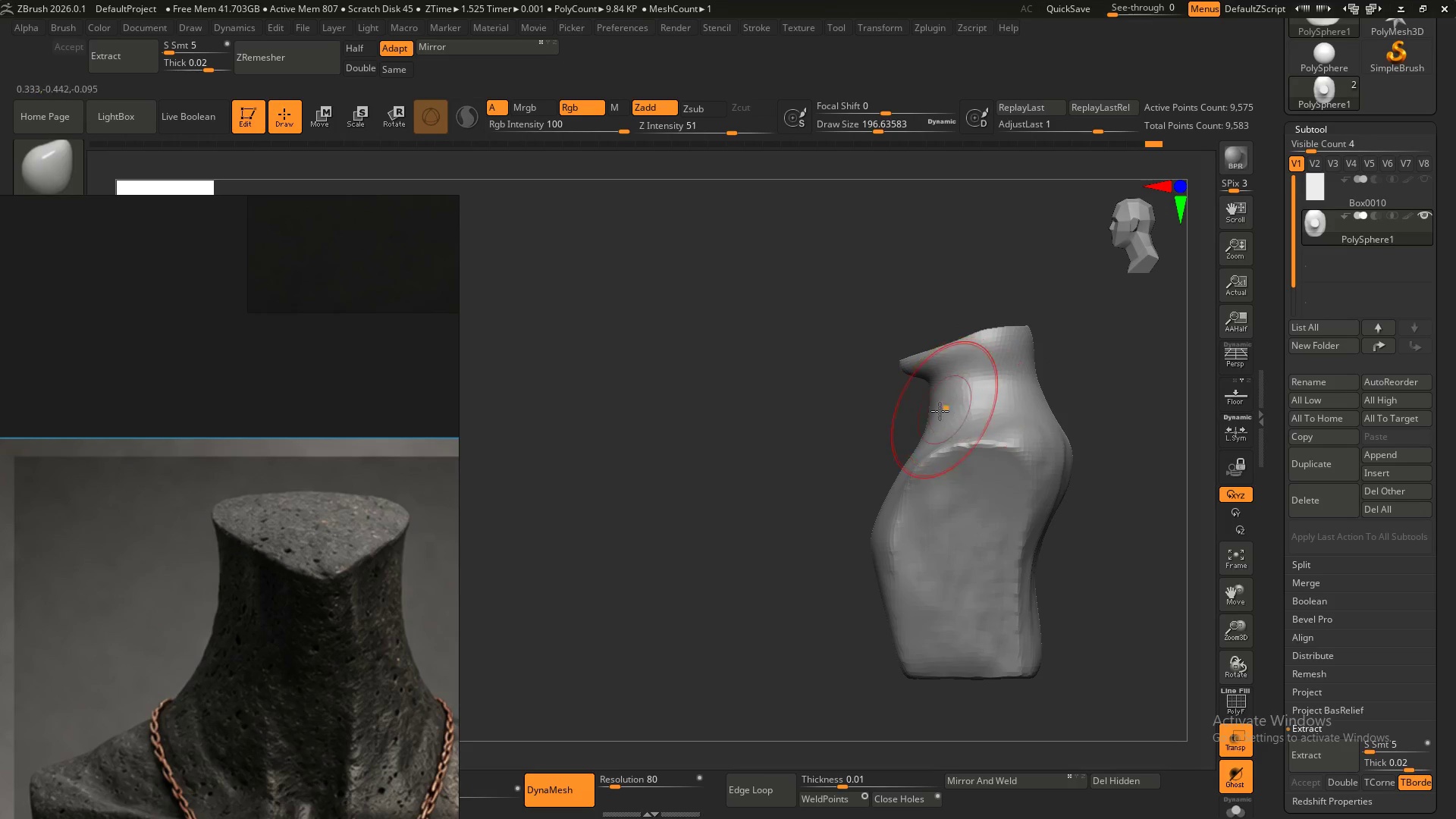 
left_click_drag(start_coordinate=[938, 413], to_coordinate=[943, 406])
 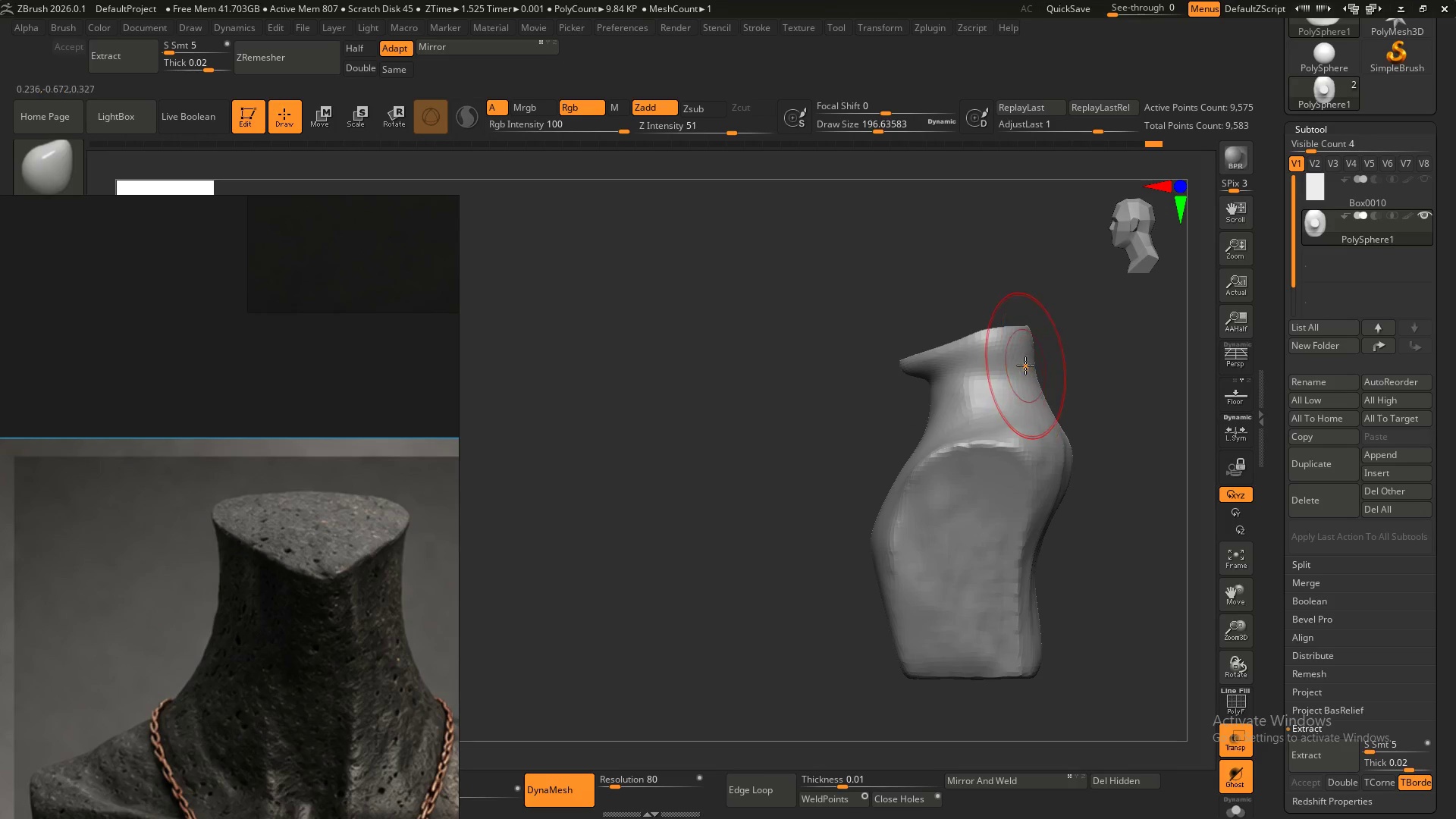 
left_click_drag(start_coordinate=[1021, 368], to_coordinate=[1019, 364])
 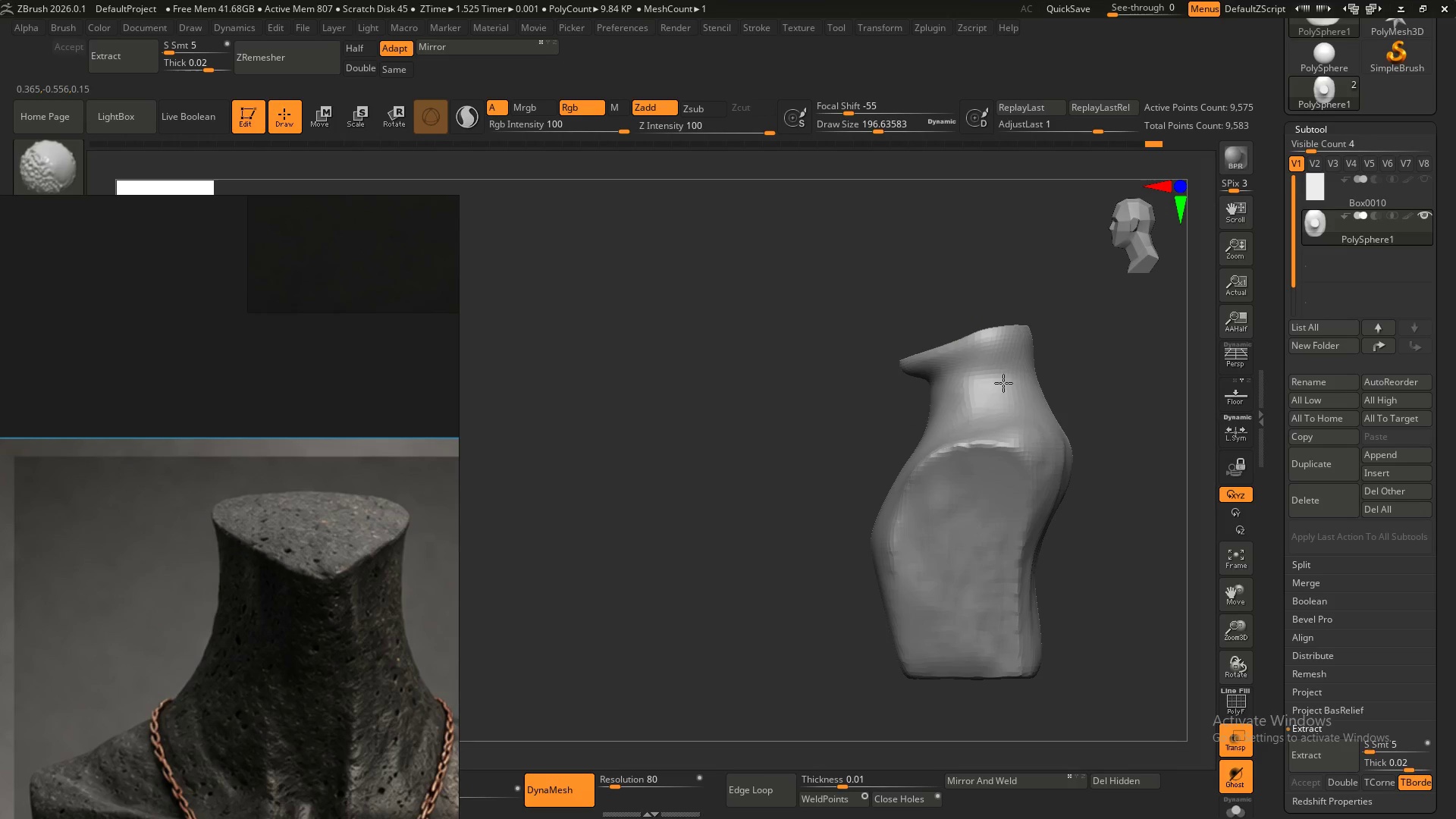 
hold_key(key=ShiftLeft, duration=0.5)
 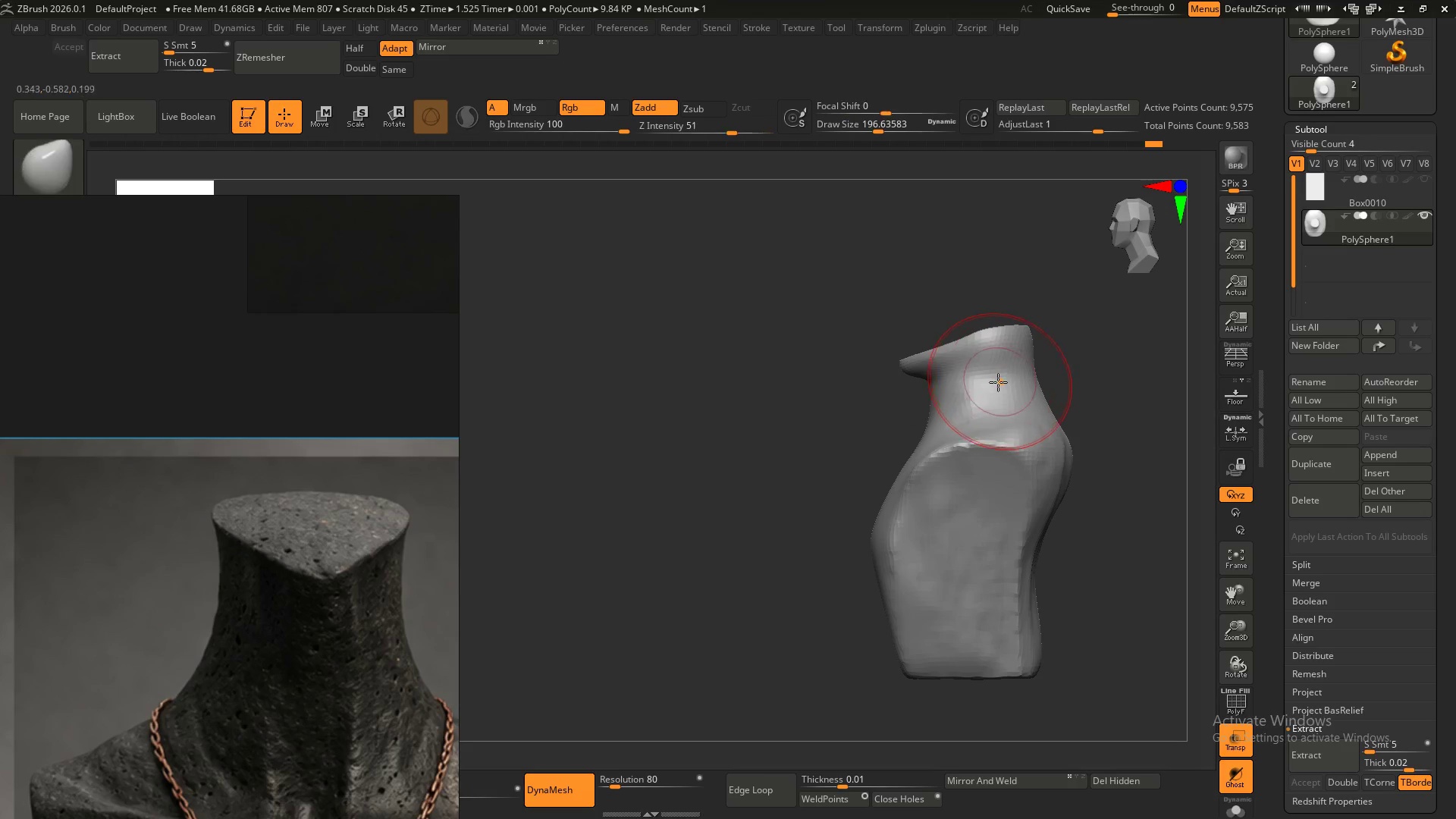 
hold_key(key=ShiftLeft, duration=0.5)
left_click_drag(start_coordinate=[993, 386], to_coordinate=[999, 380])
 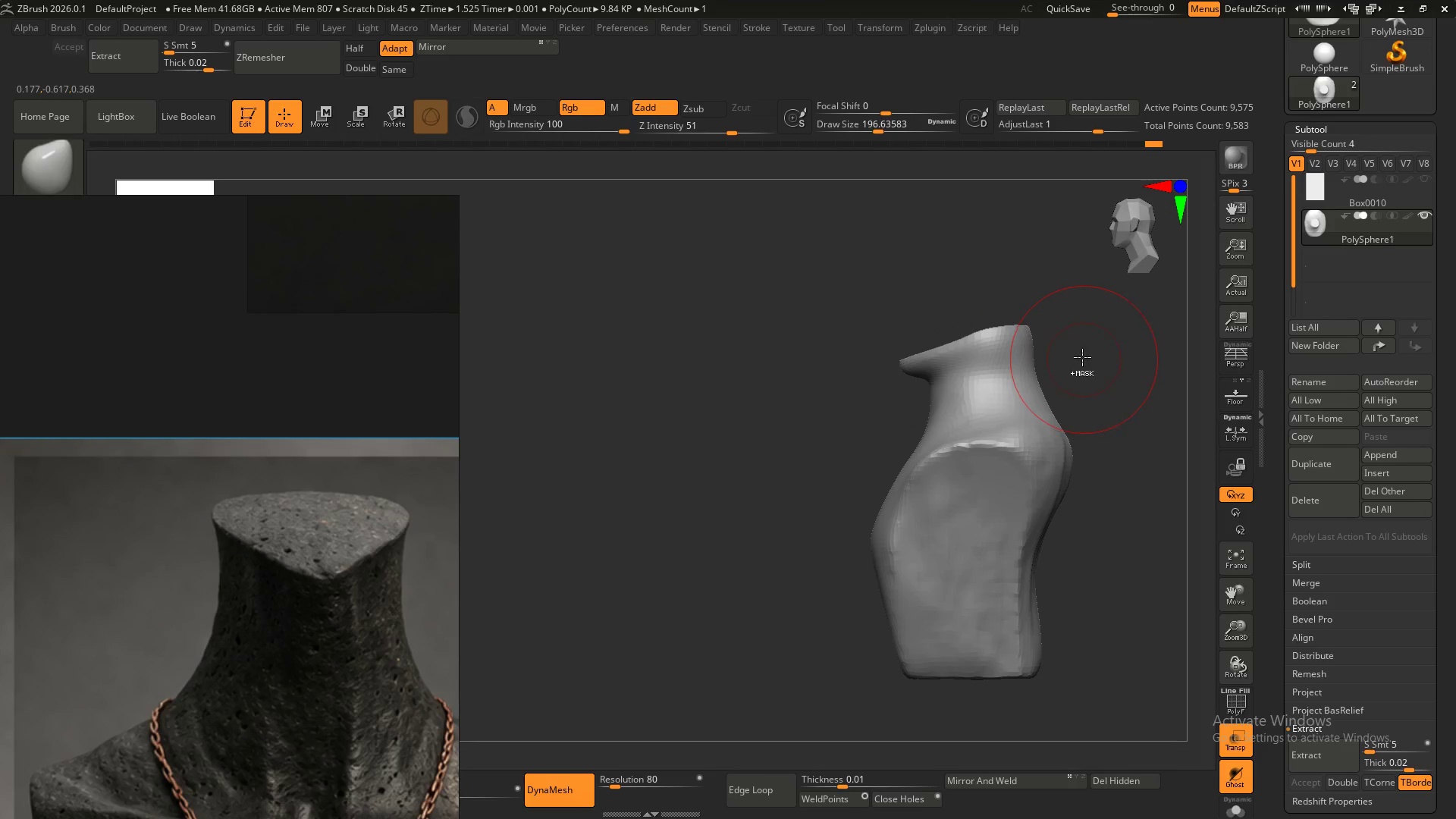 
hold_key(key=ControlLeft, duration=0.56)
left_click_drag(start_coordinate=[1087, 352], to_coordinate=[1116, 426])
 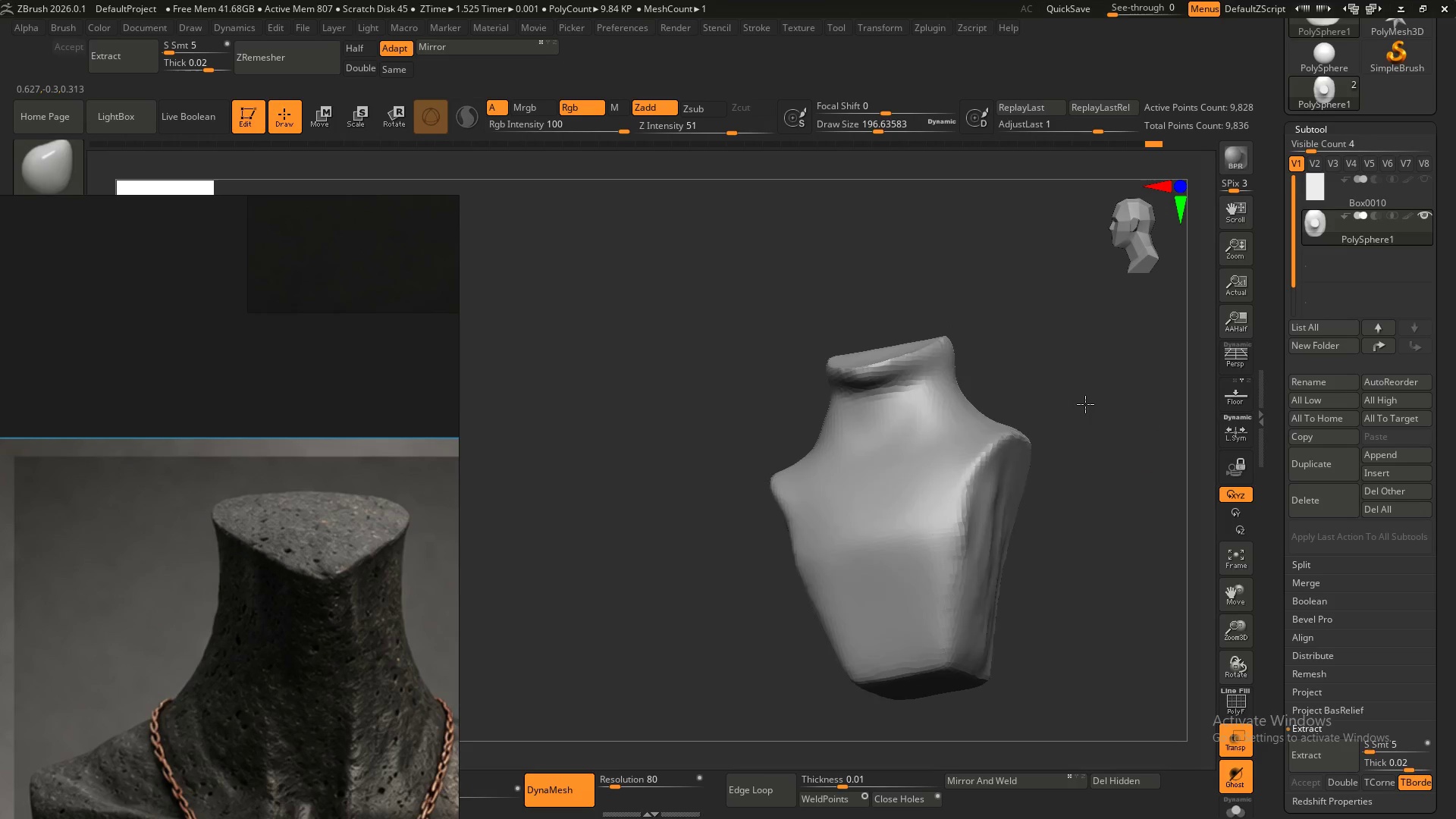 
hold_key(key=ShiftLeft, duration=0.34)
 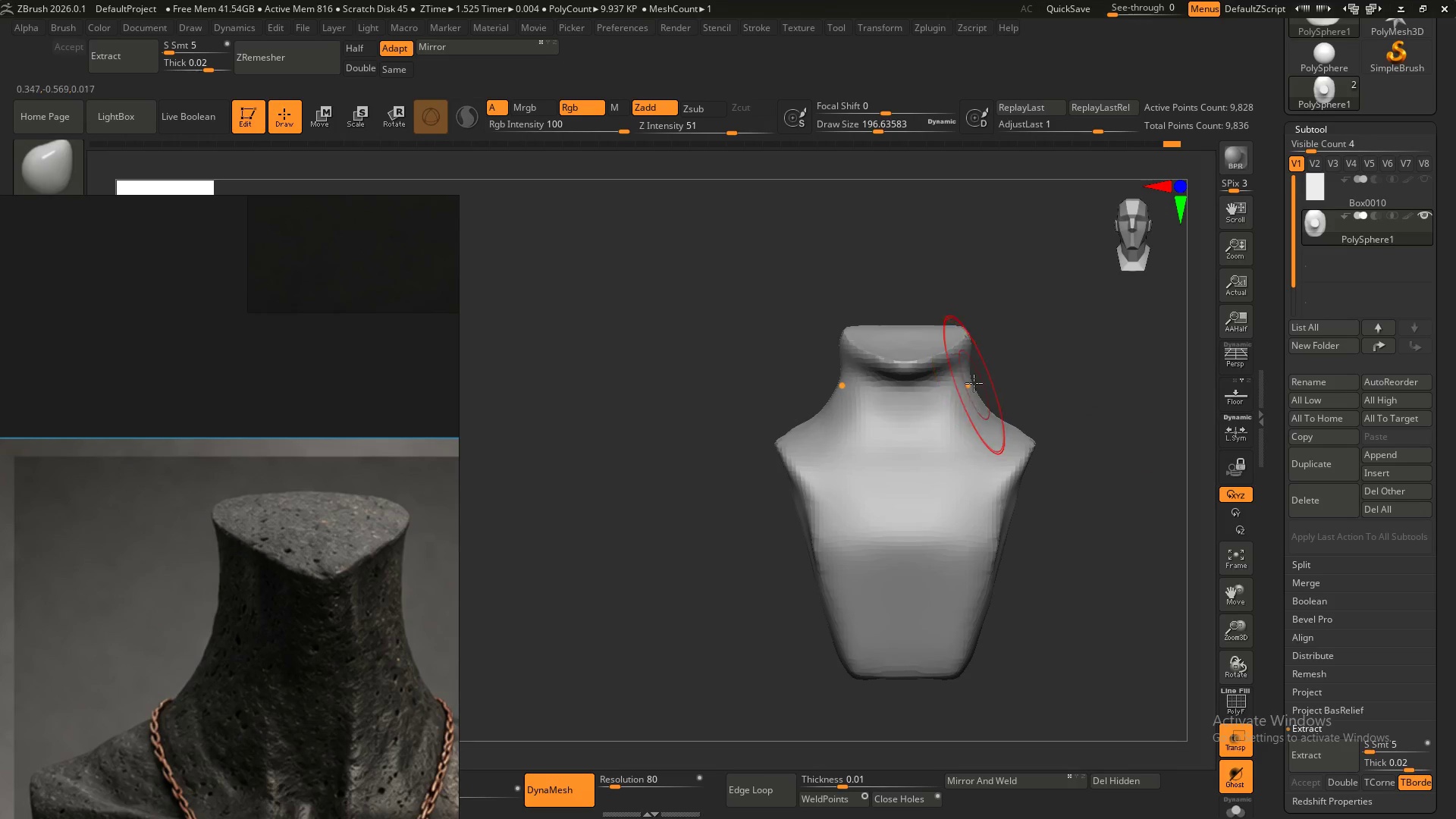 
left_click_drag(start_coordinate=[968, 383], to_coordinate=[959, 379])
 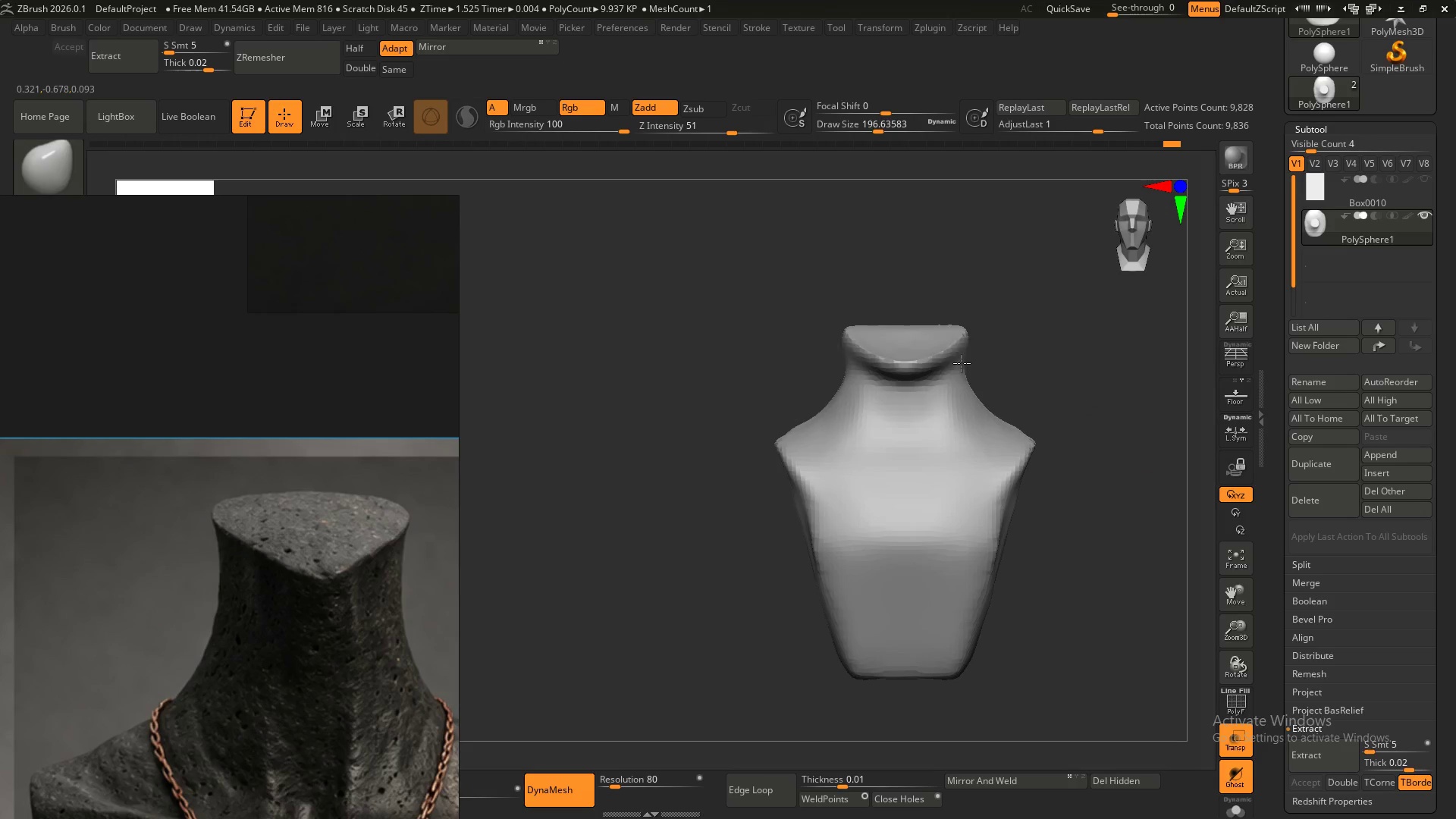 
left_click_drag(start_coordinate=[965, 366], to_coordinate=[958, 362])
 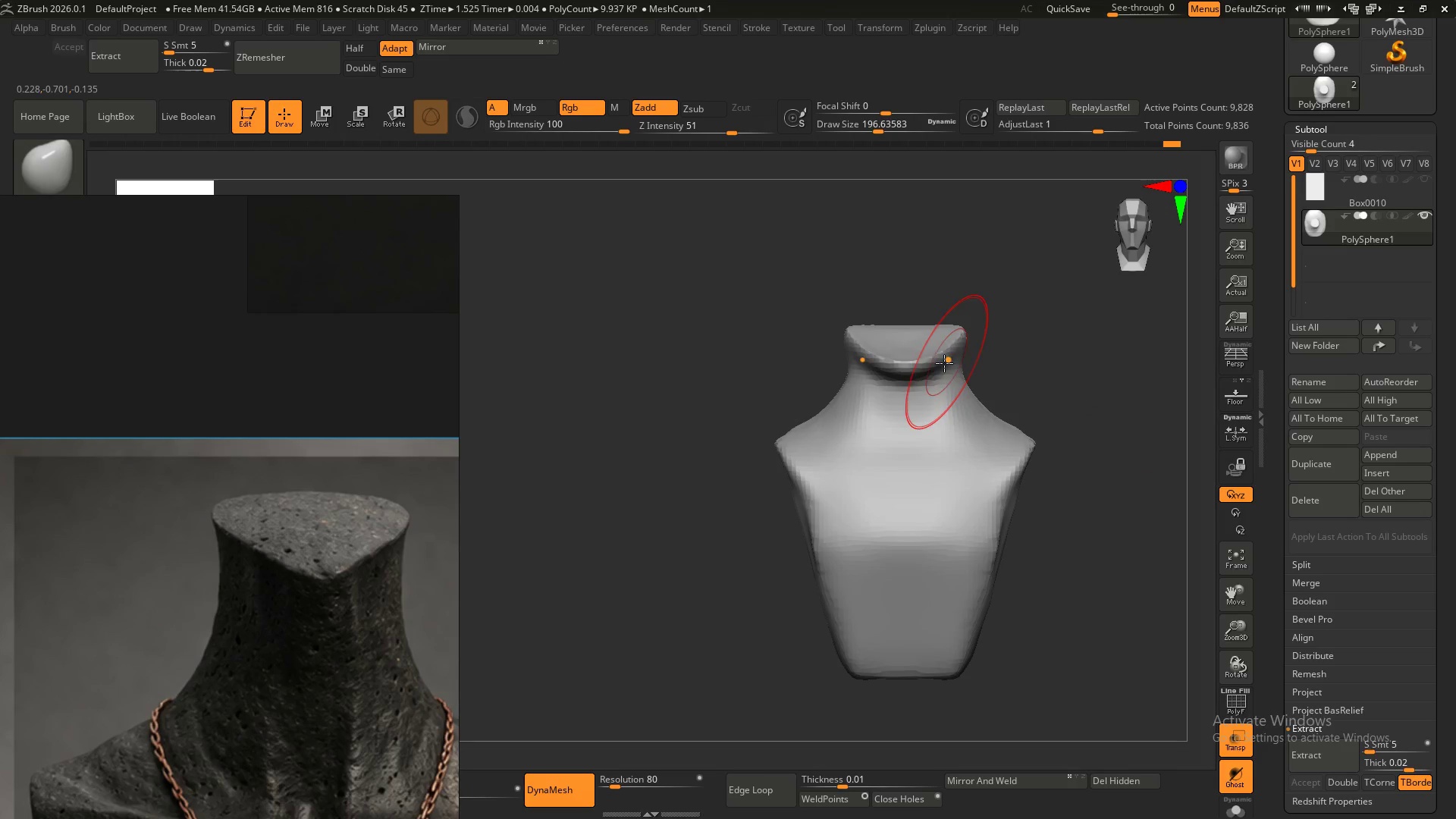 
left_click_drag(start_coordinate=[943, 363], to_coordinate=[940, 356])
 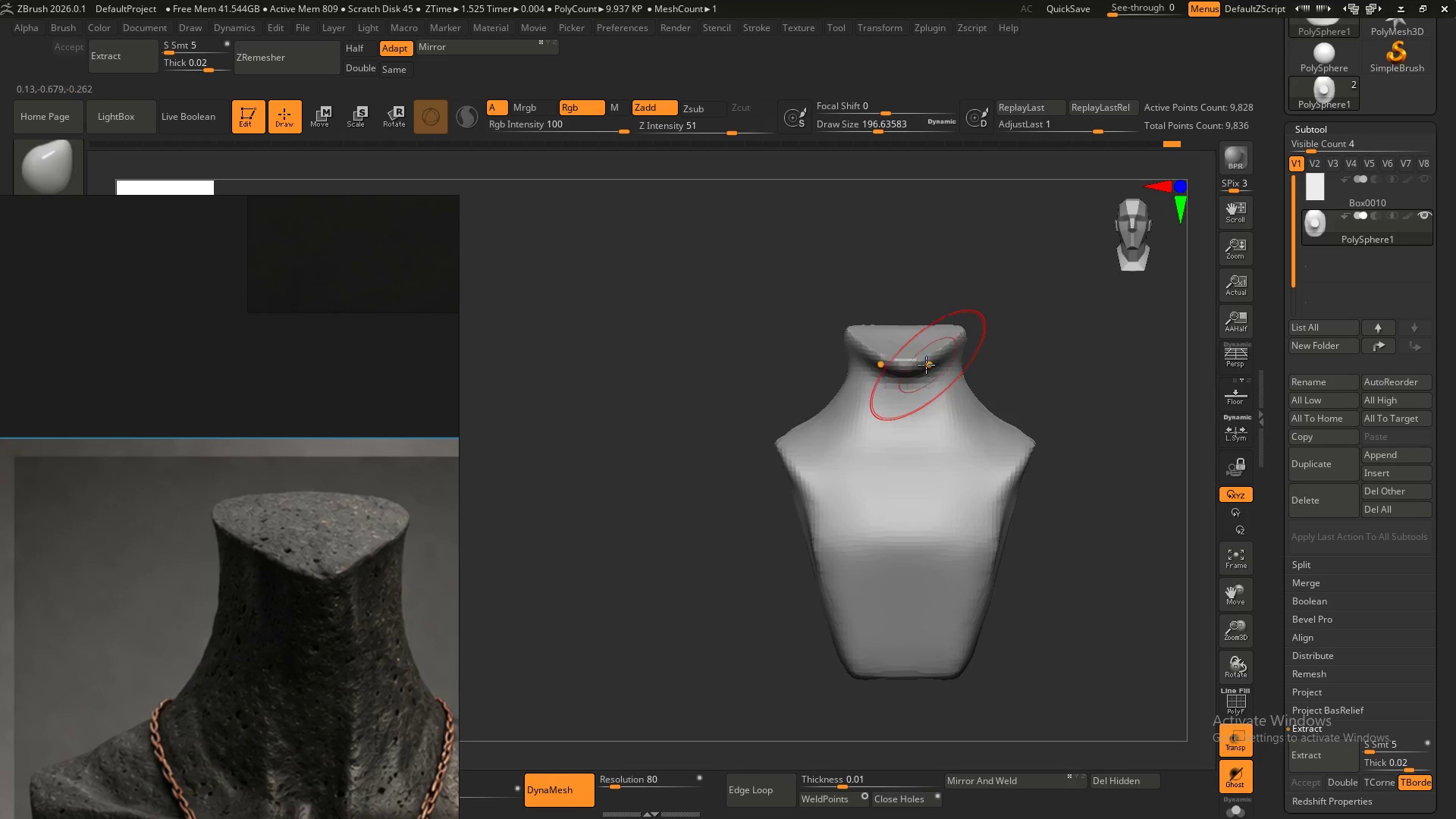 
left_click_drag(start_coordinate=[926, 365], to_coordinate=[927, 359])
 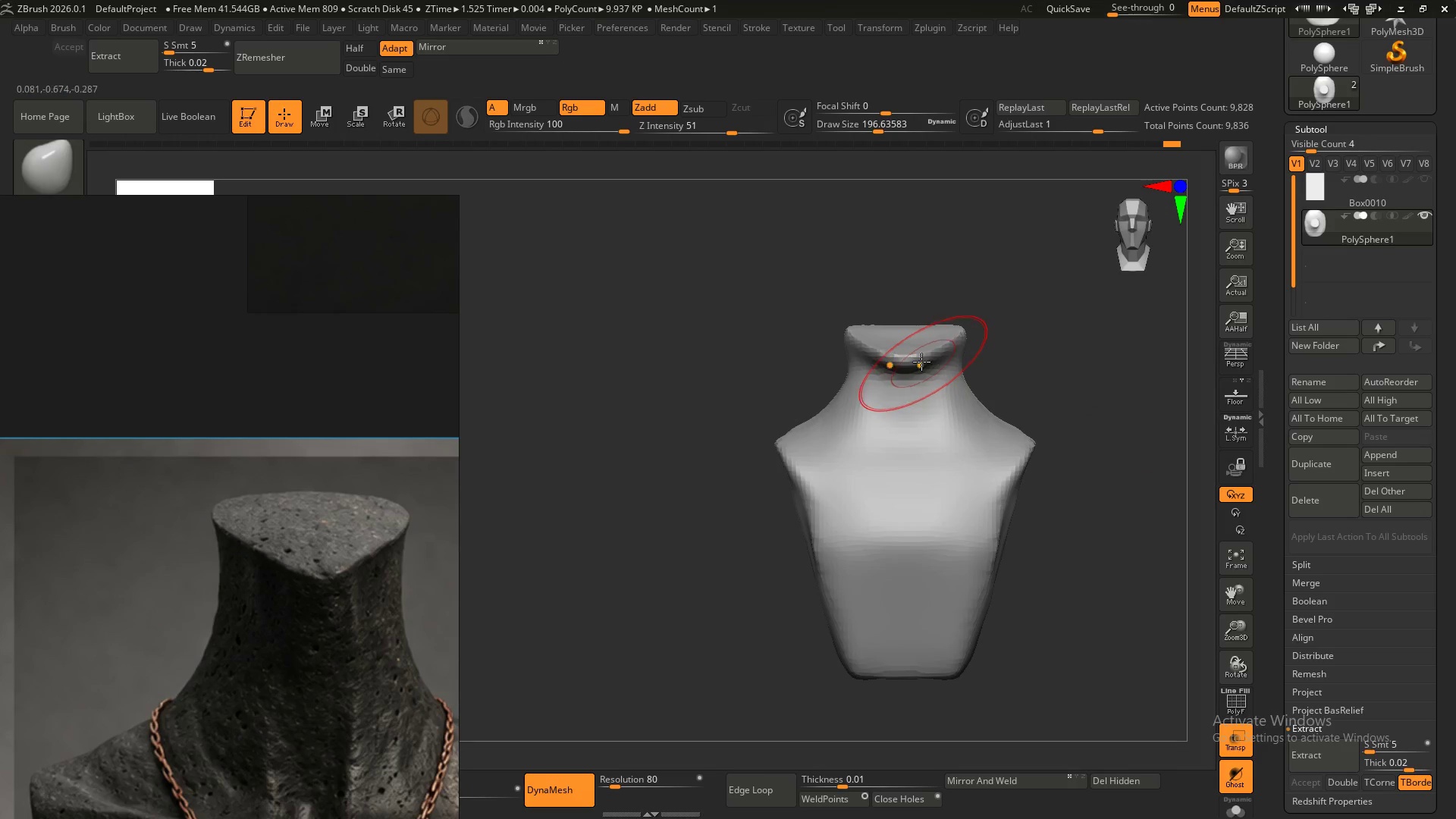 
left_click_drag(start_coordinate=[922, 362], to_coordinate=[924, 350])
 